 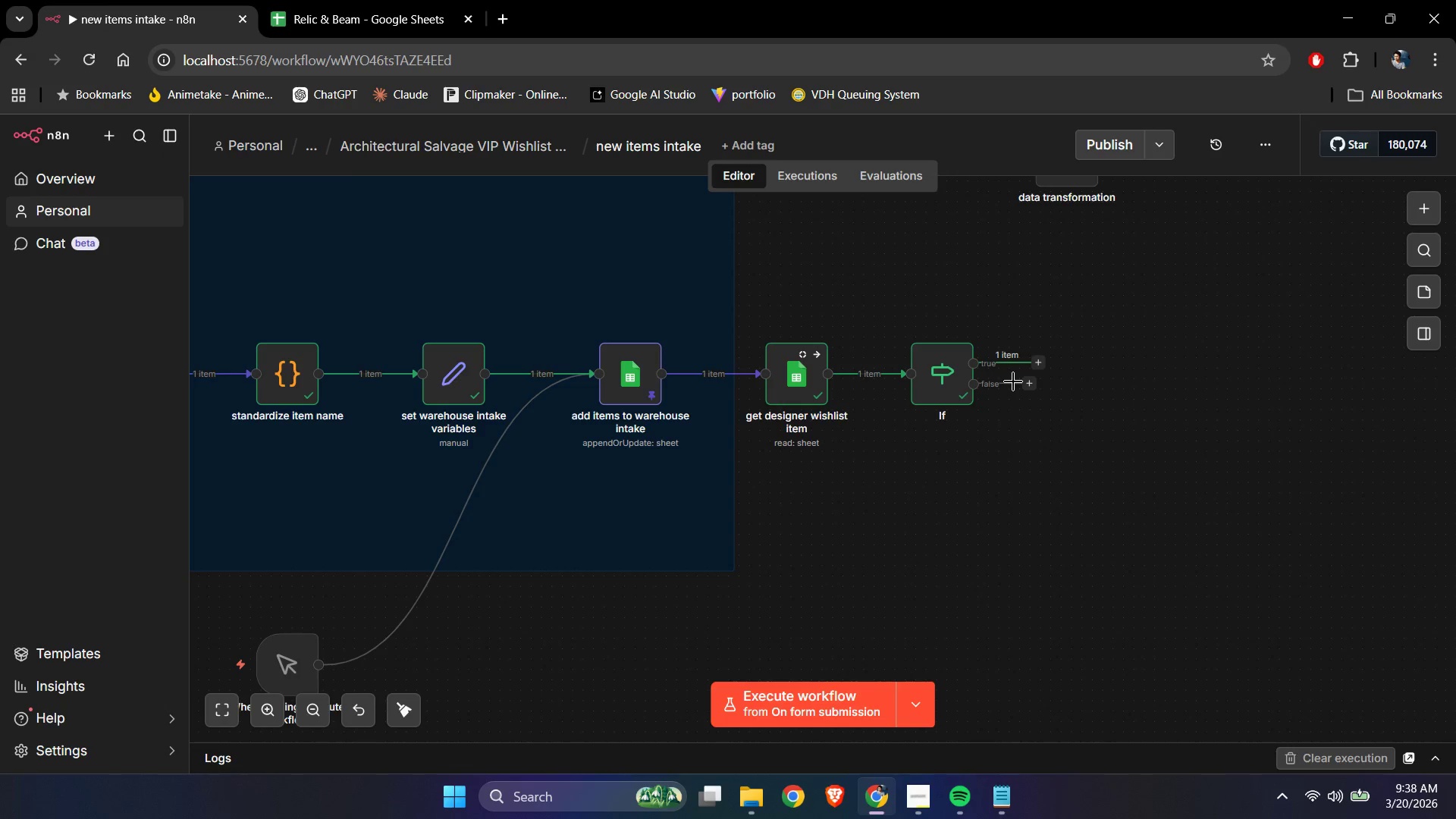 
left_click([1040, 360])
 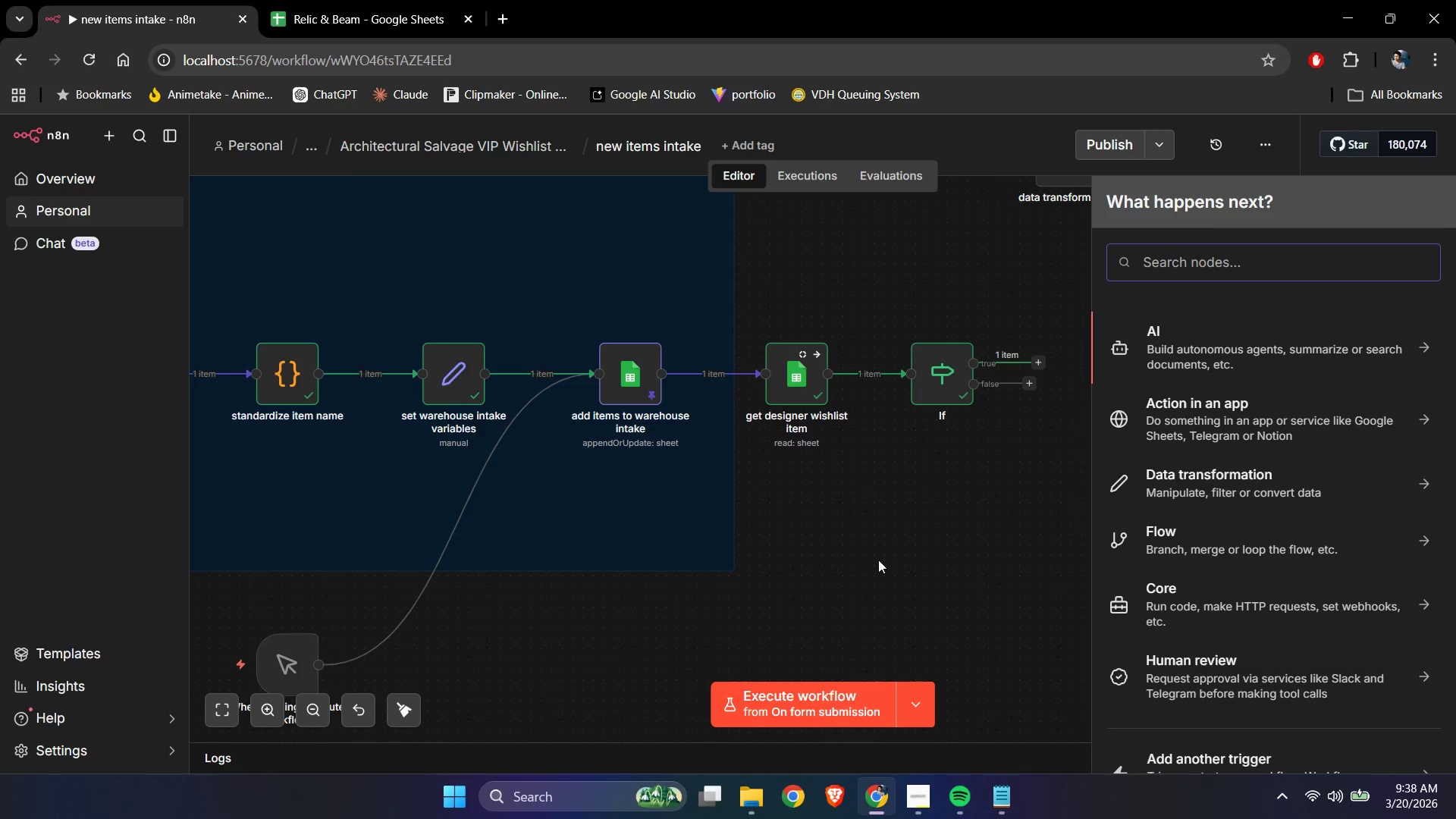 
type(do noth)
 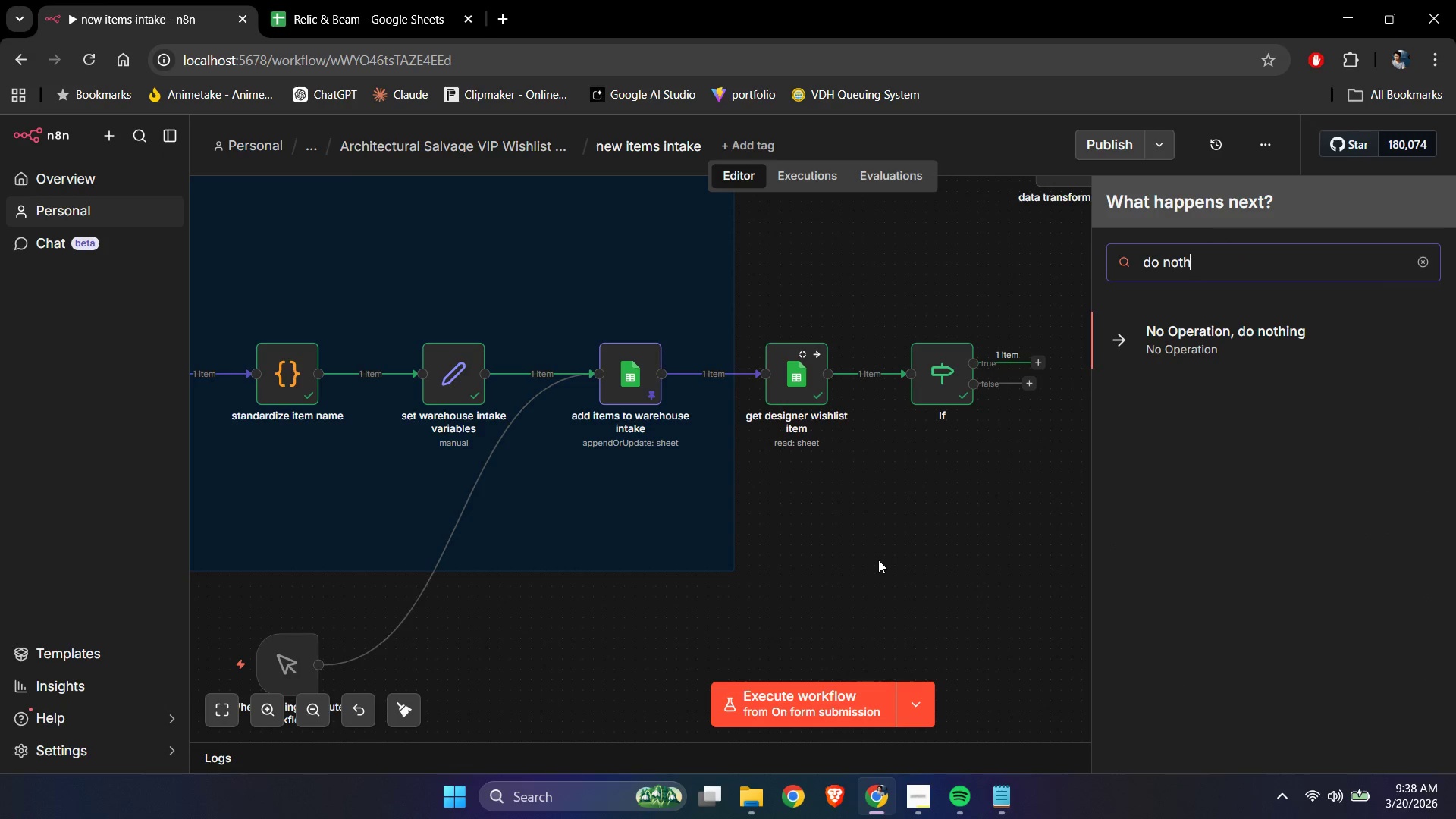 
key(Enter)
 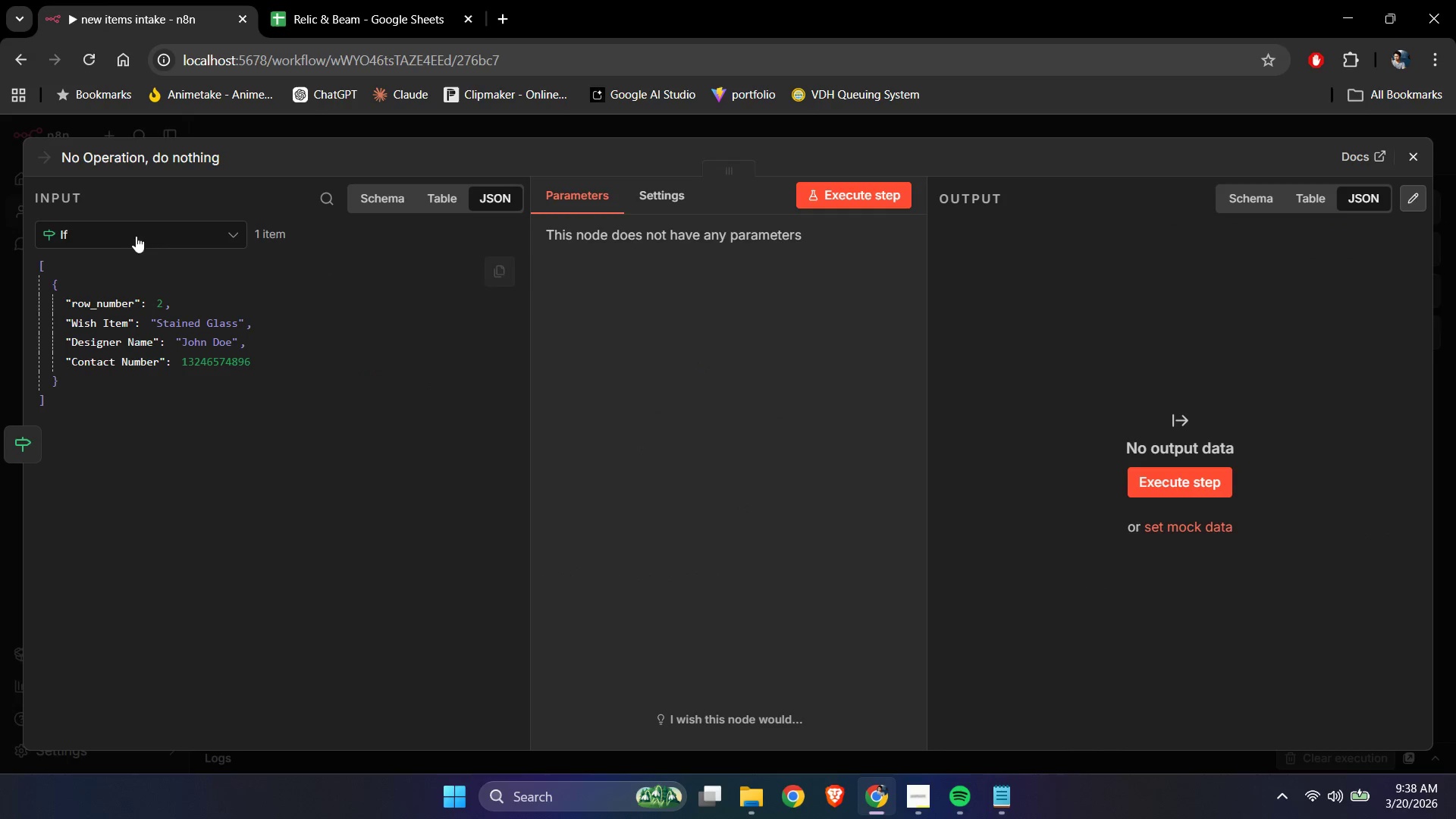 
double_click([115, 159])
 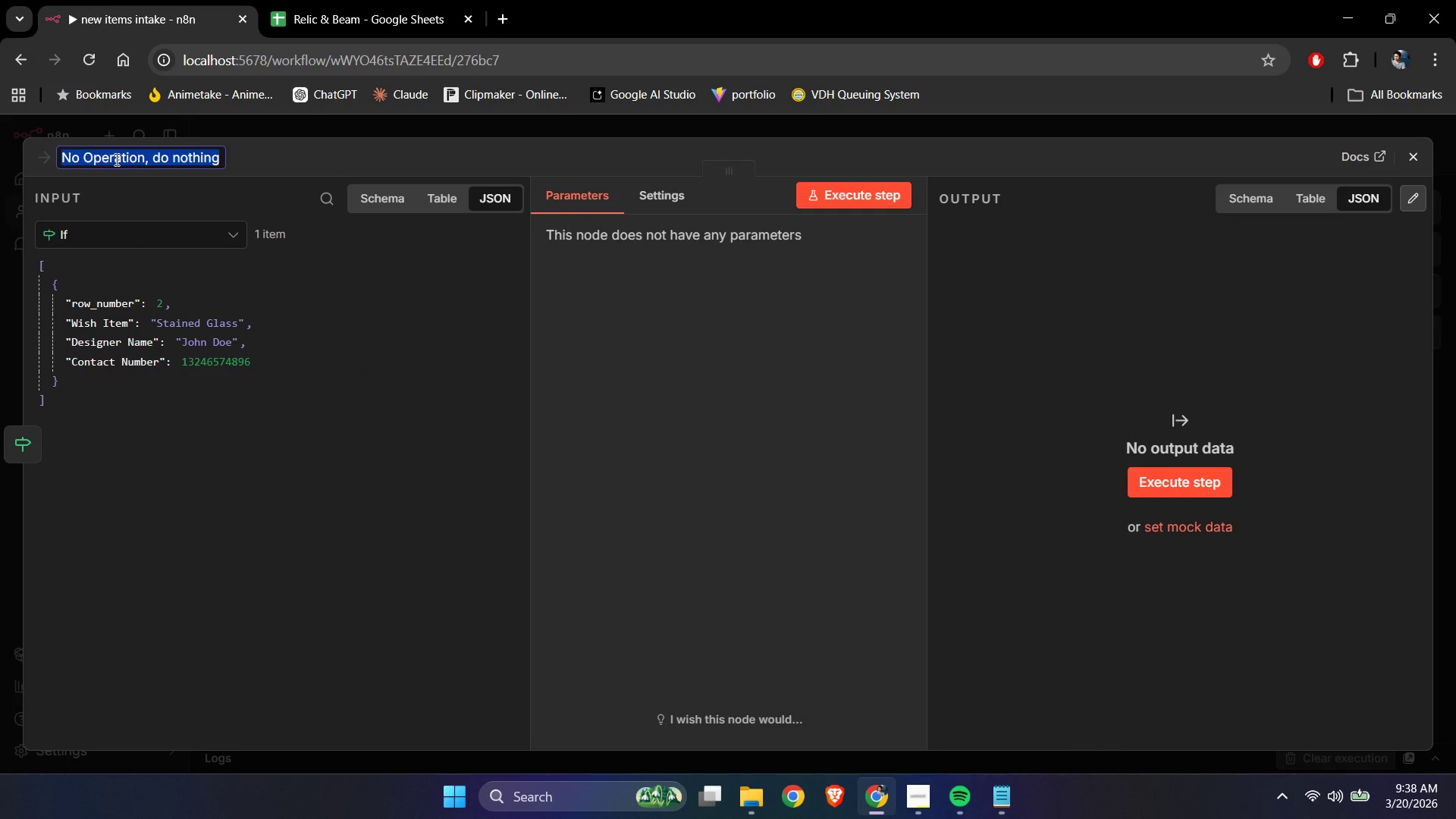 
type(team notification)
 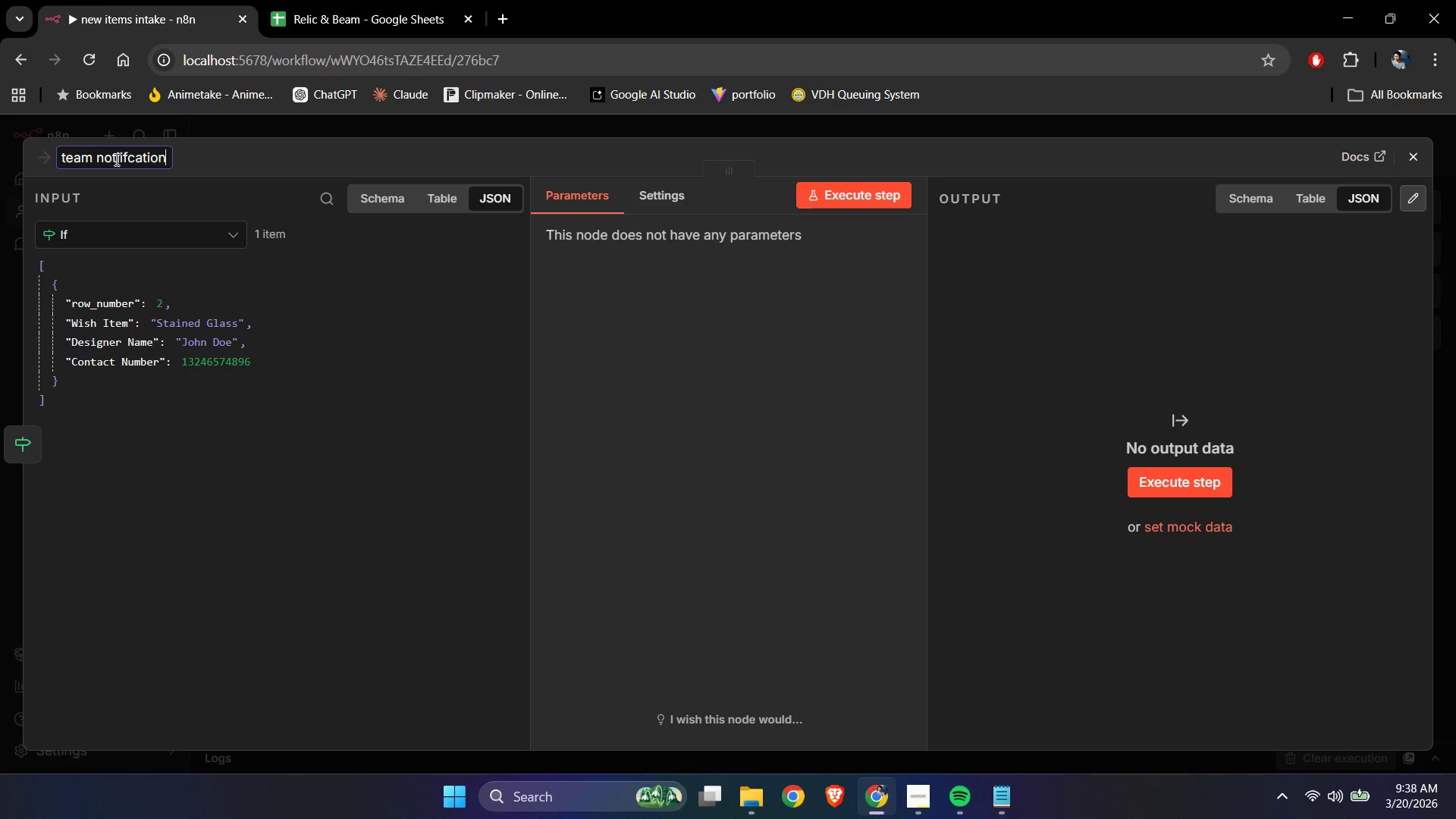 
key(Enter)
 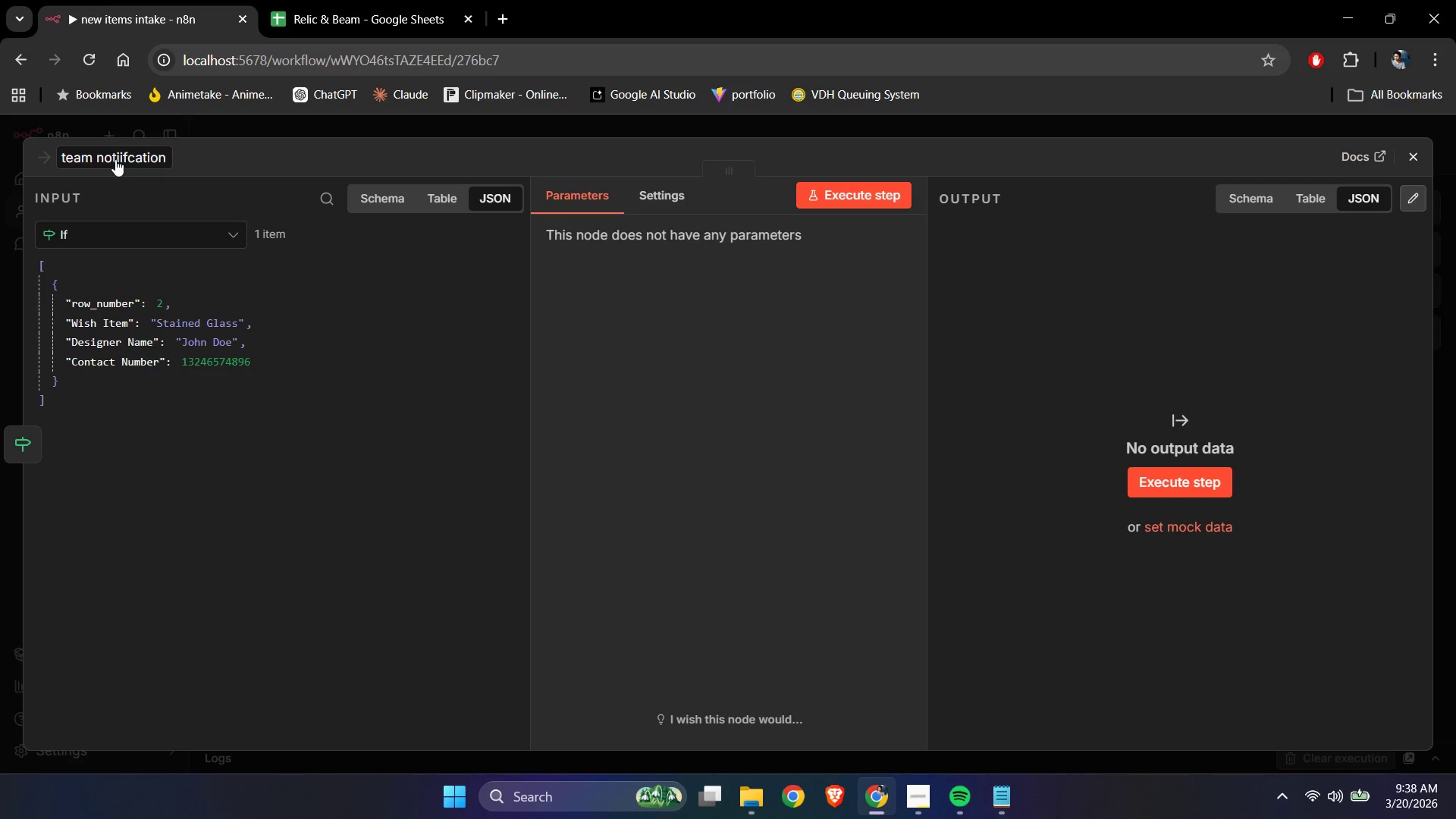 
key(NumpadEnter)
 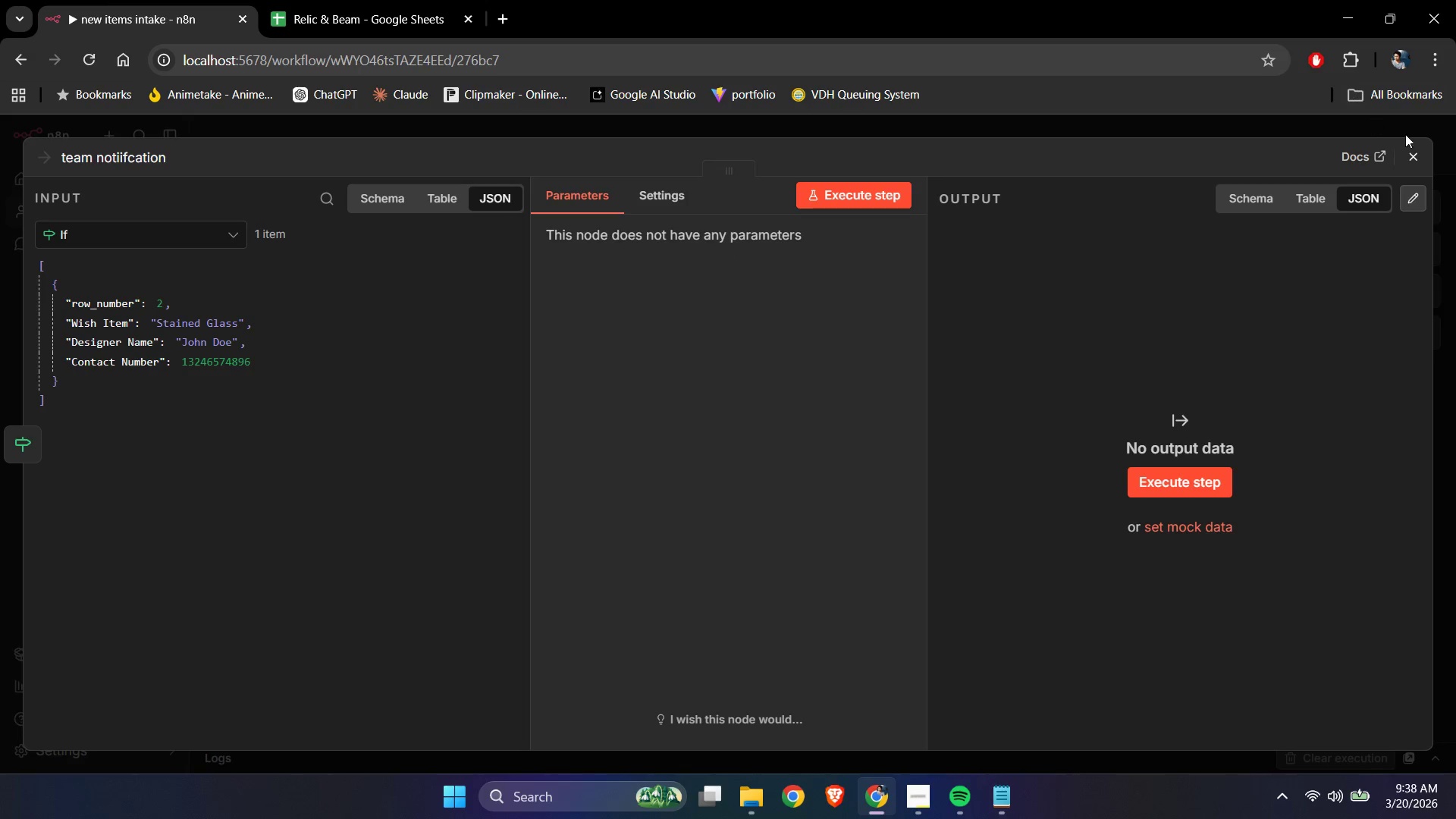 
left_click([1417, 160])
 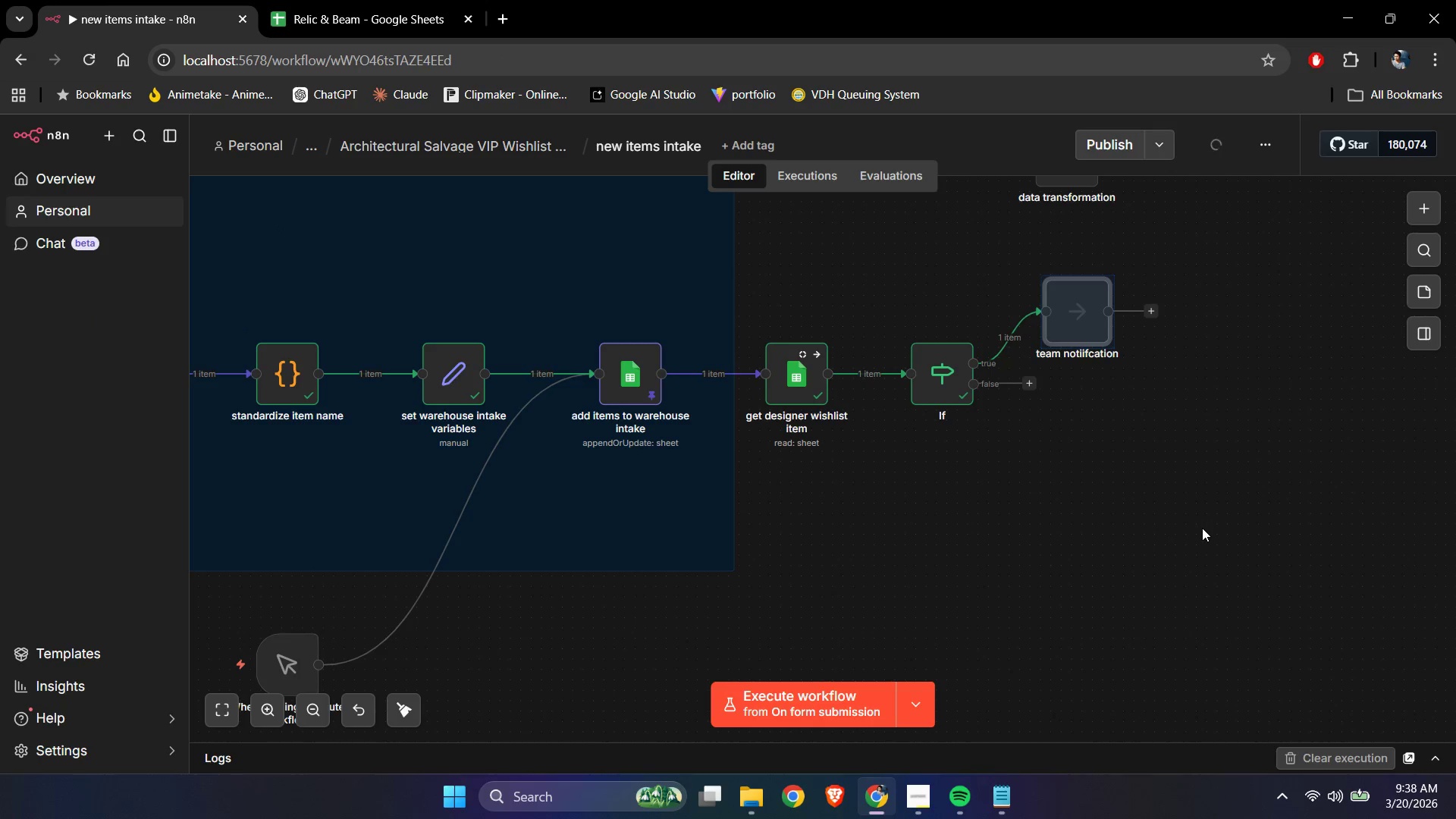 
scroll: coordinate [1202, 528], scroll_direction: up, amount: 2.0
 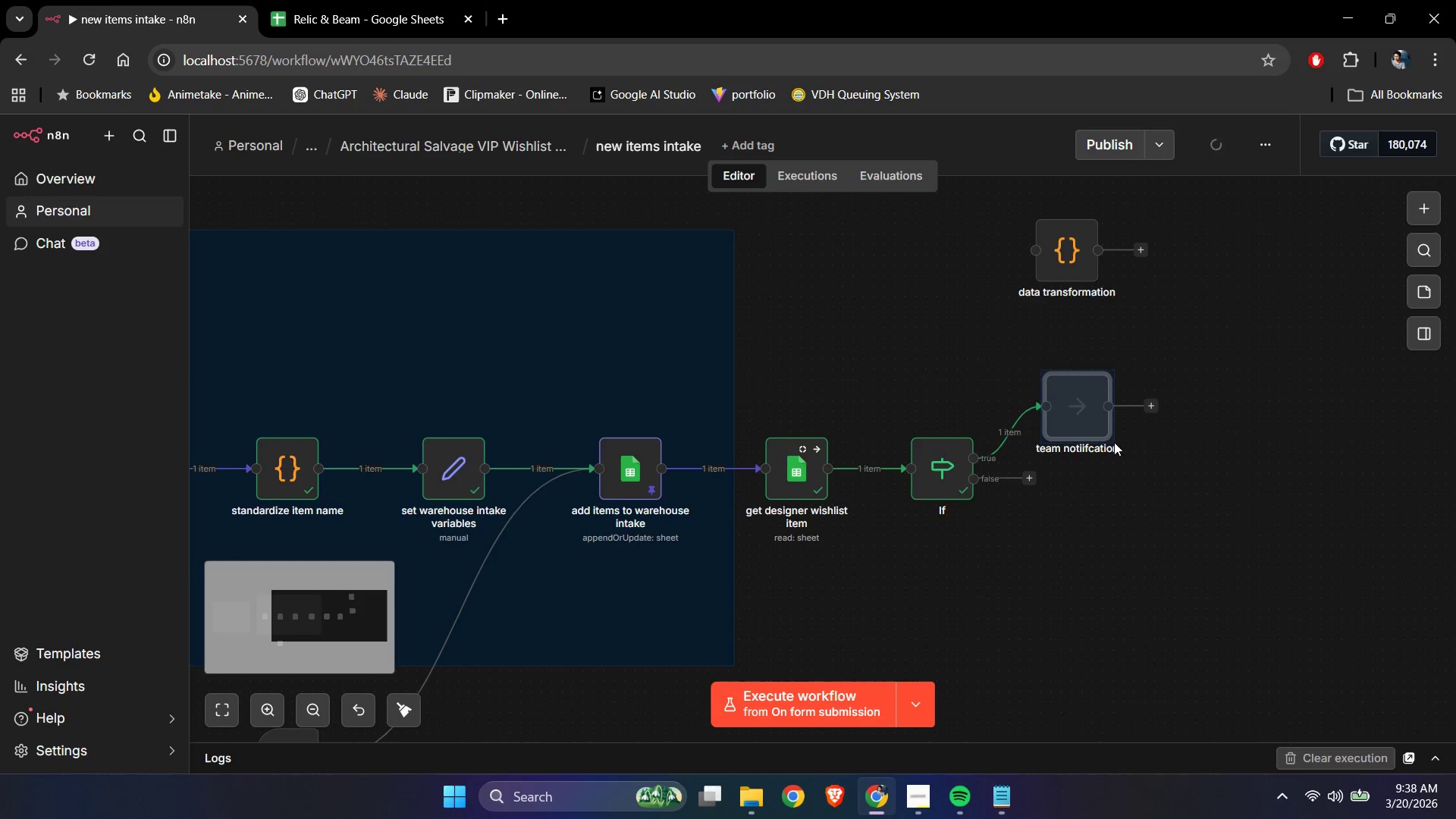 
left_click_drag(start_coordinate=[1090, 412], to_coordinate=[1155, 366])
 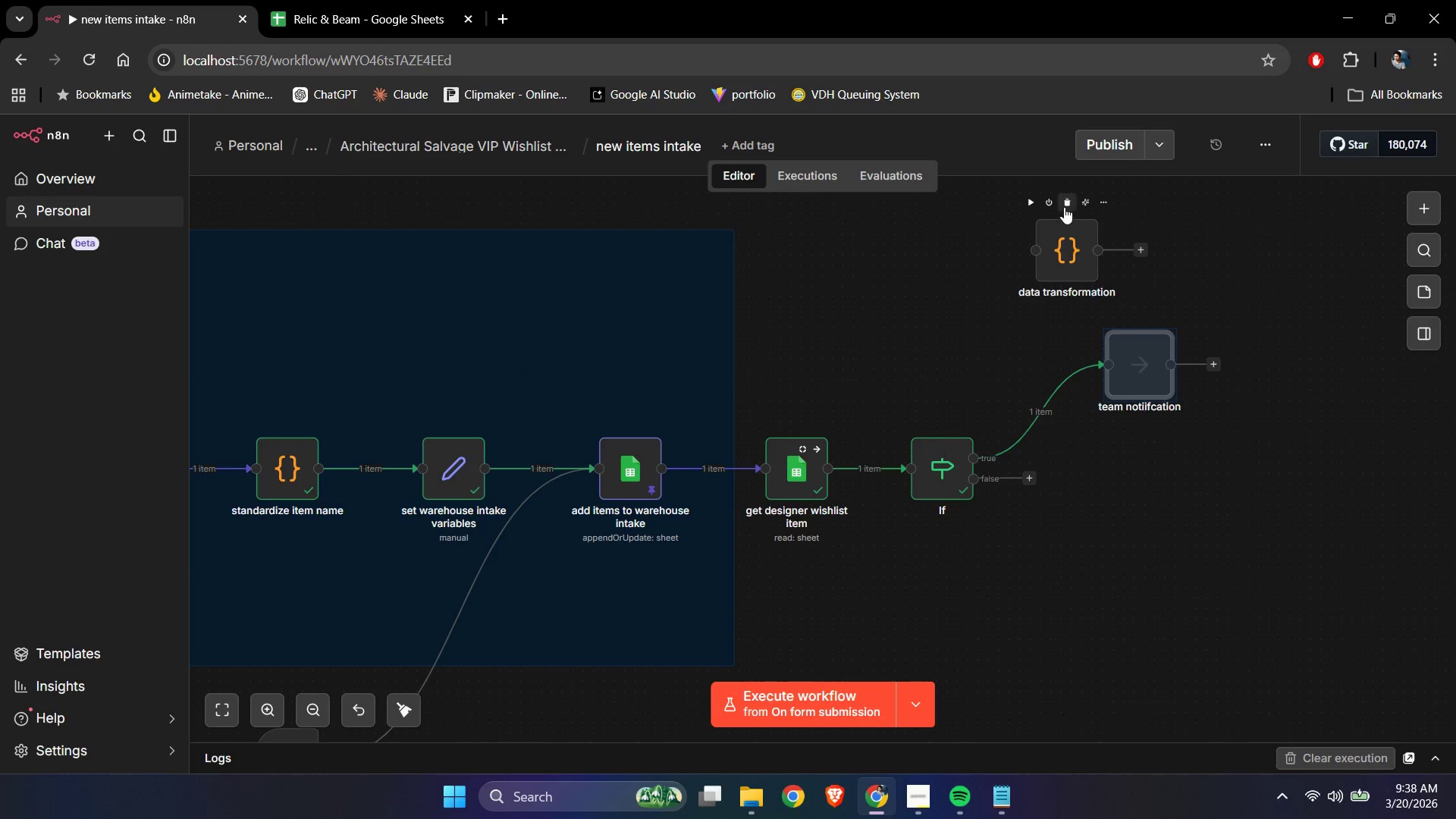 
left_click([1064, 206])
 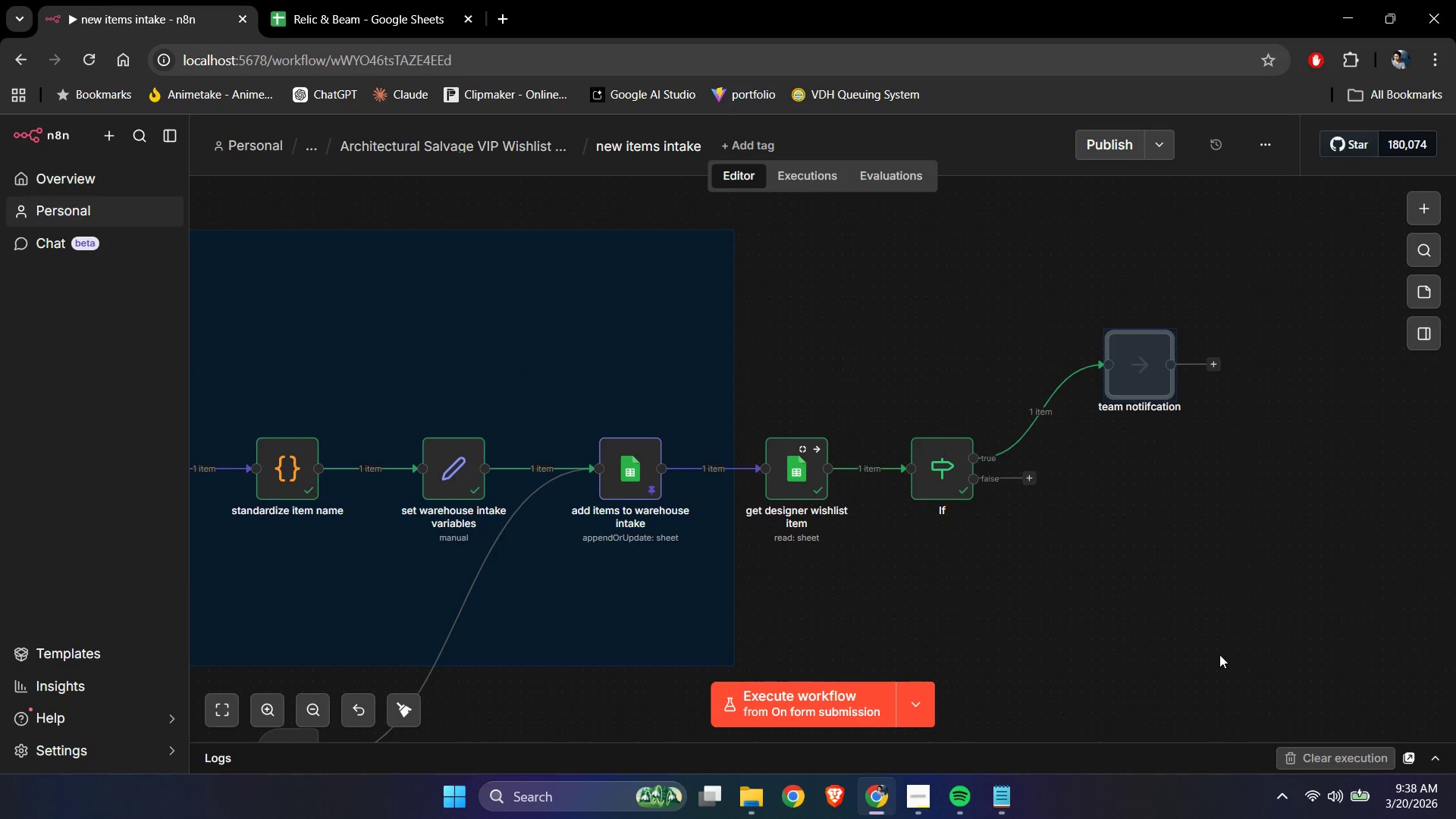 
left_click_drag(start_coordinate=[1219, 654], to_coordinate=[1214, 650])
 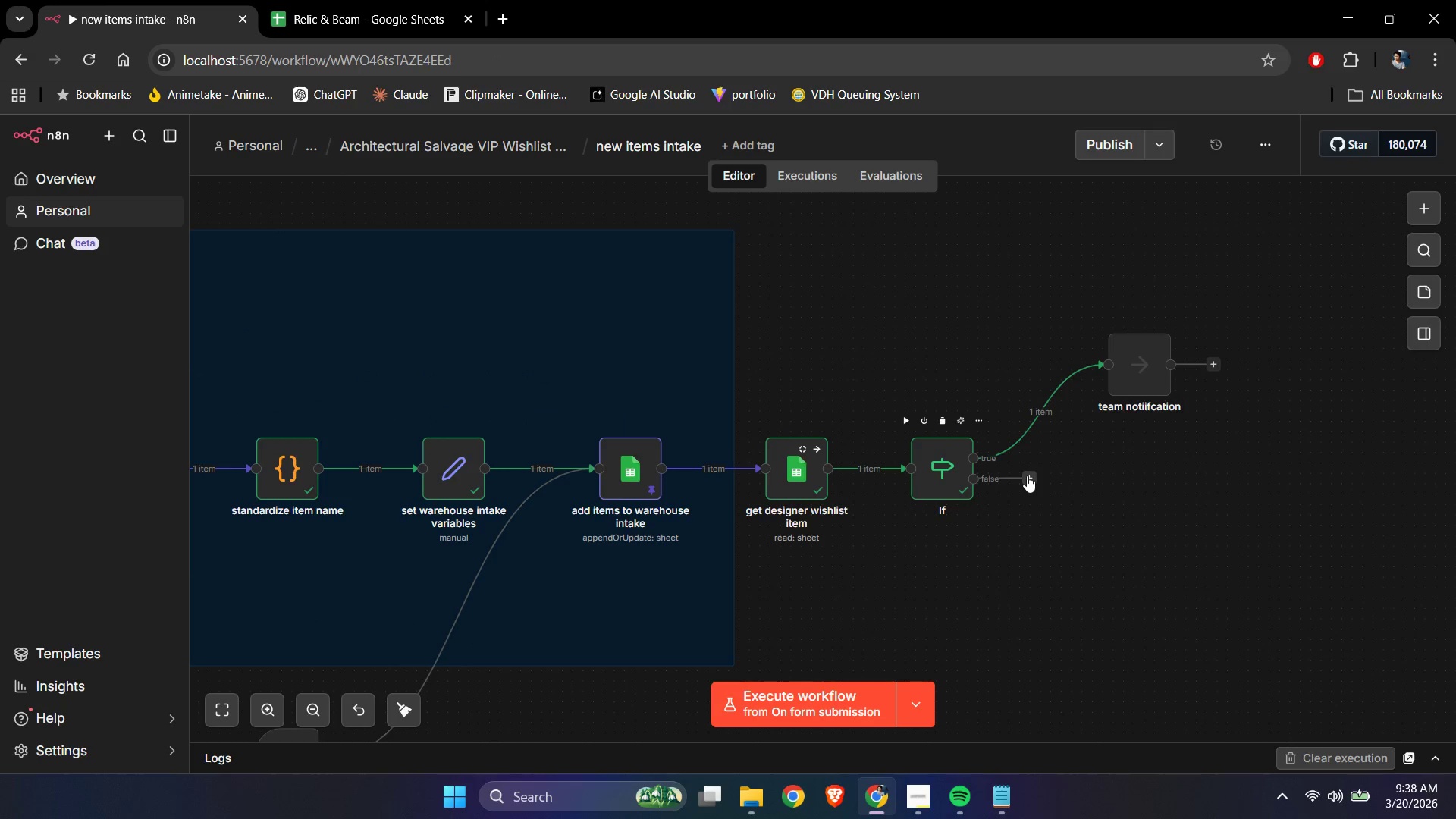 
left_click([1027, 475])
 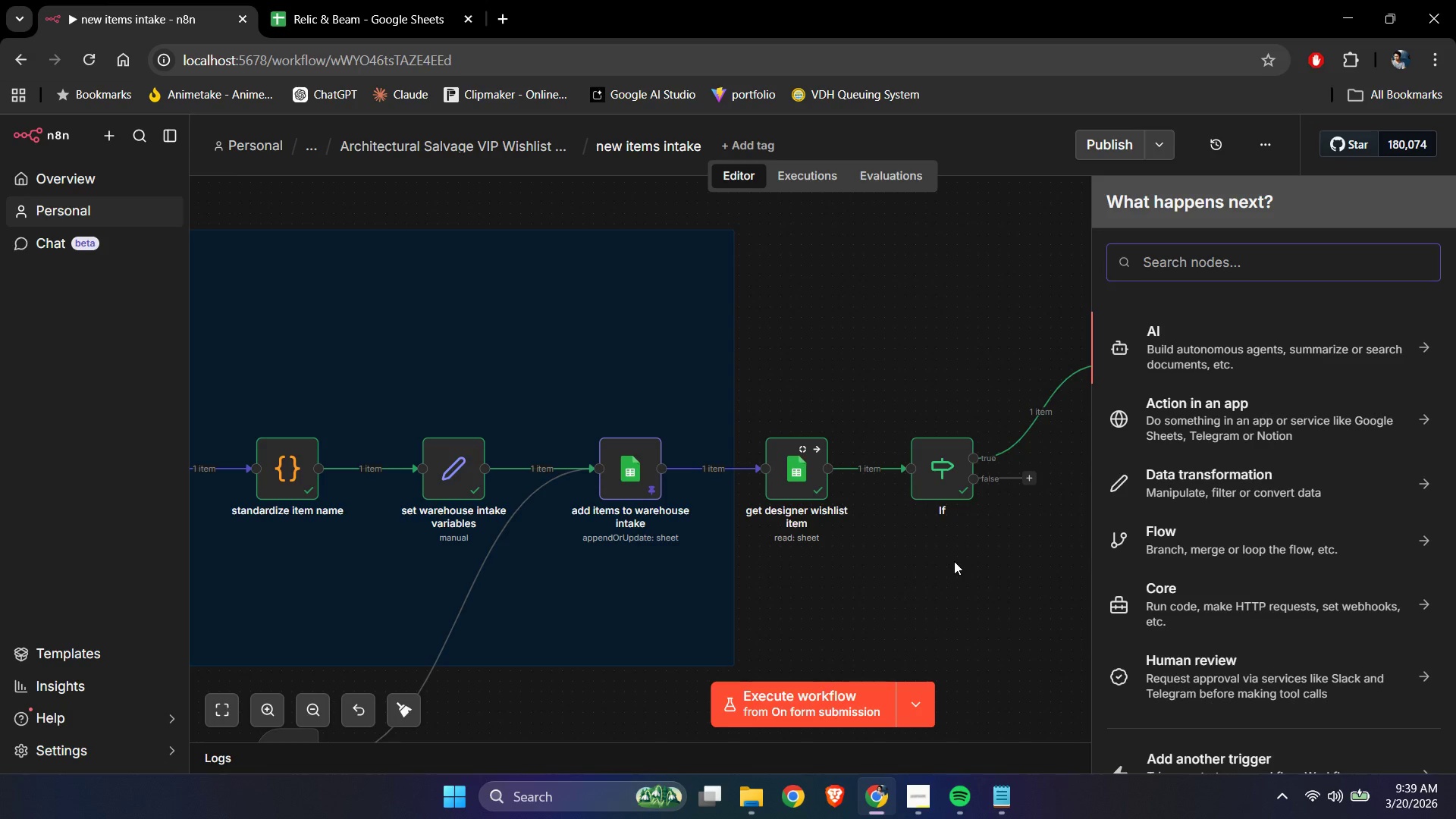 
wait(5.03)
 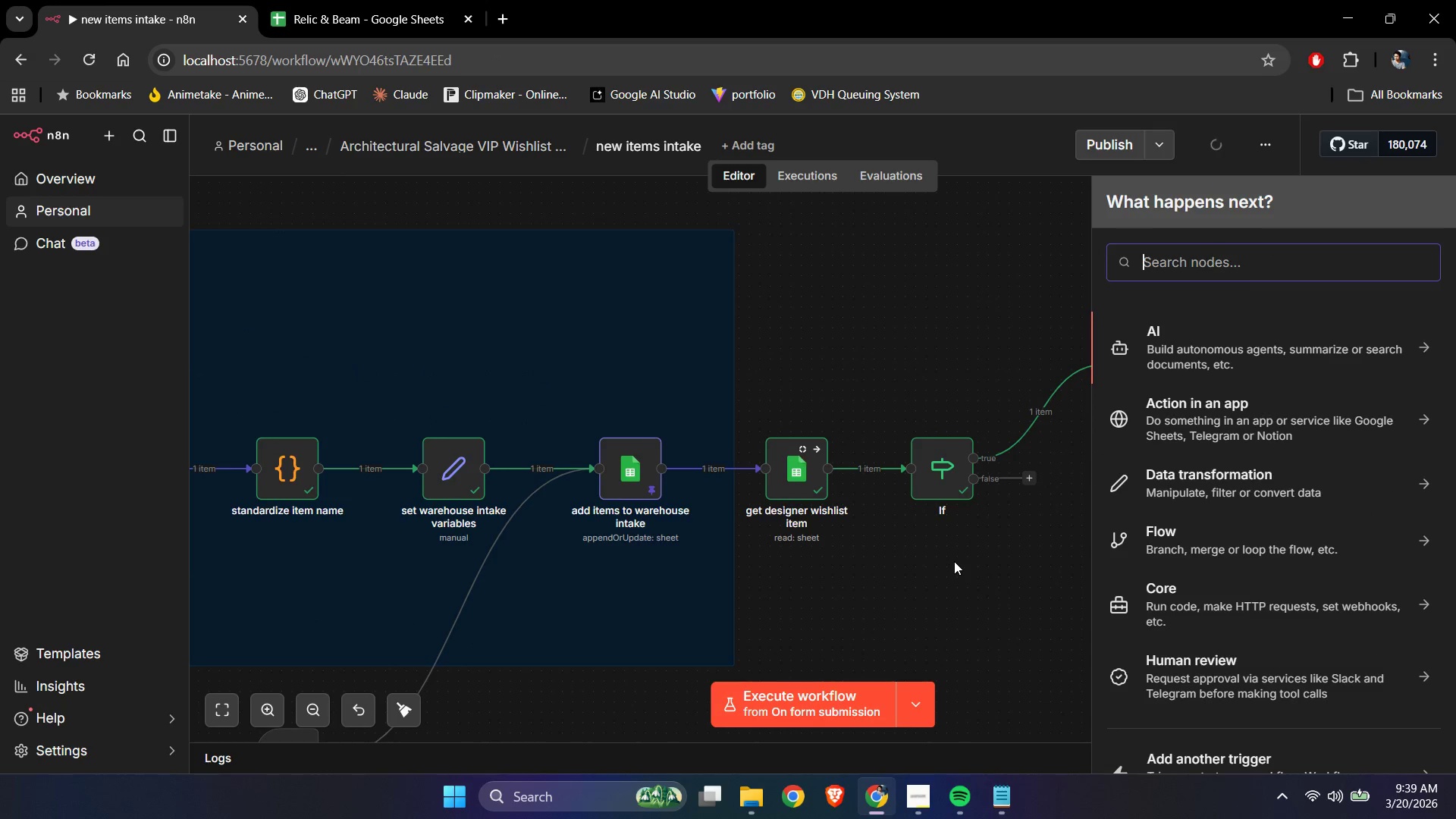 
left_click([954, 561])
 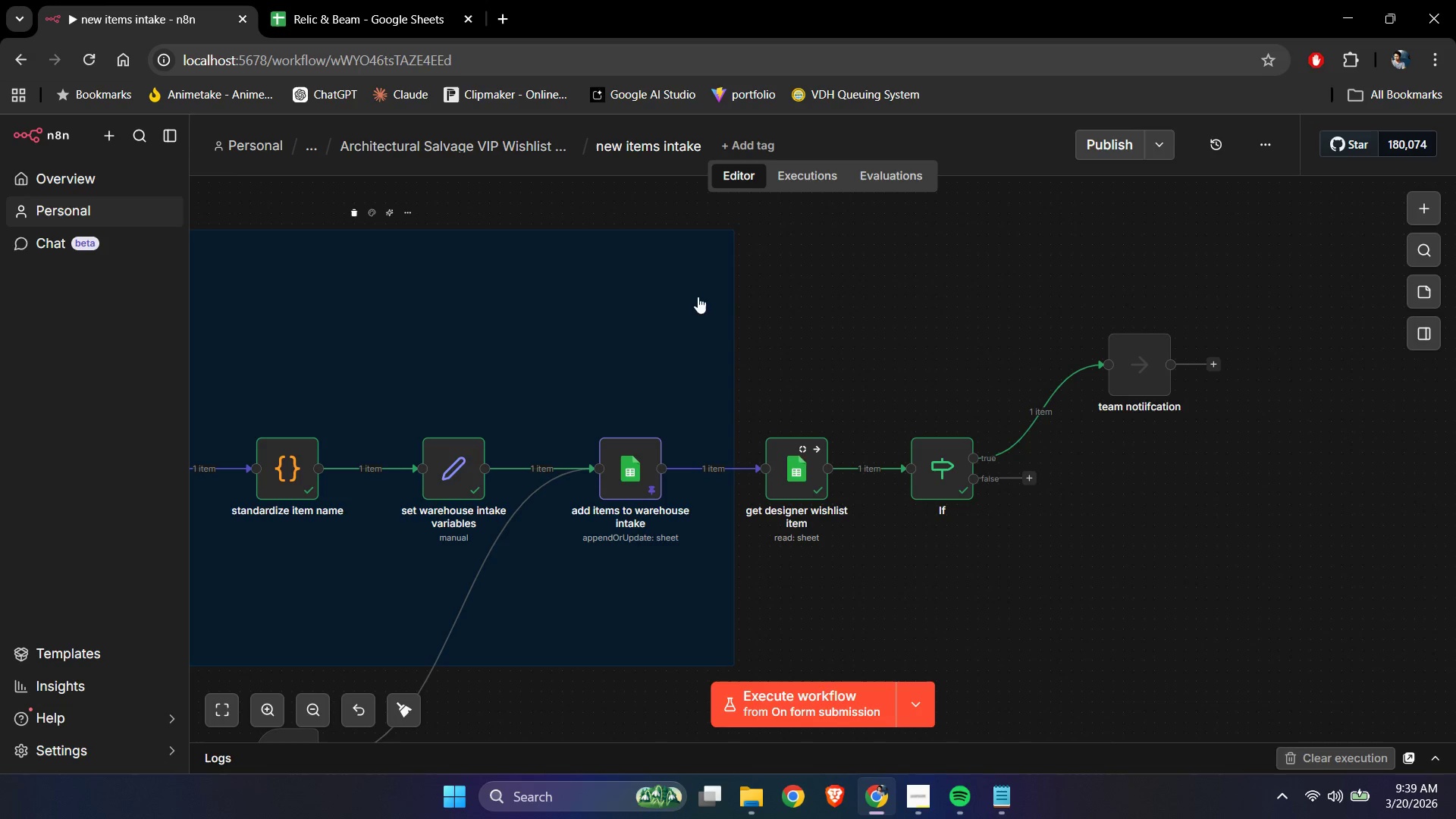 
left_click([720, 315])
 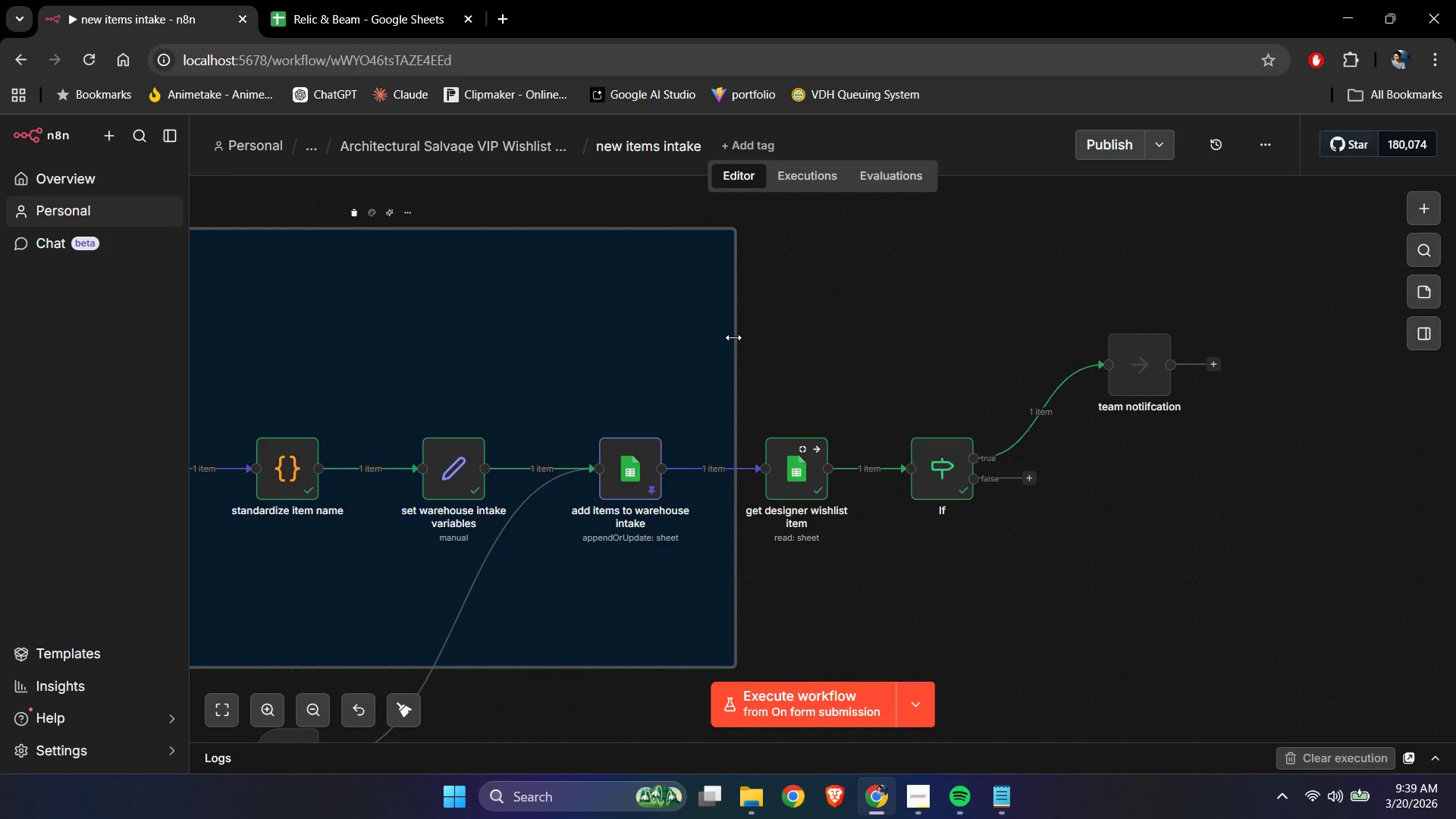 
left_click_drag(start_coordinate=[733, 337], to_coordinate=[685, 334])
 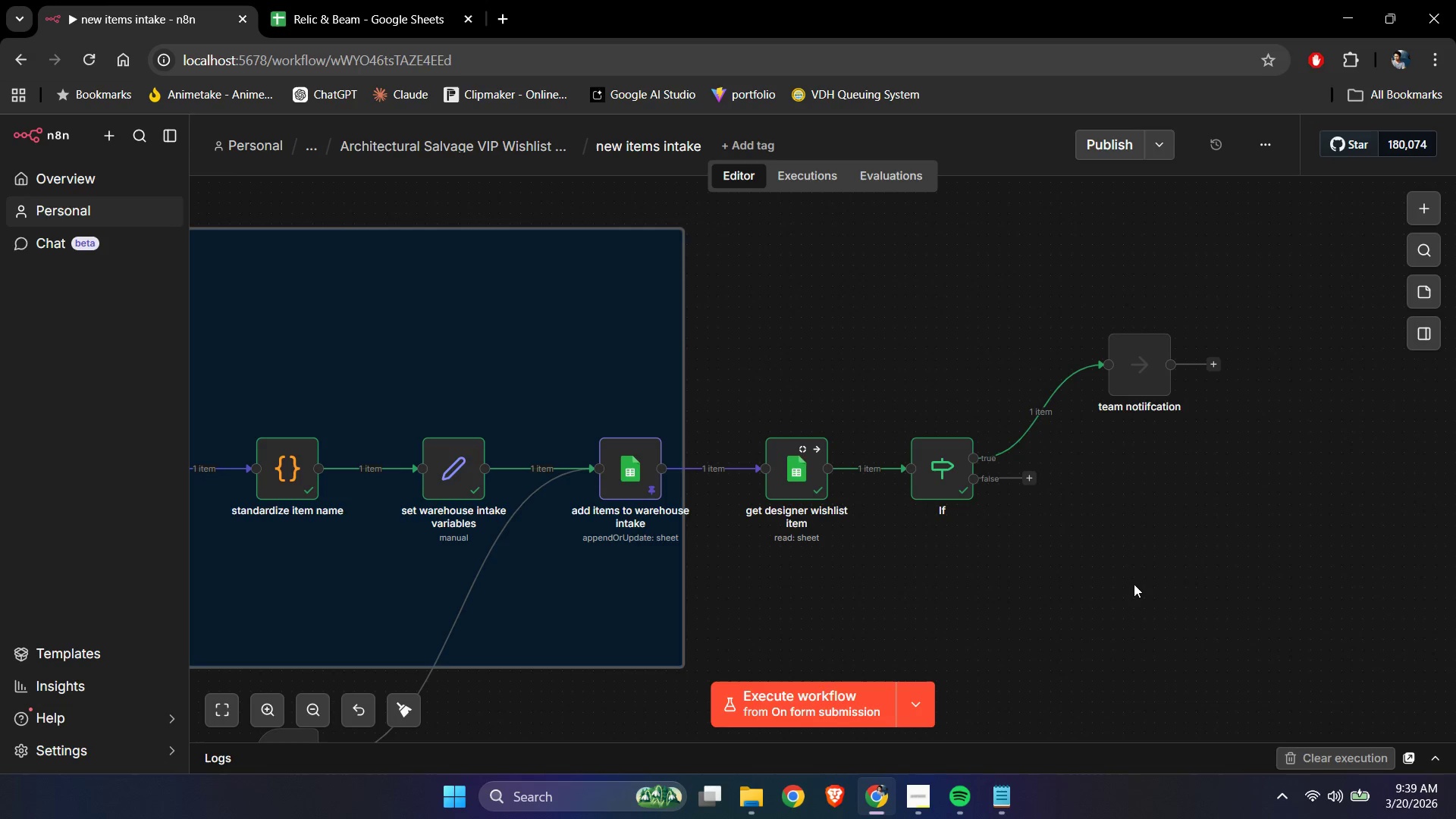 
left_click_drag(start_coordinate=[1134, 584], to_coordinate=[1114, 573])
 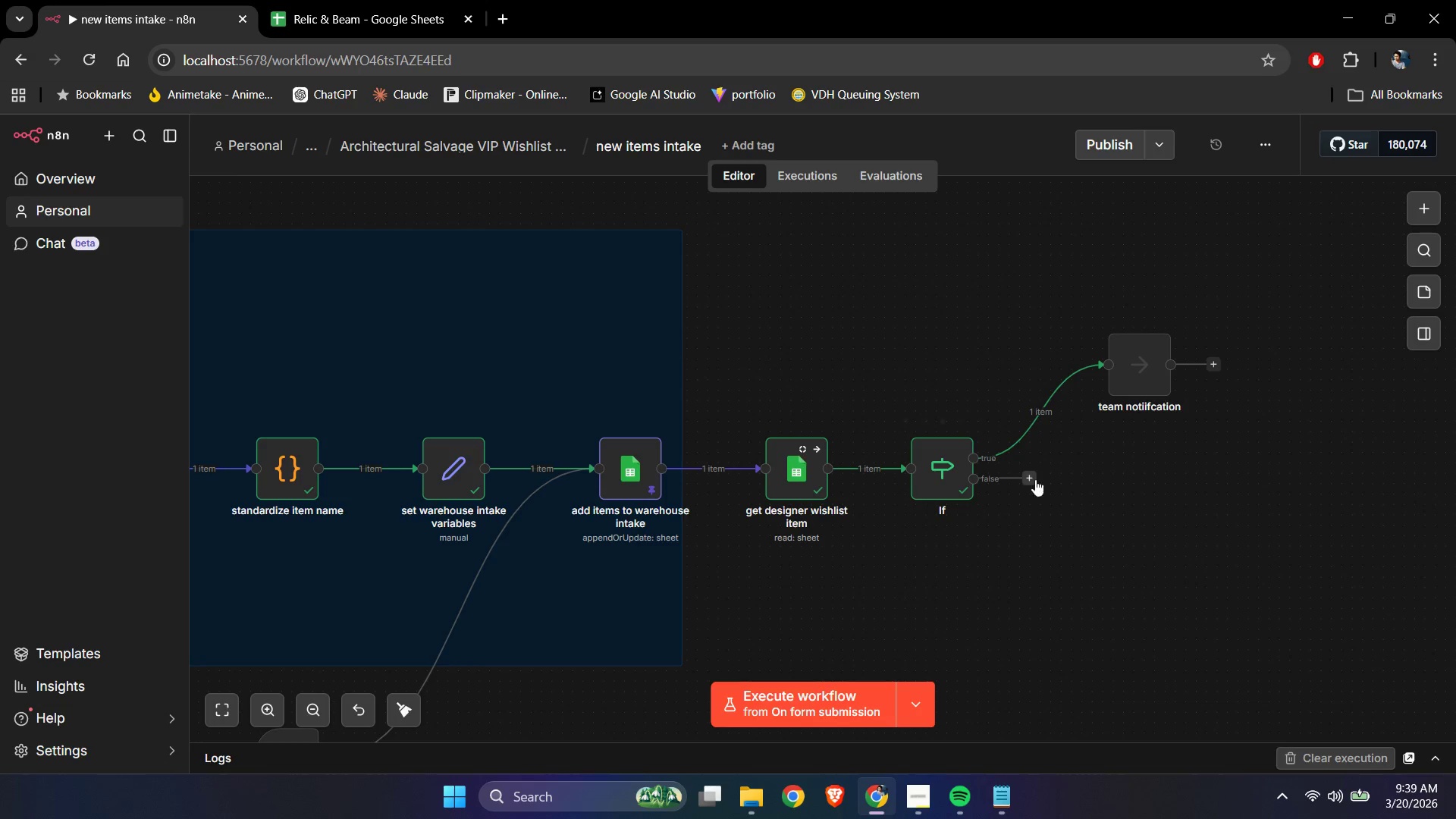 
left_click([1034, 479])
 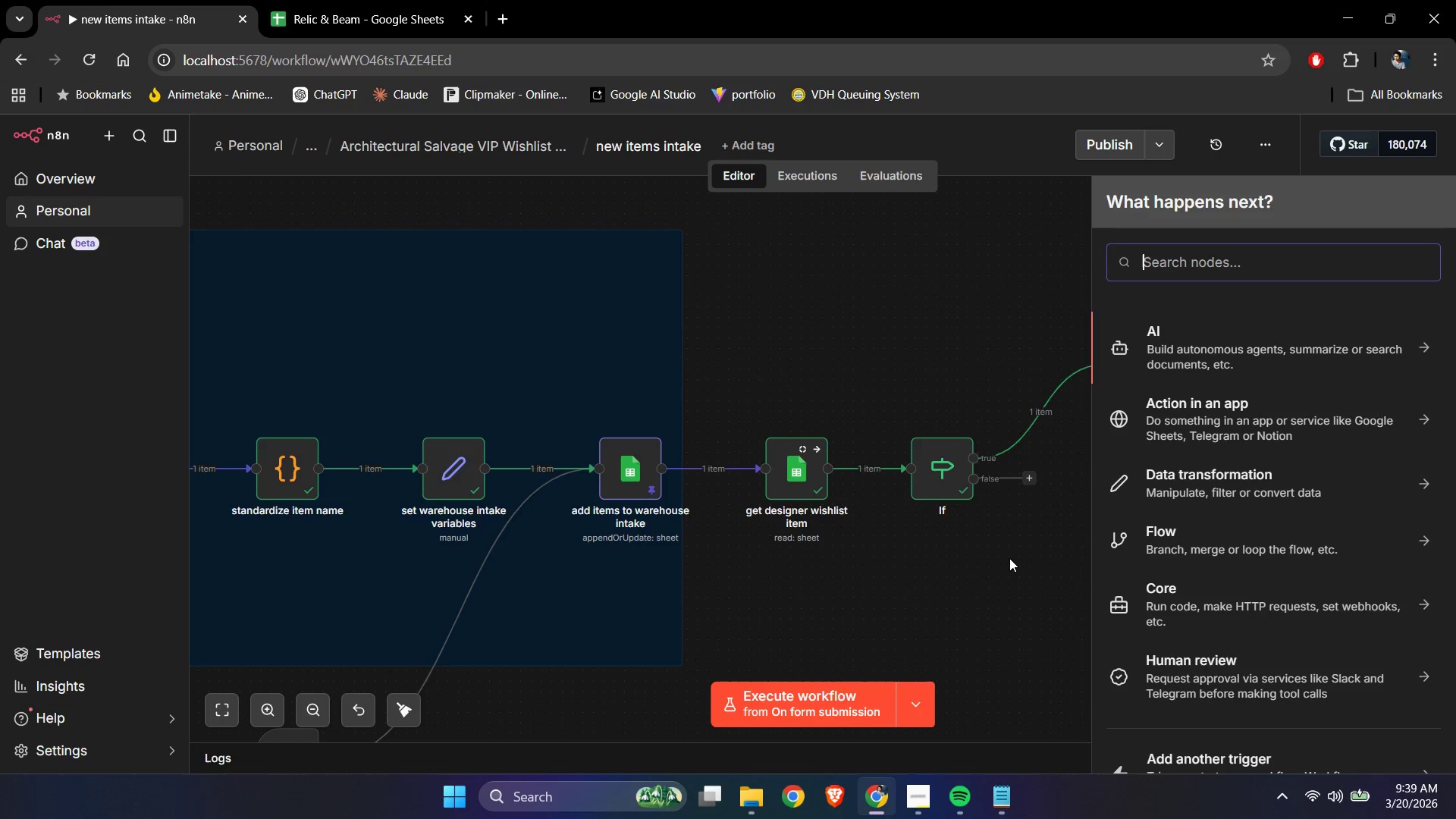 
type(do noth)
 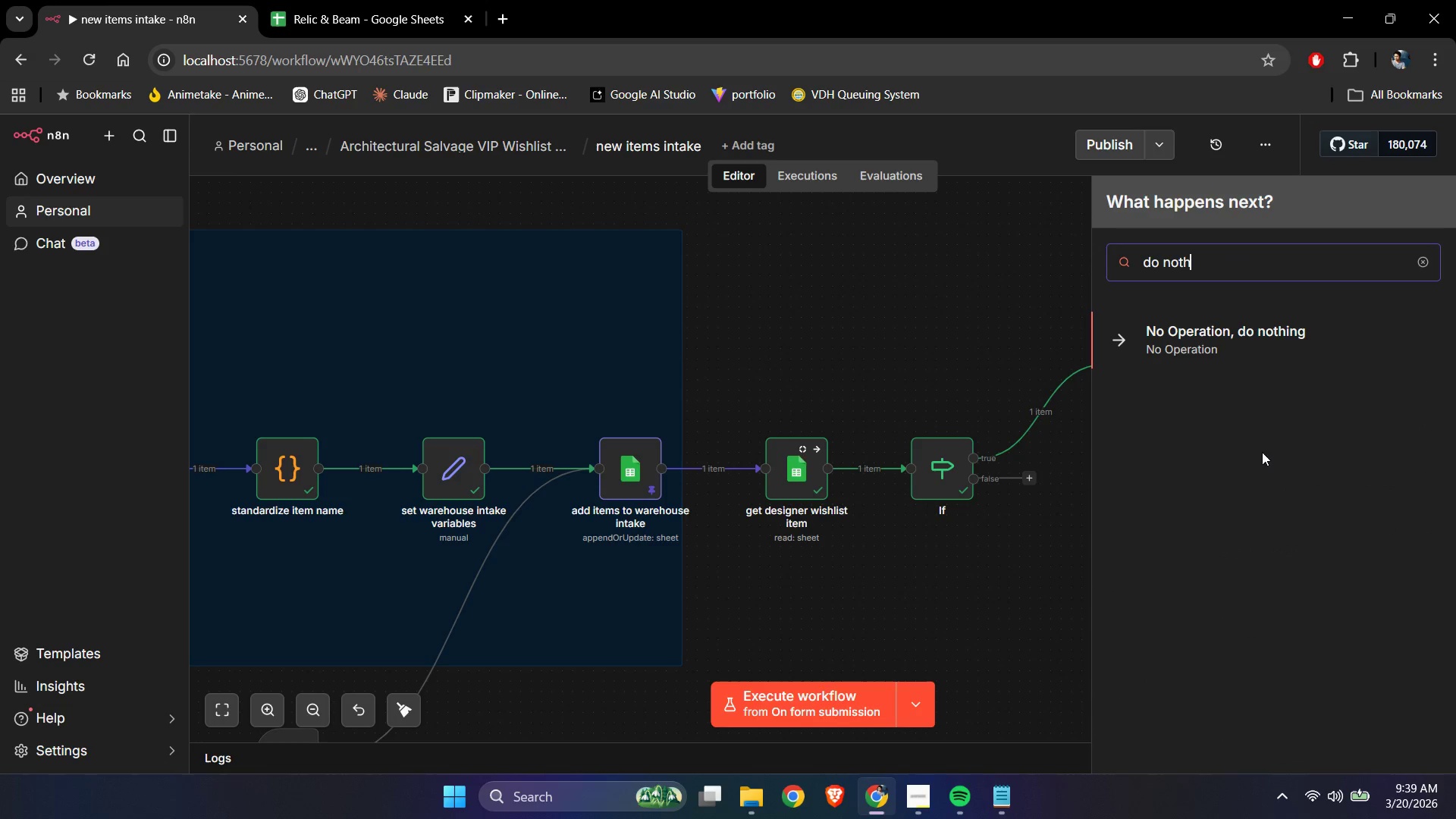 
left_click([1182, 333])
 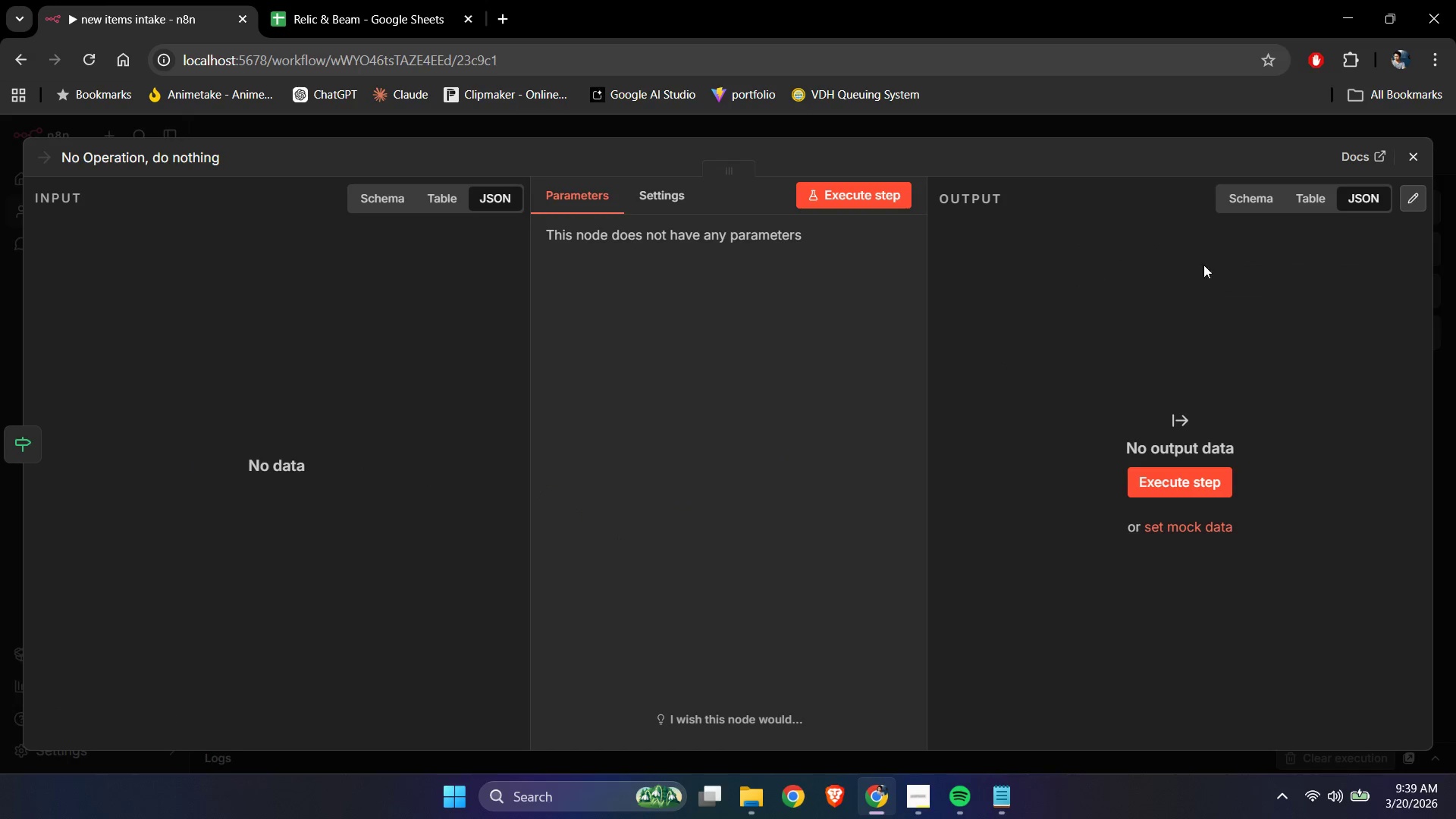 
left_click([1414, 146])
 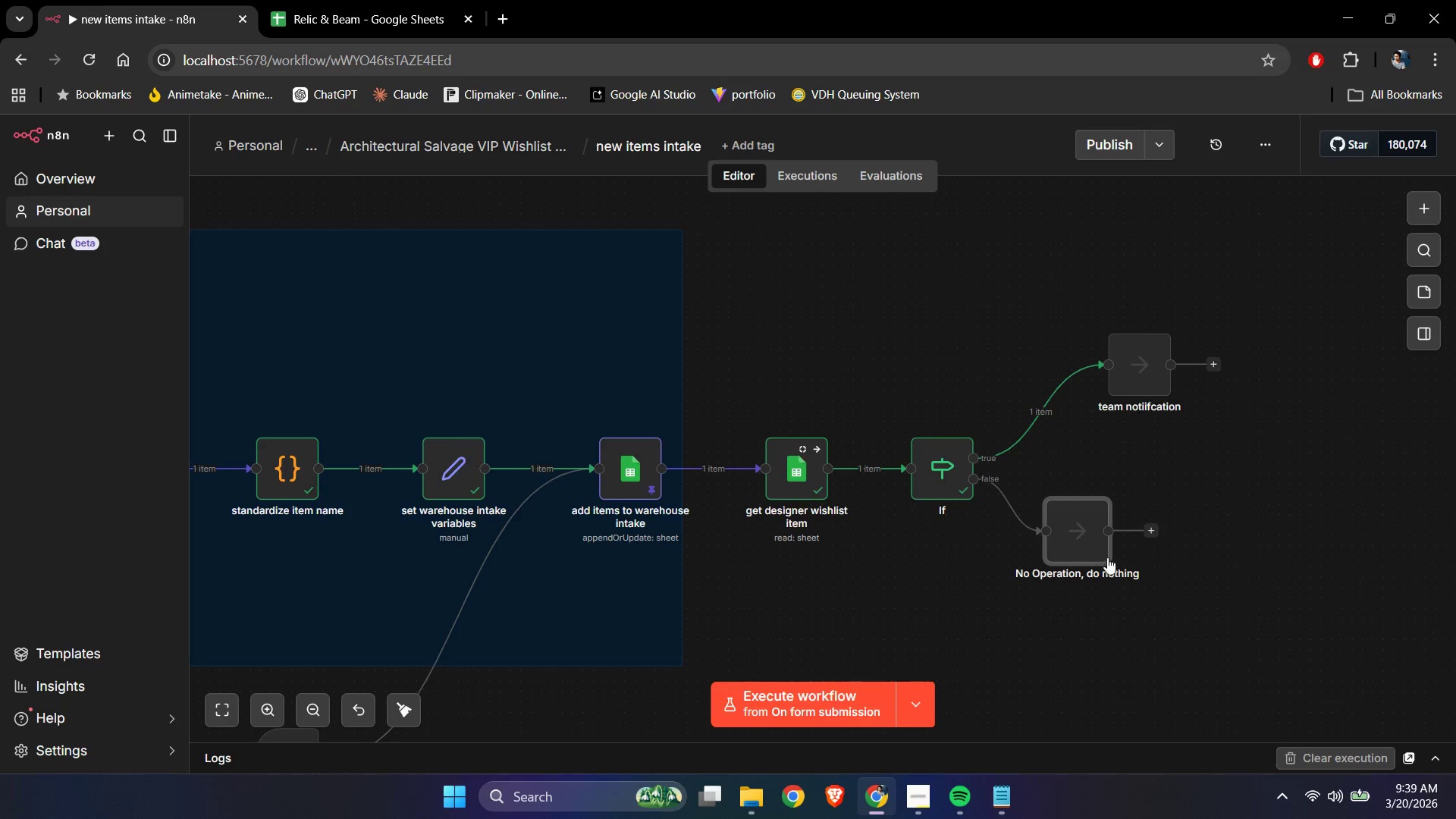 
left_click_drag(start_coordinate=[1078, 540], to_coordinate=[1150, 598])
 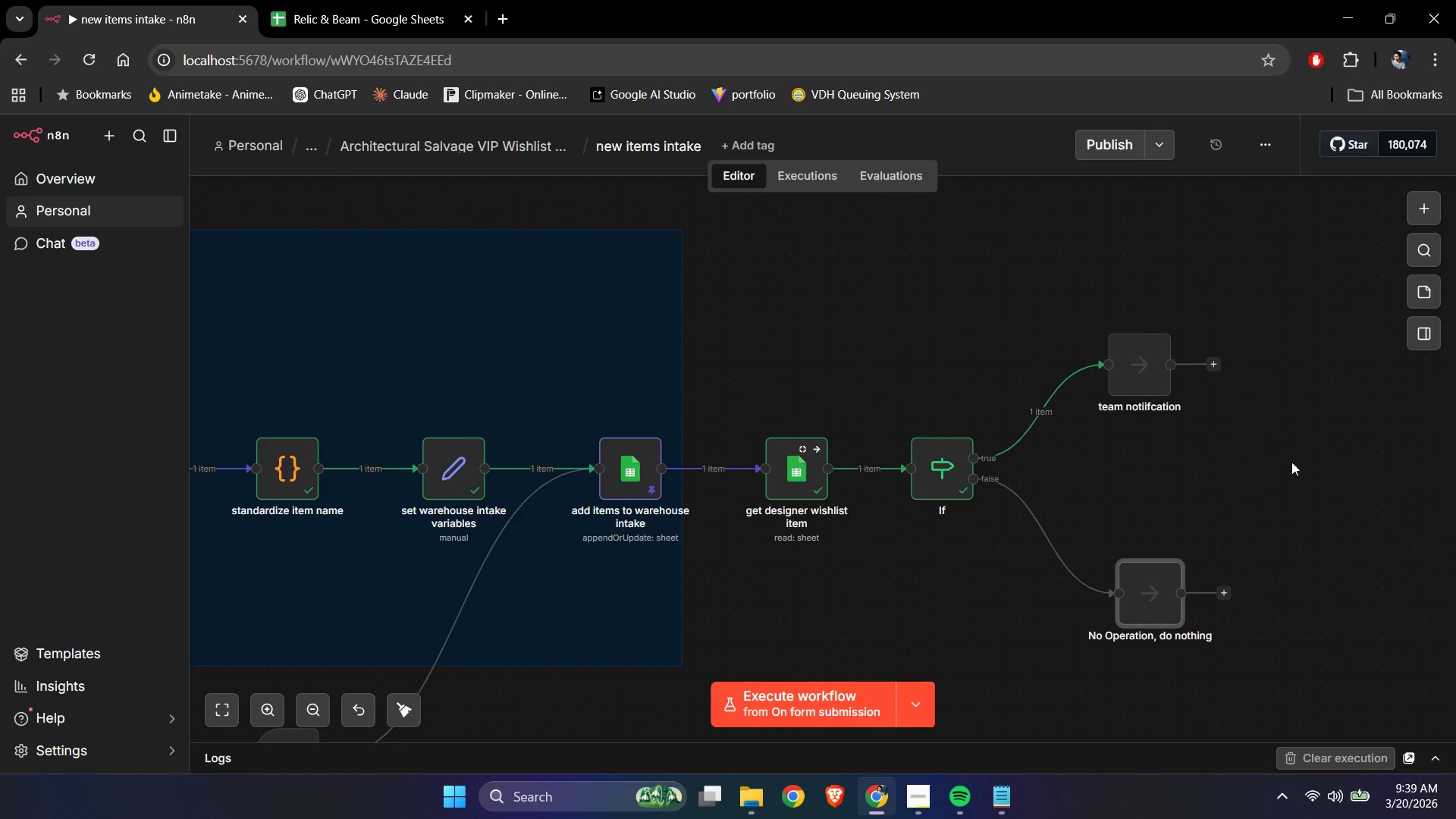 
left_click([1289, 463])
 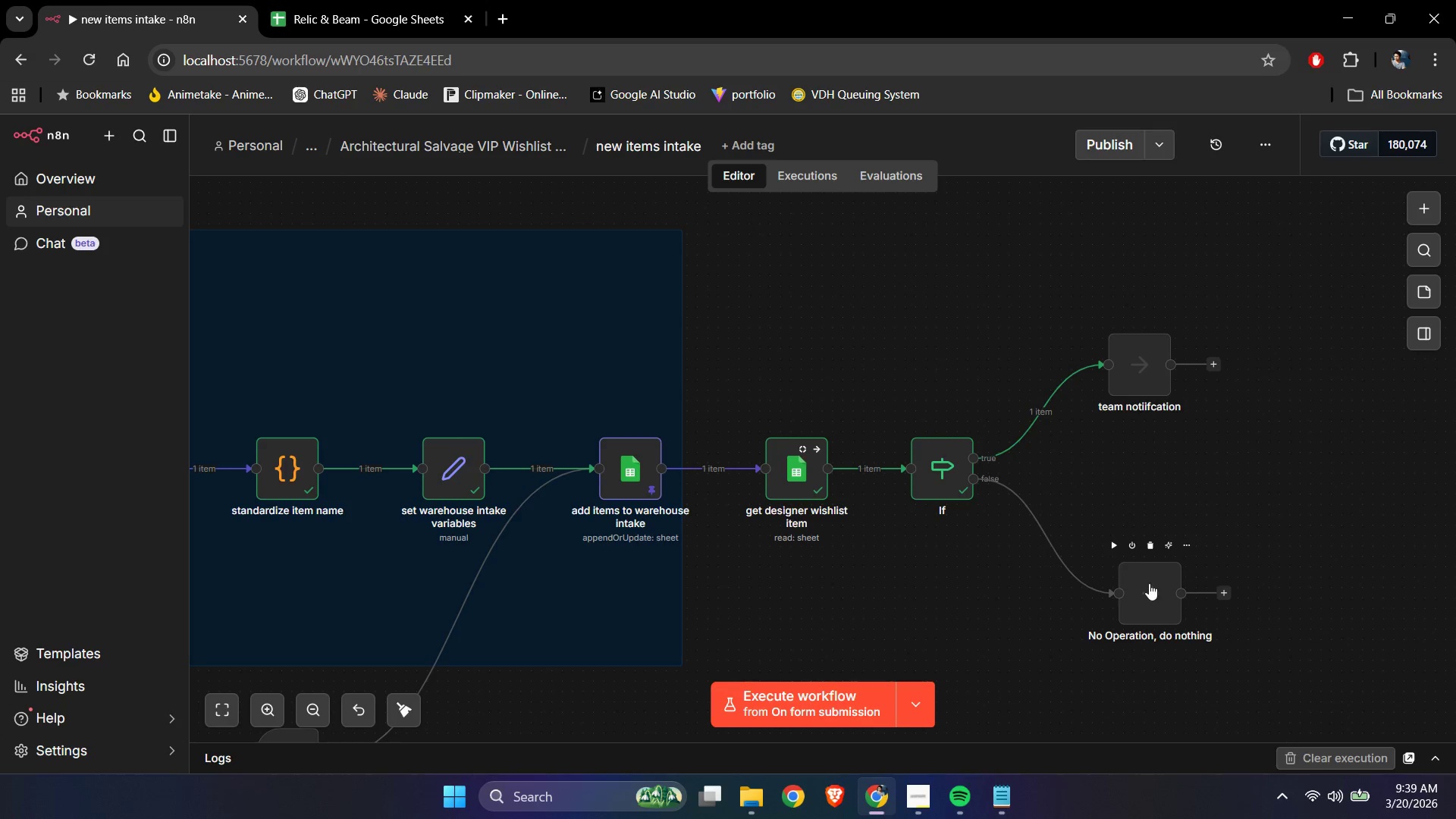 
left_click([1153, 551])
 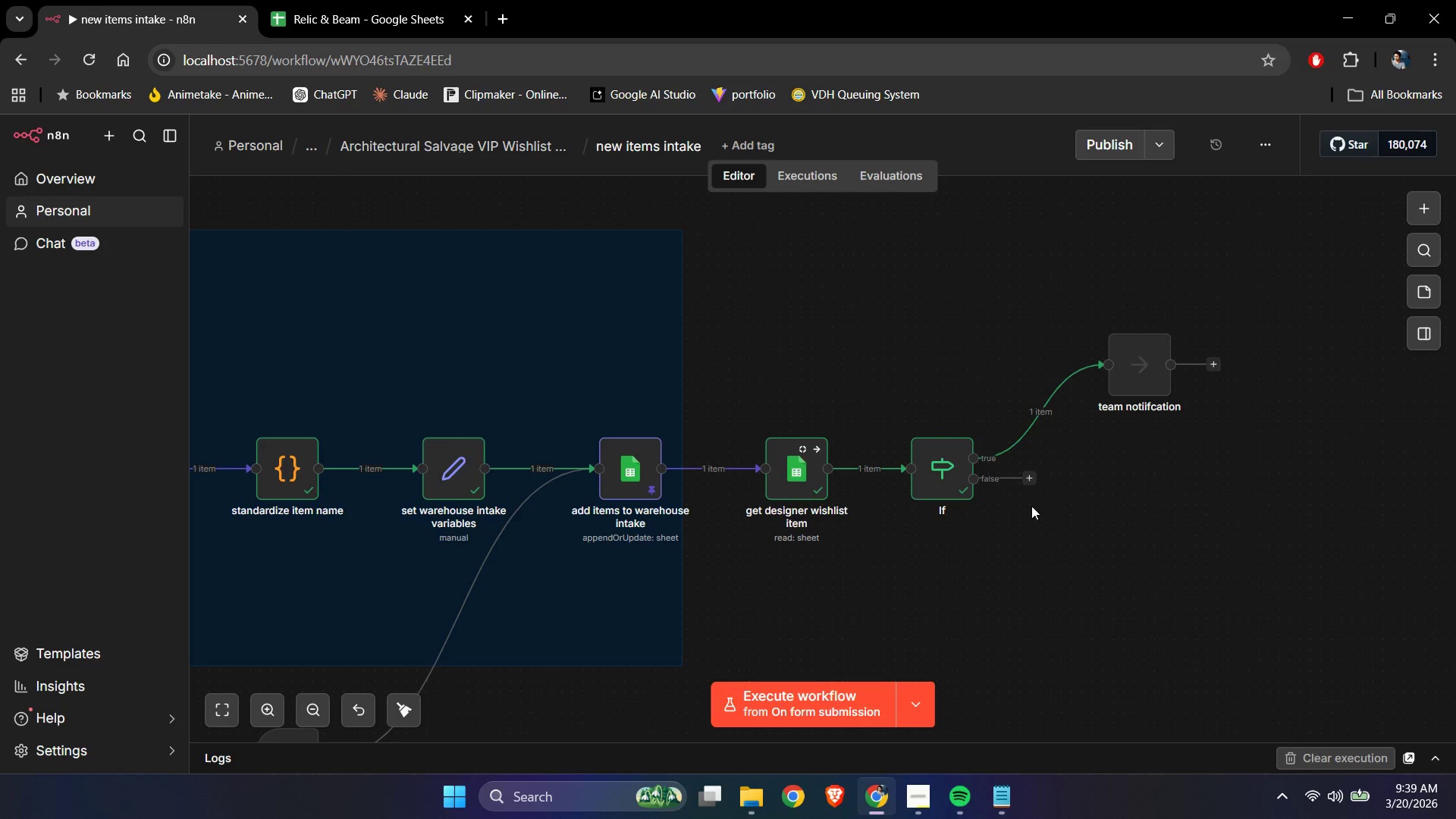 
left_click([1032, 482])
 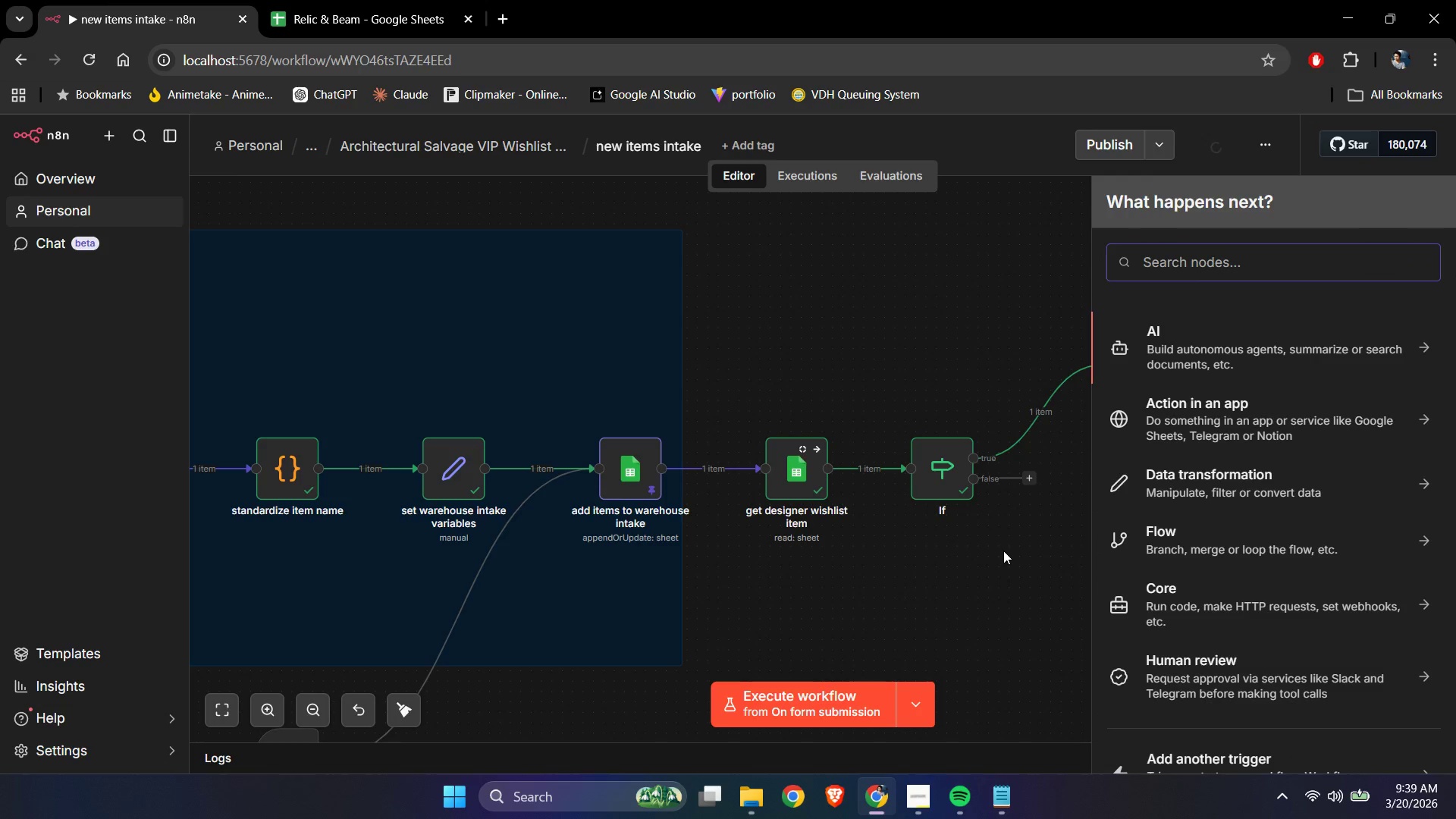 
type(google)
 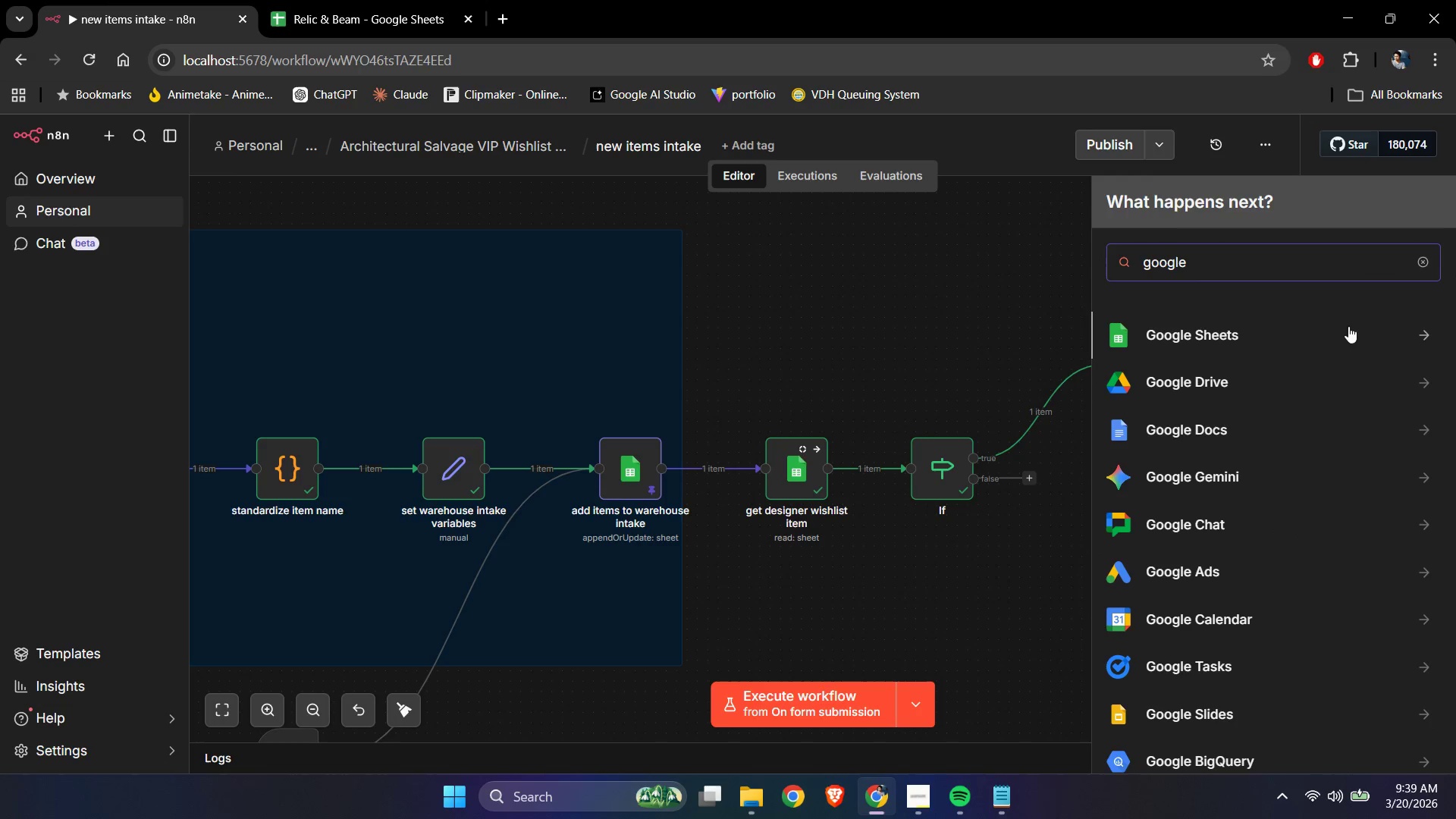 
left_click([1252, 331])
 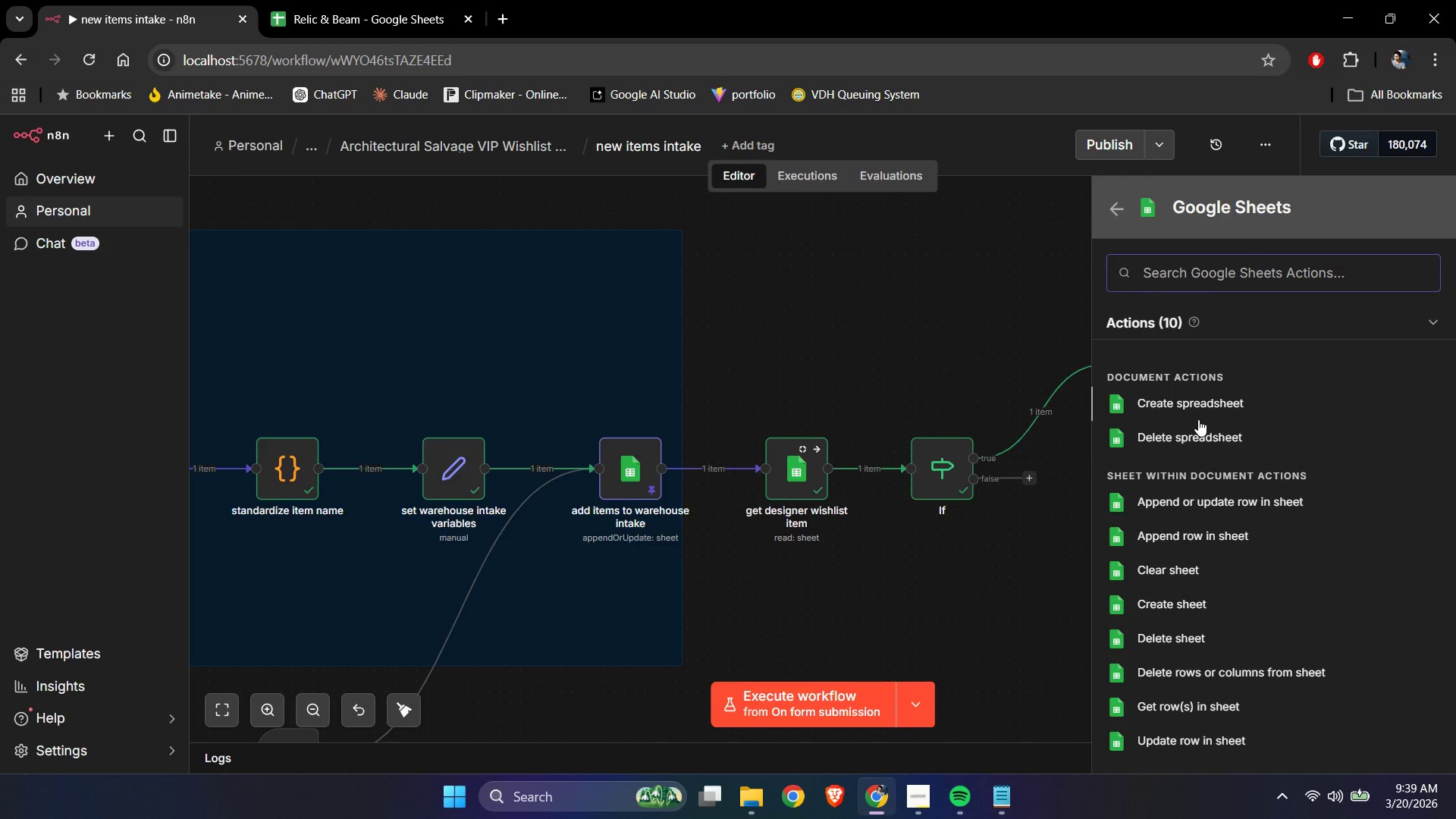 
type(ap)
 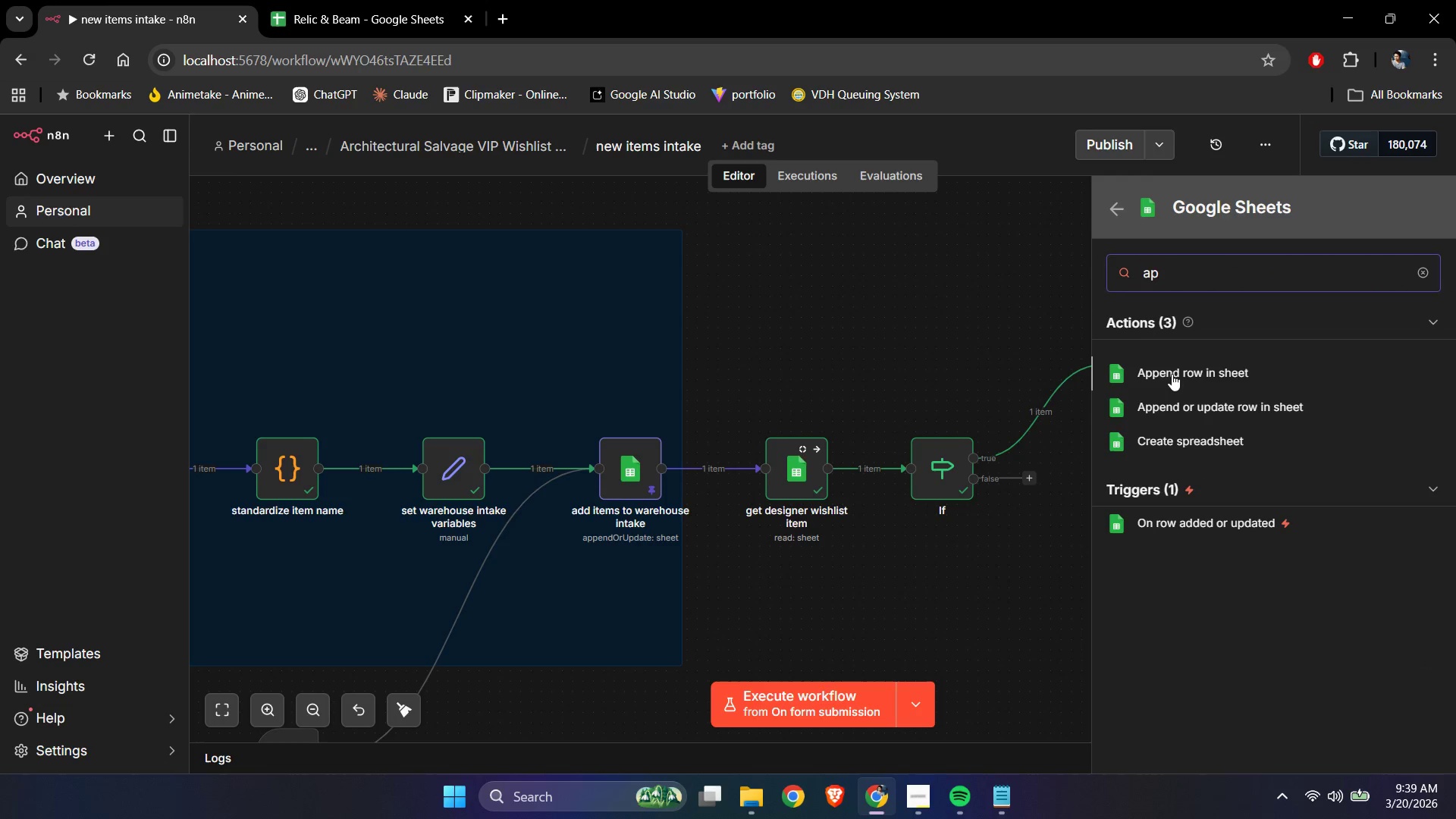 
left_click([1170, 366])
 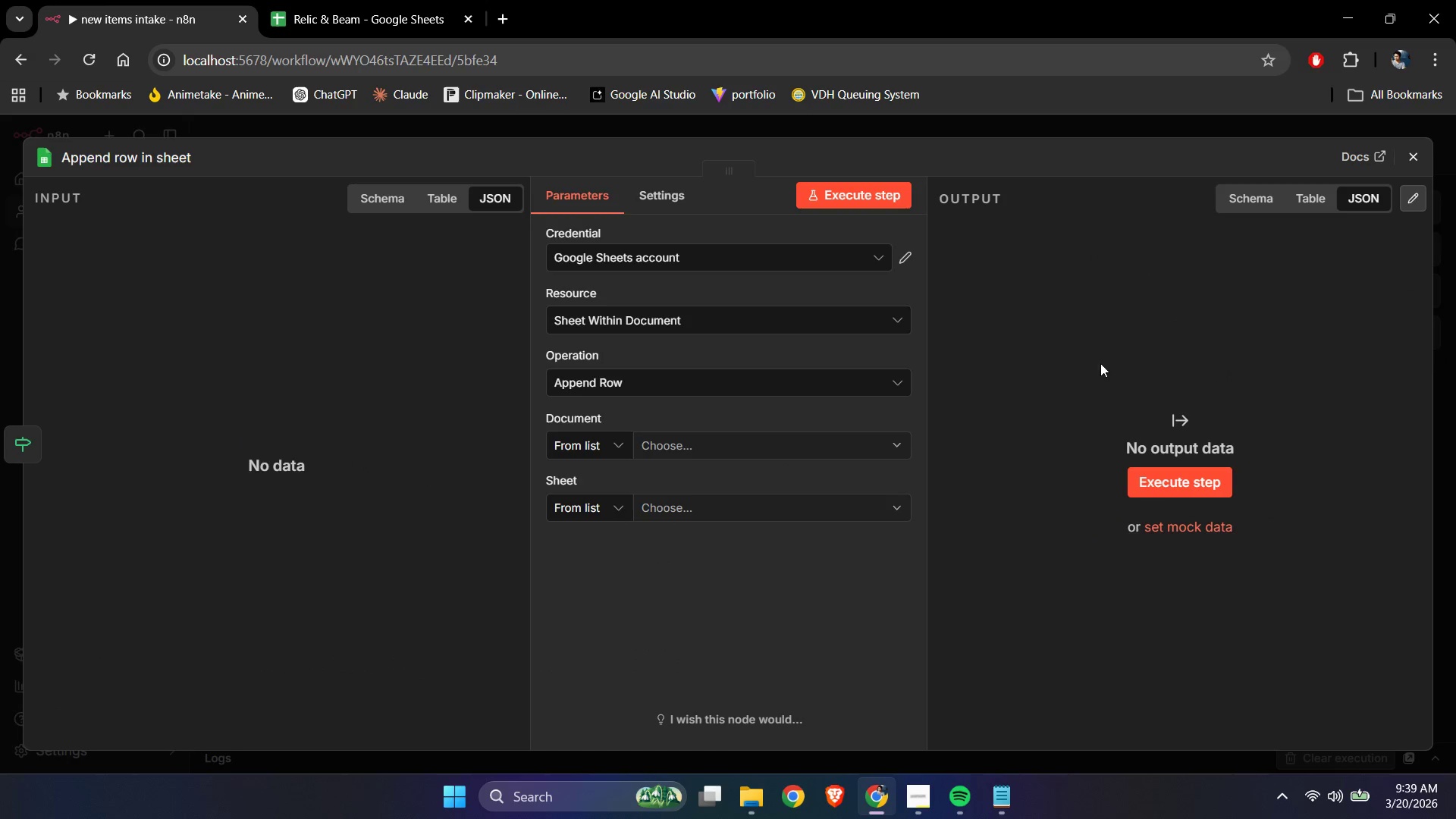 
mouse_move([1373, 171])
 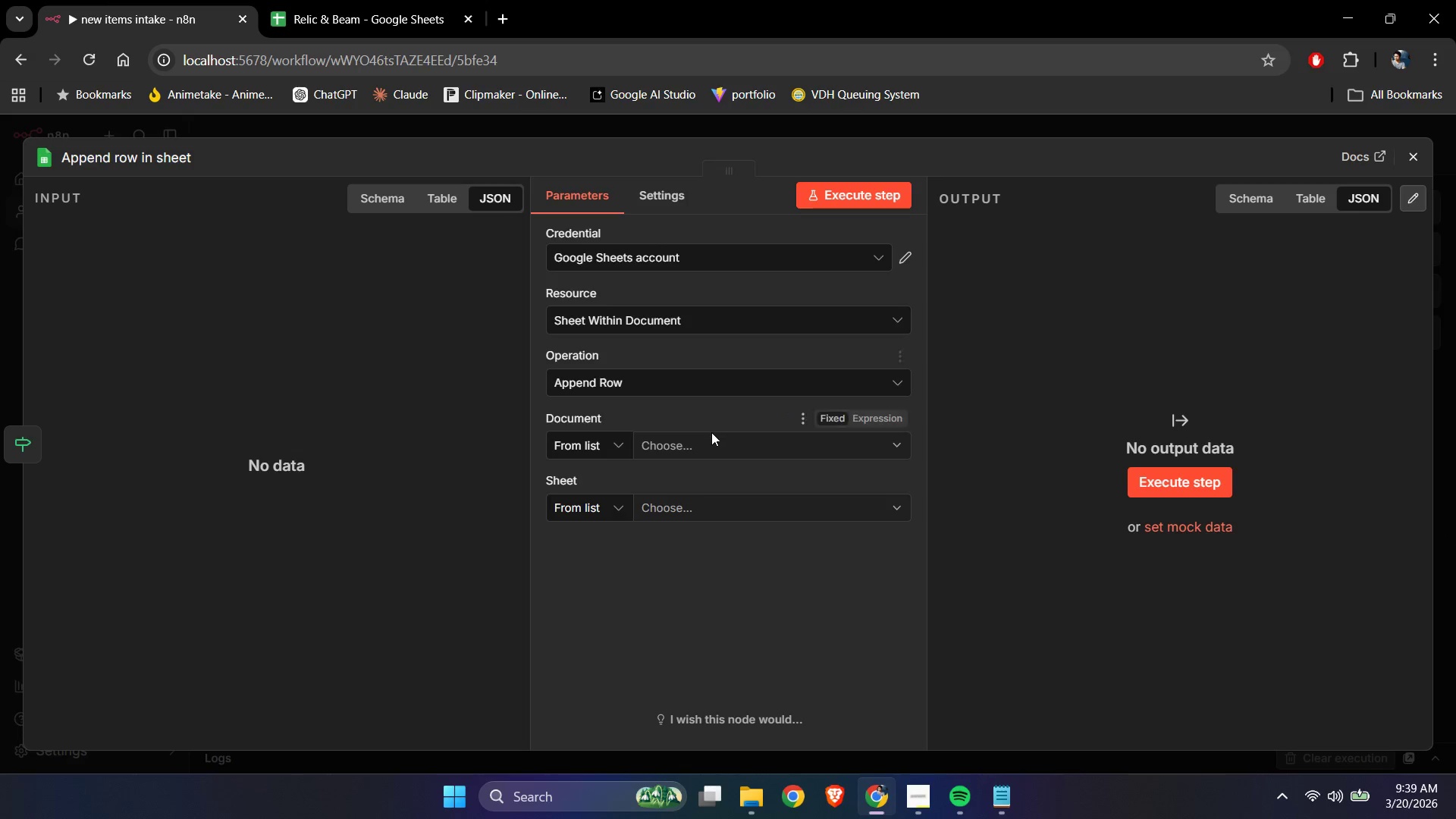 
left_click([710, 434])
 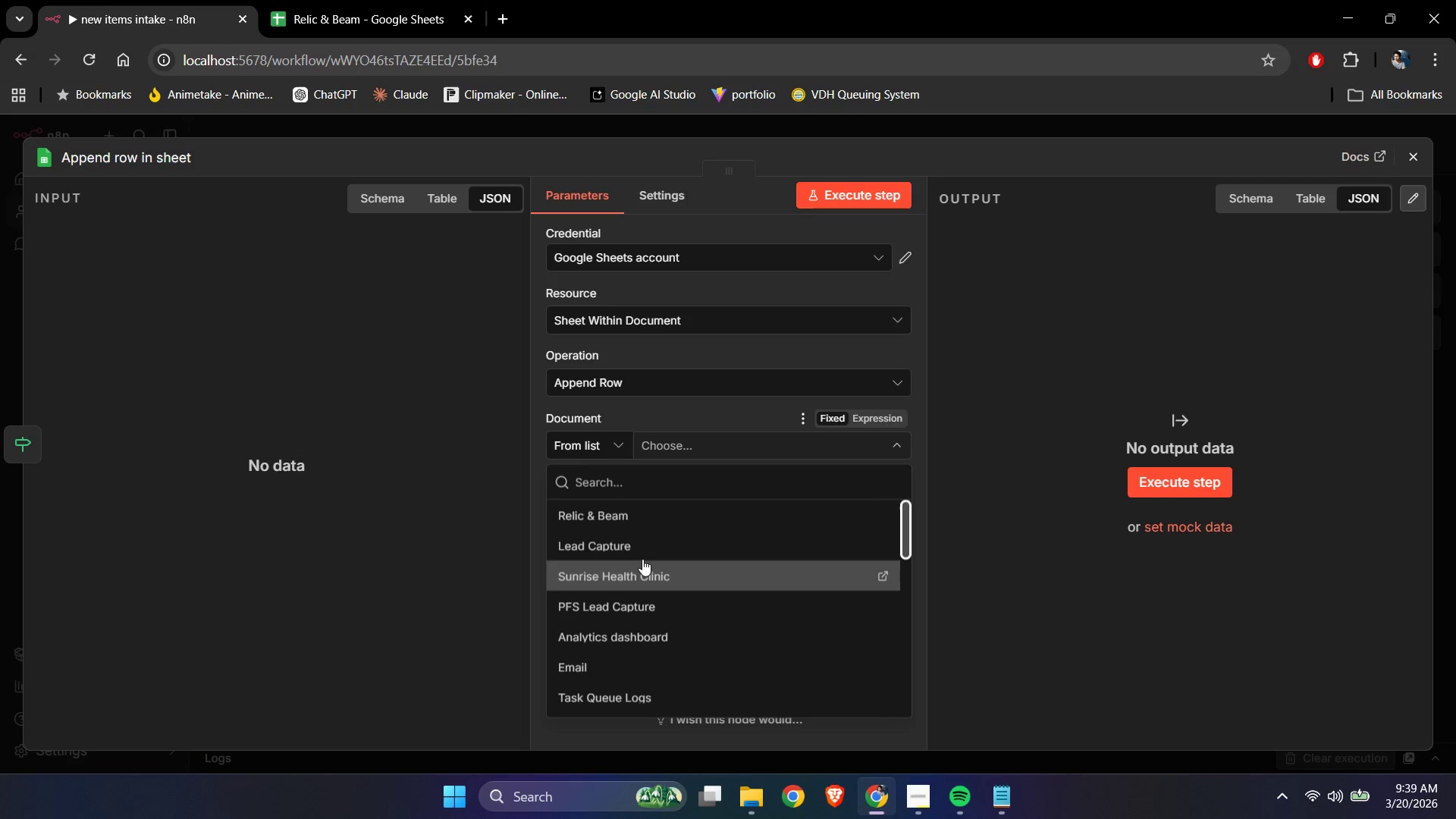 
left_click([660, 524])
 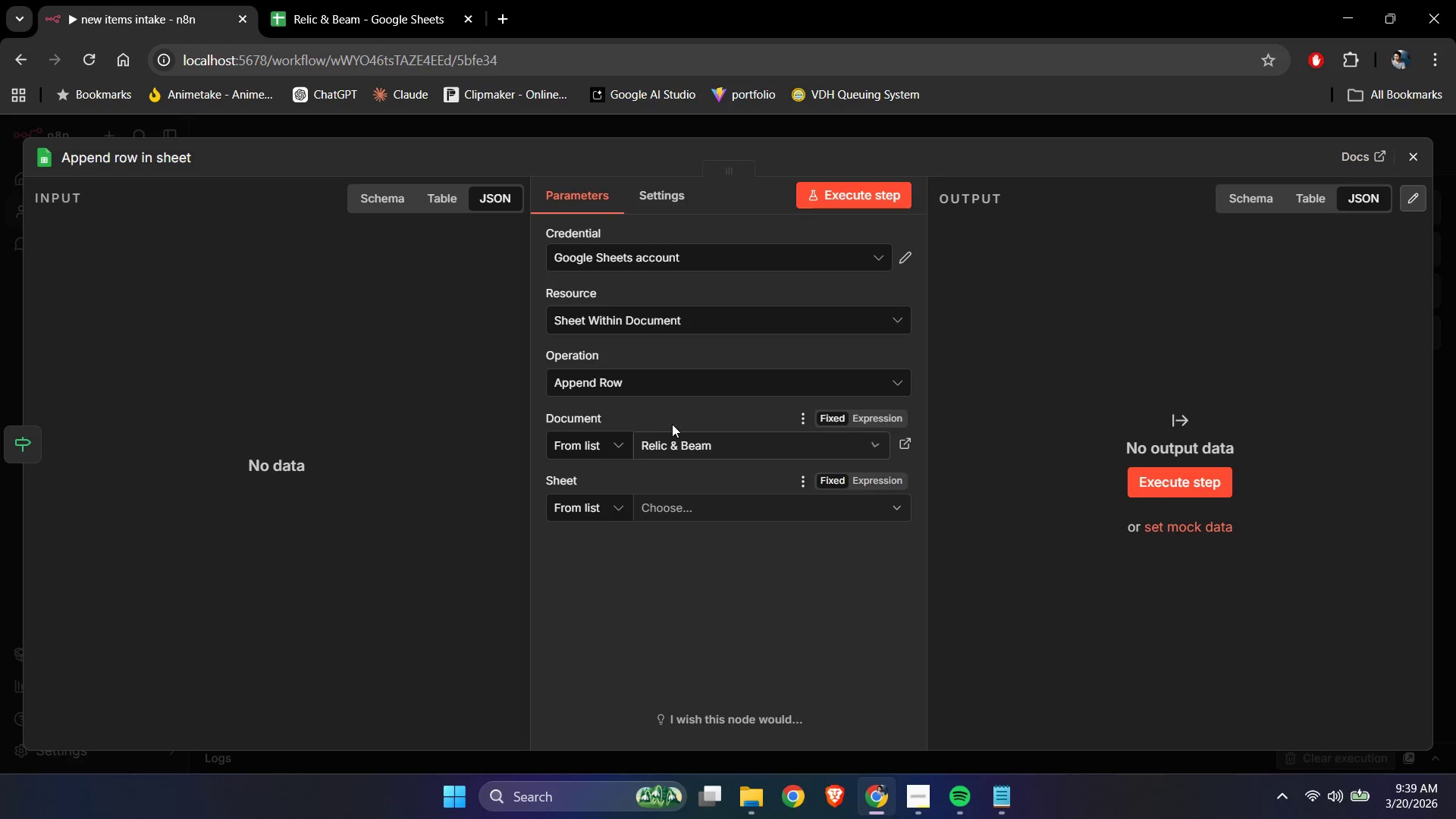 
left_click([679, 396])
 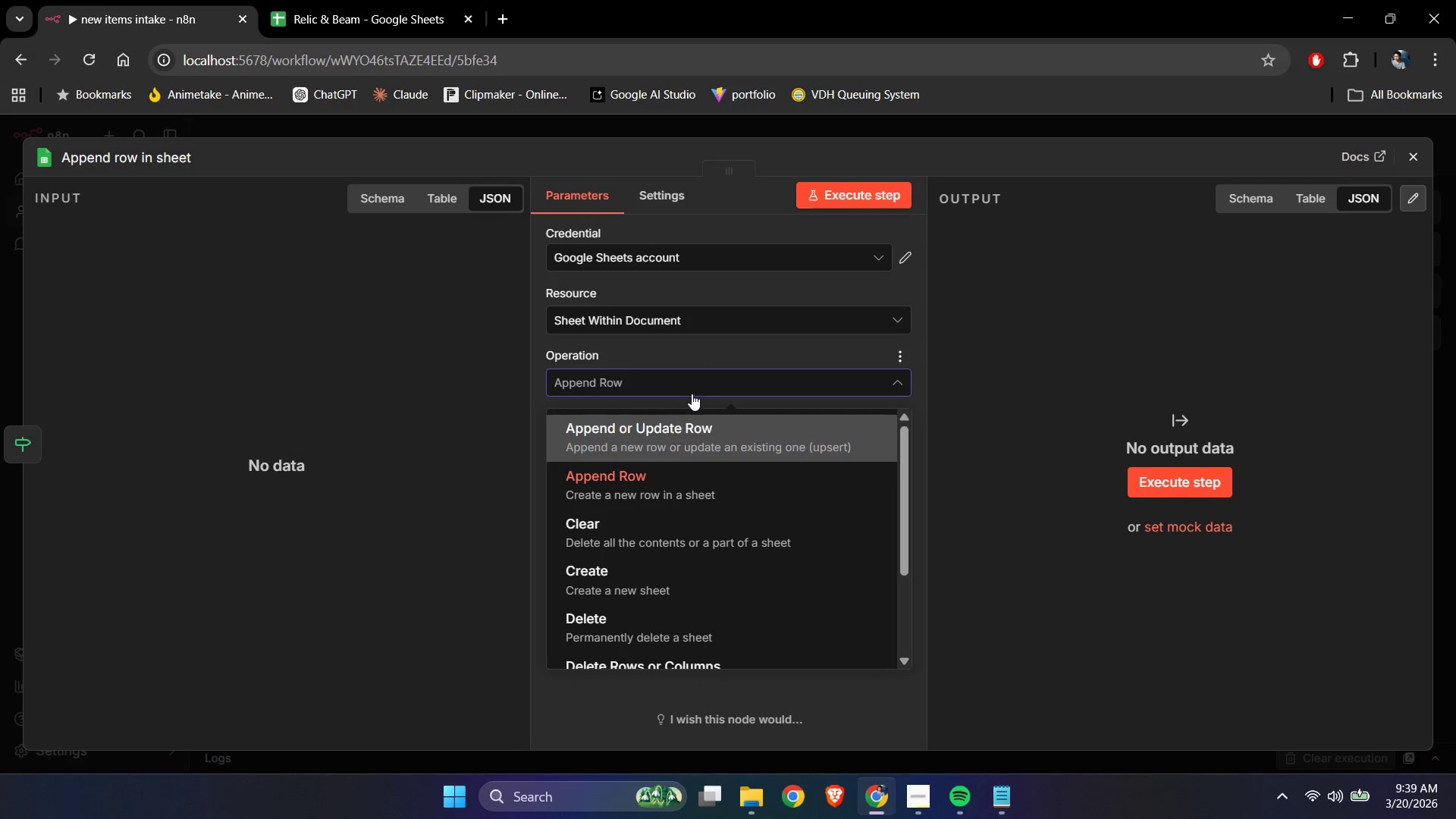 
left_click([697, 351])
 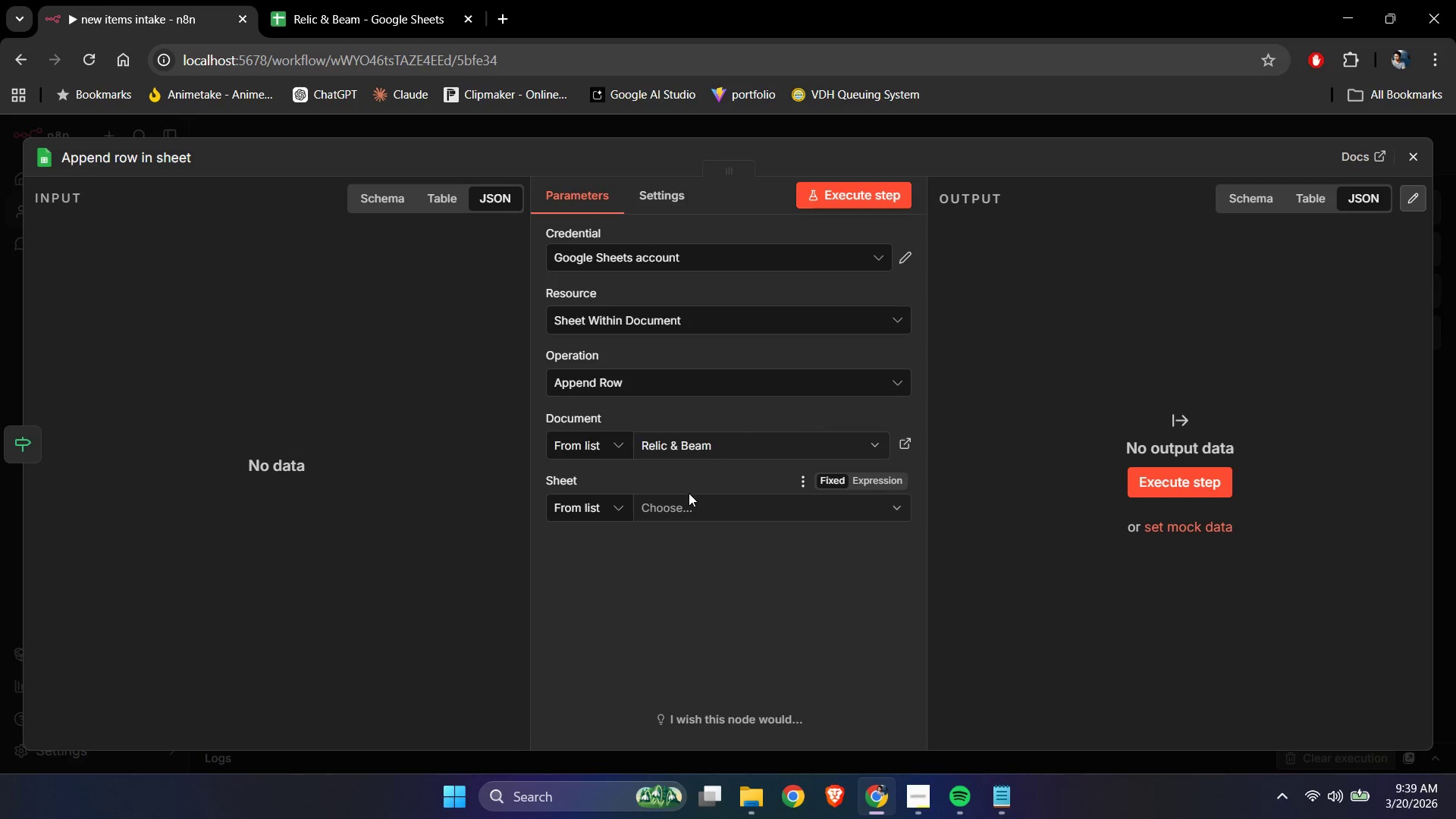 
left_click([687, 498])
 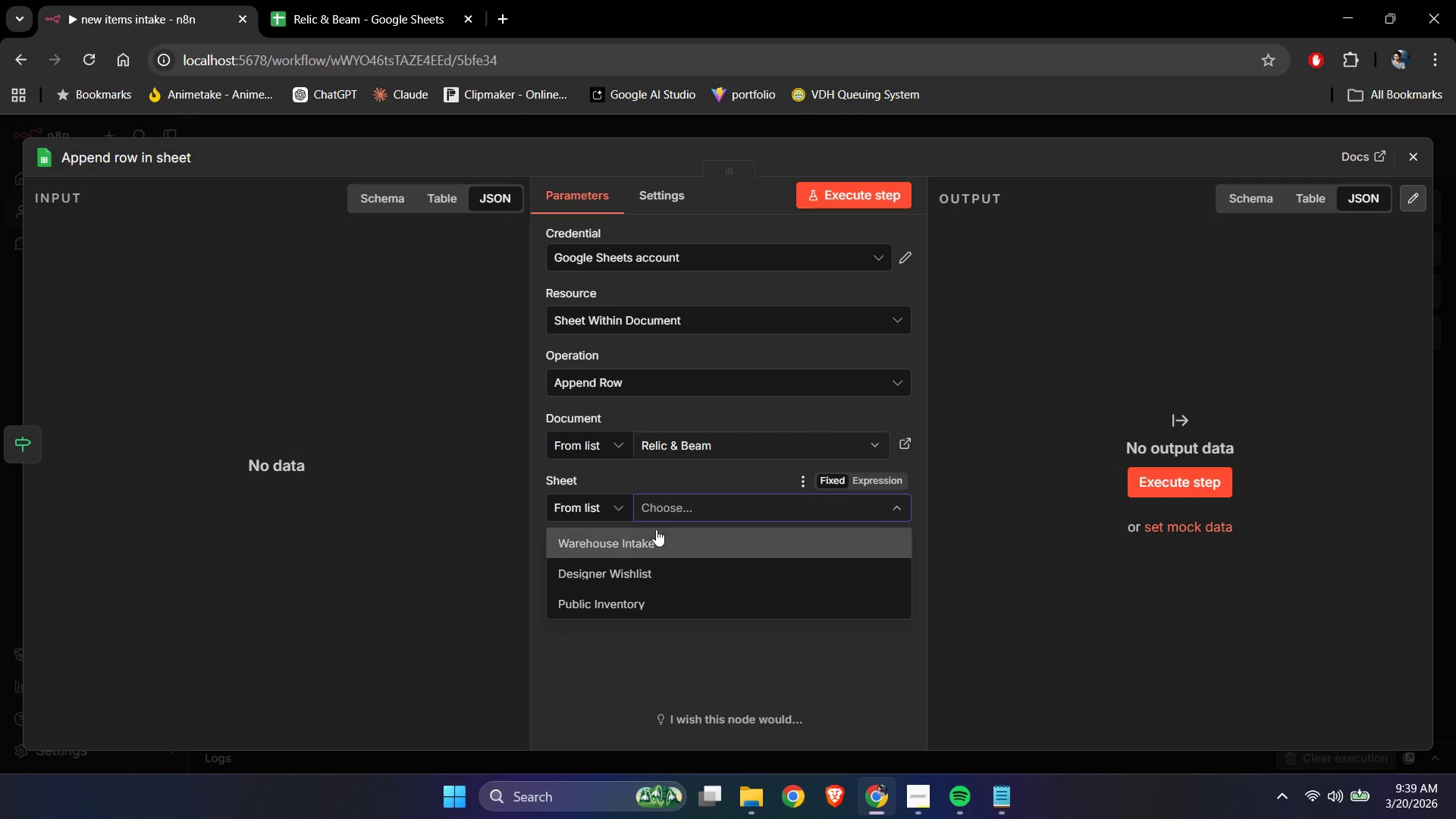 
left_click([592, 594])
 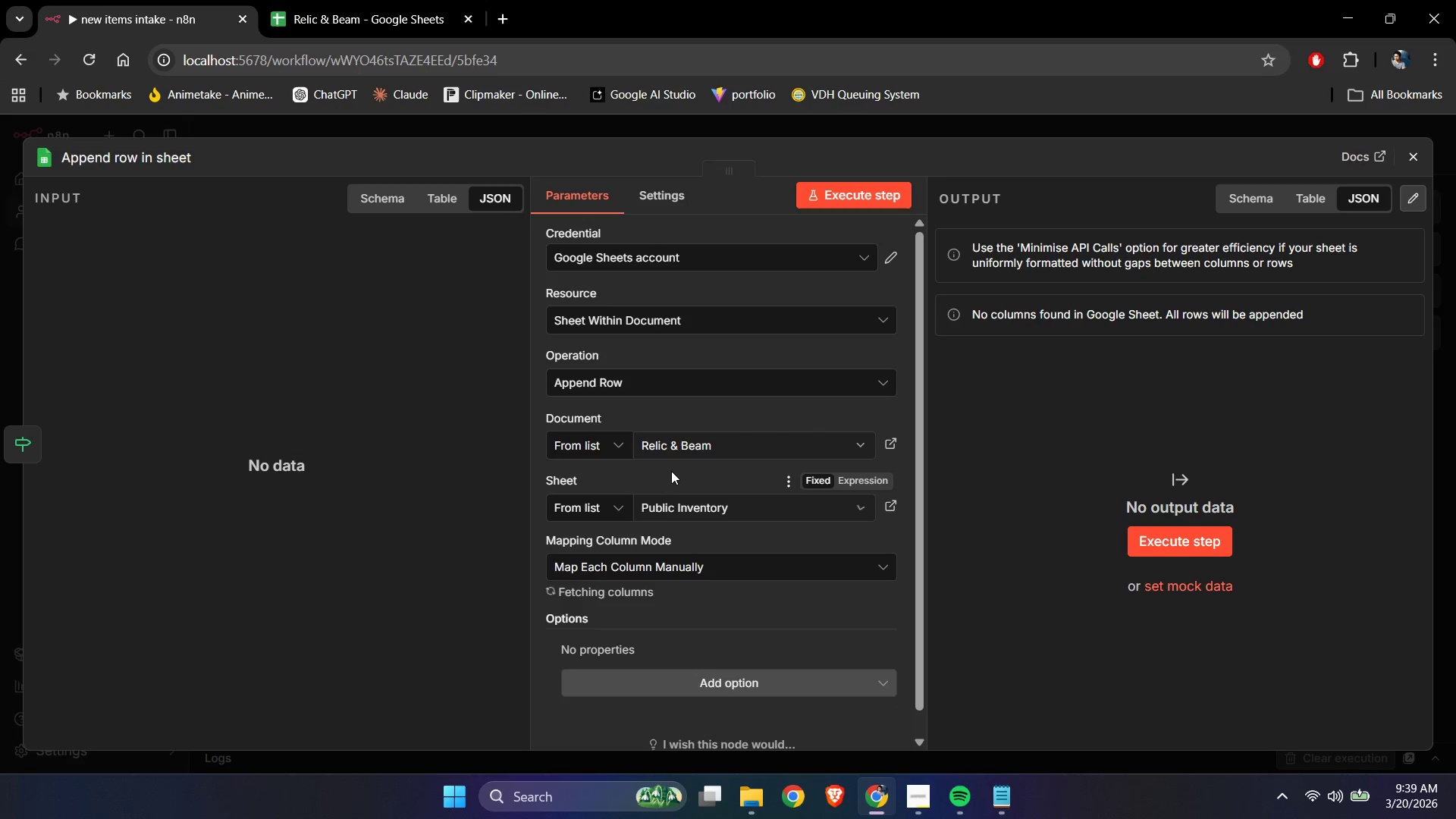 
left_click([671, 471])
 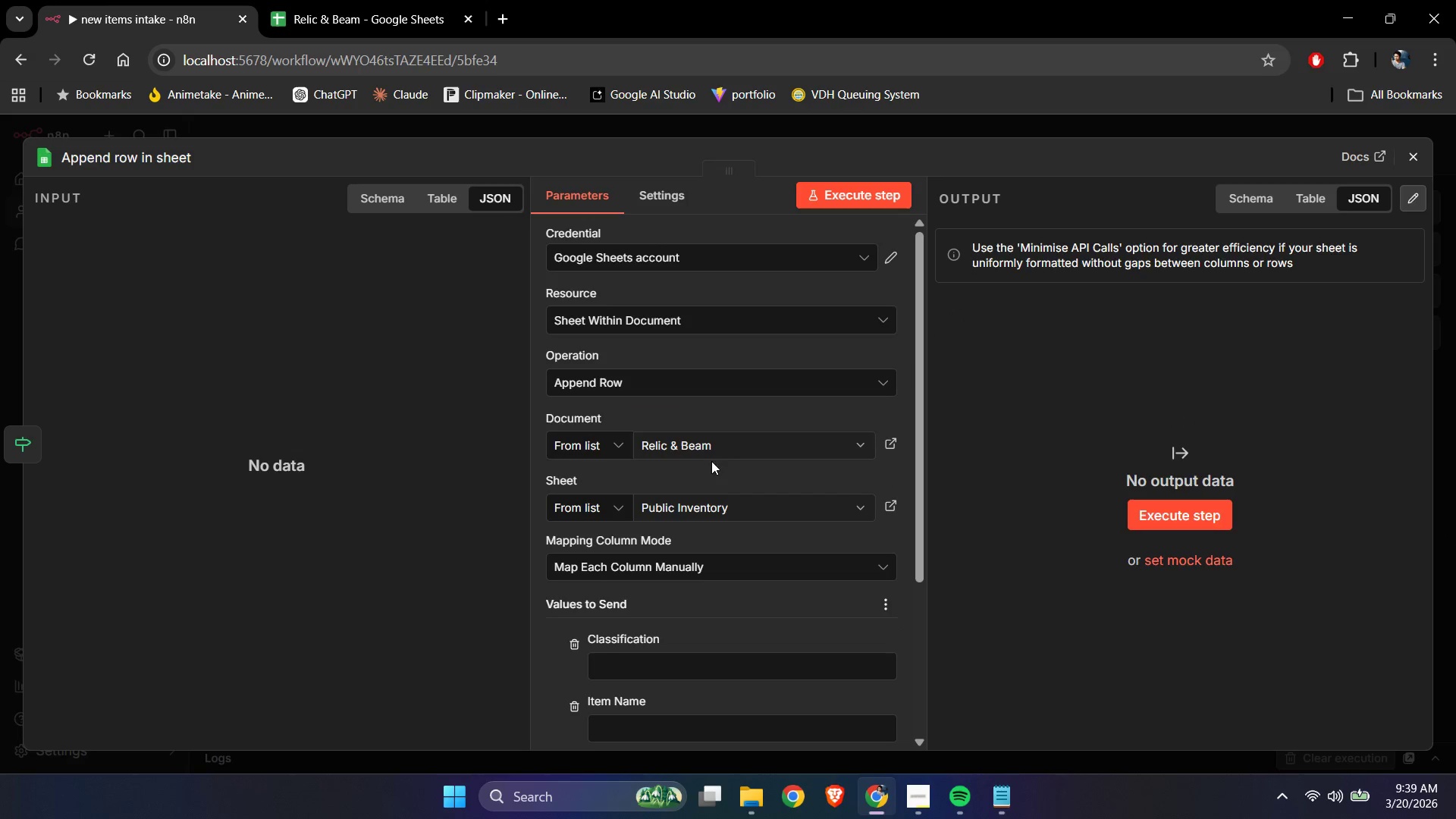 
left_click([1414, 164])
 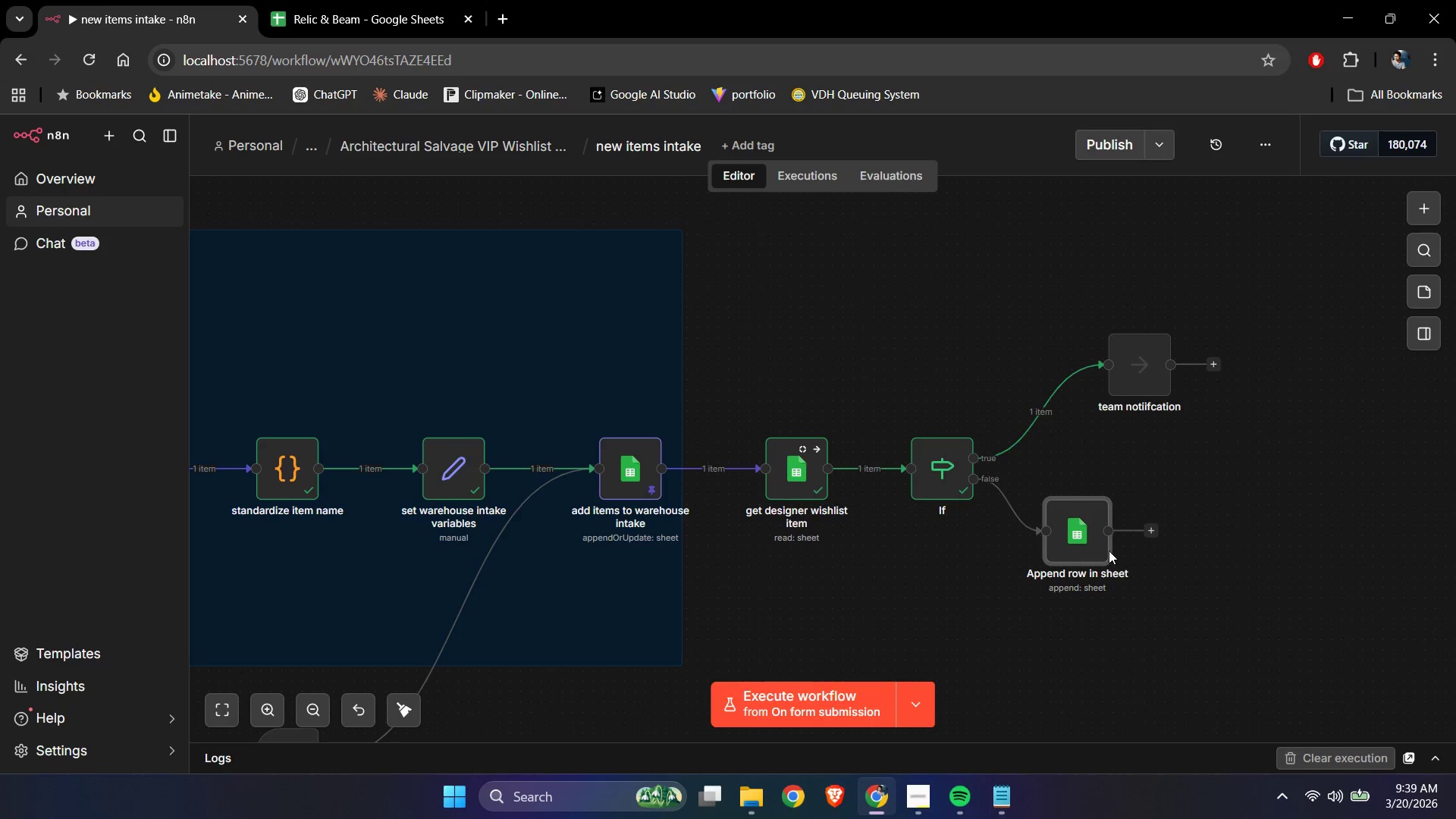 
left_click_drag(start_coordinate=[1090, 543], to_coordinate=[1167, 571])
 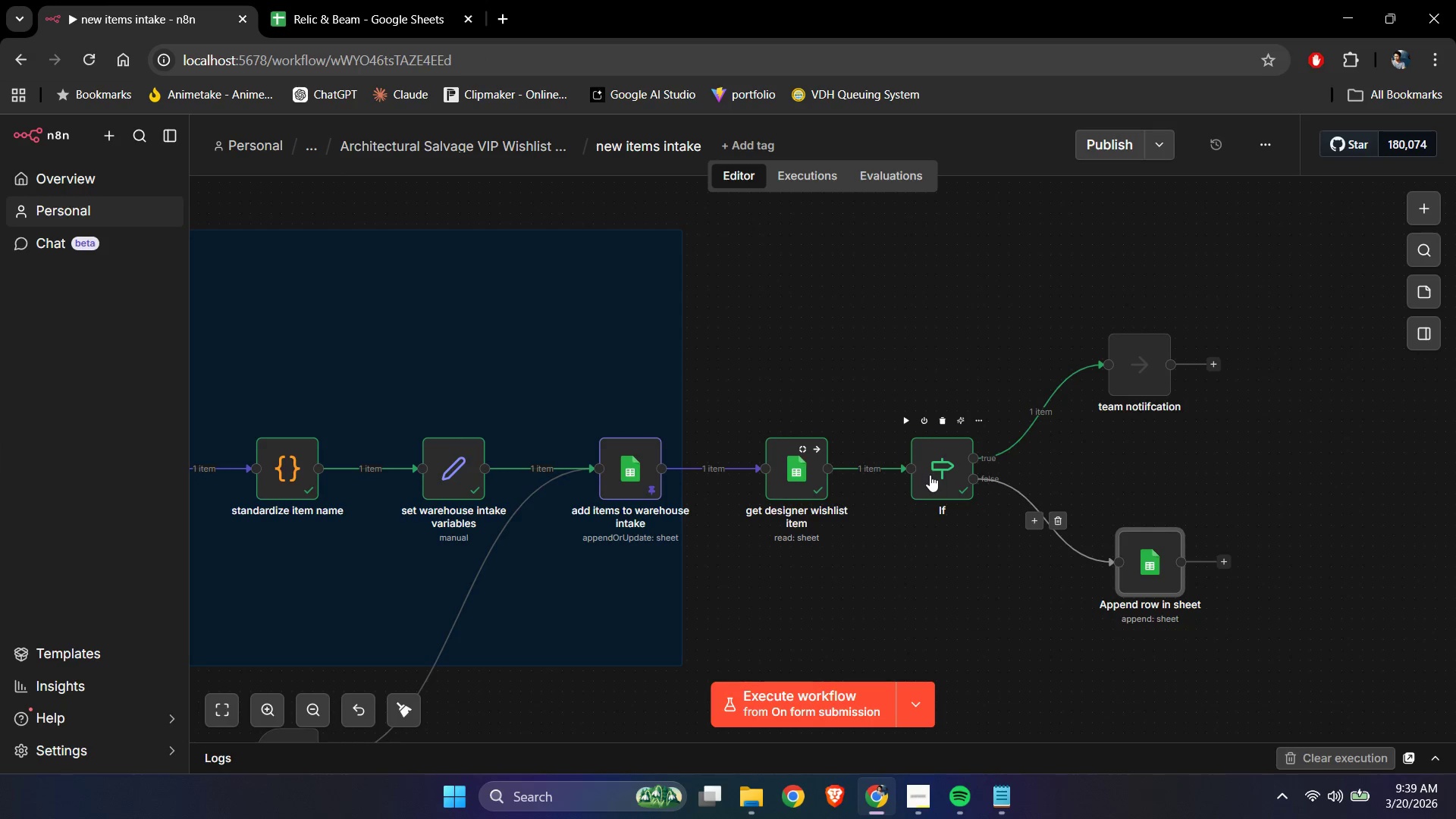 
double_click([931, 475])
 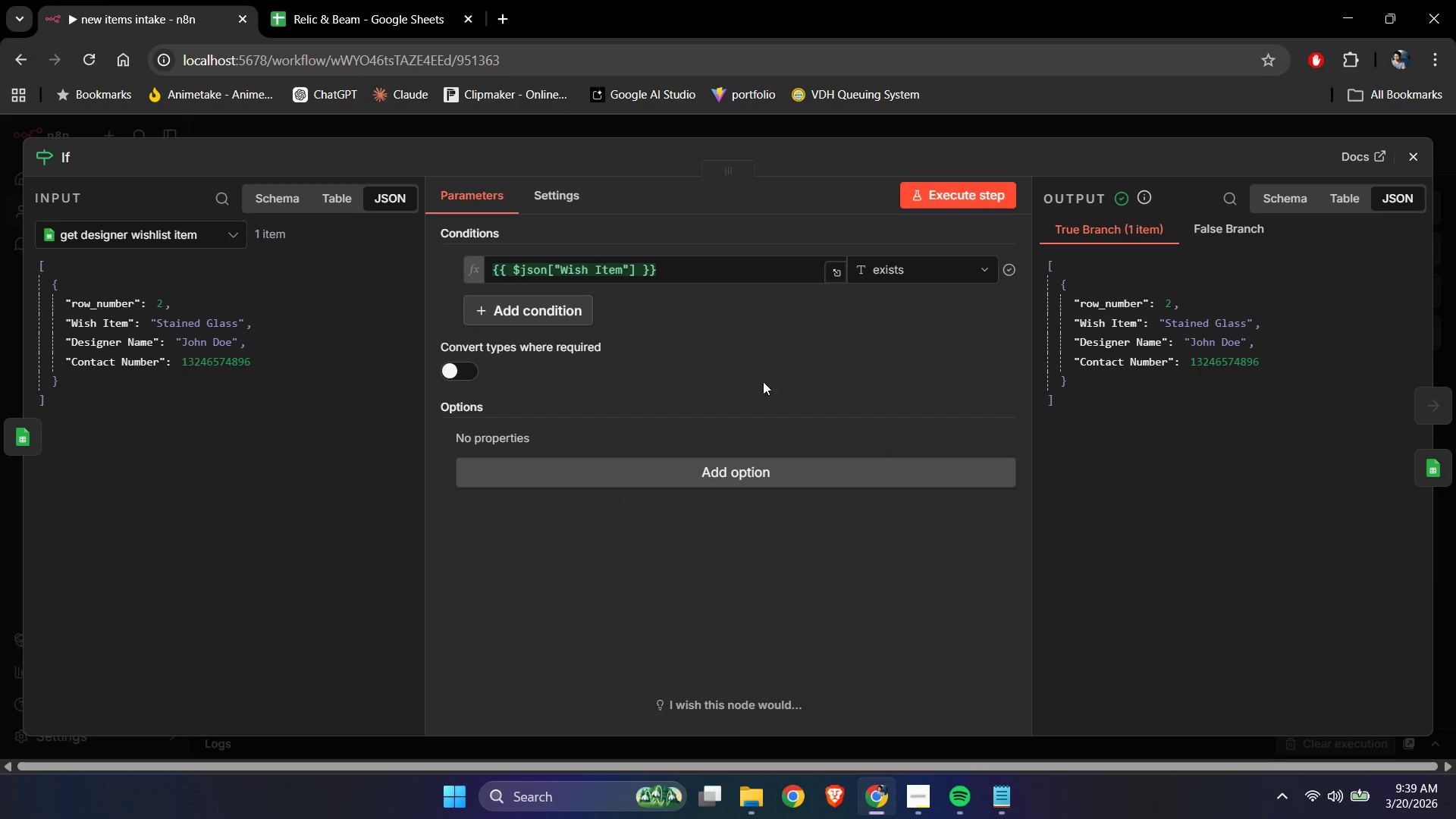 
left_click([924, 268])
 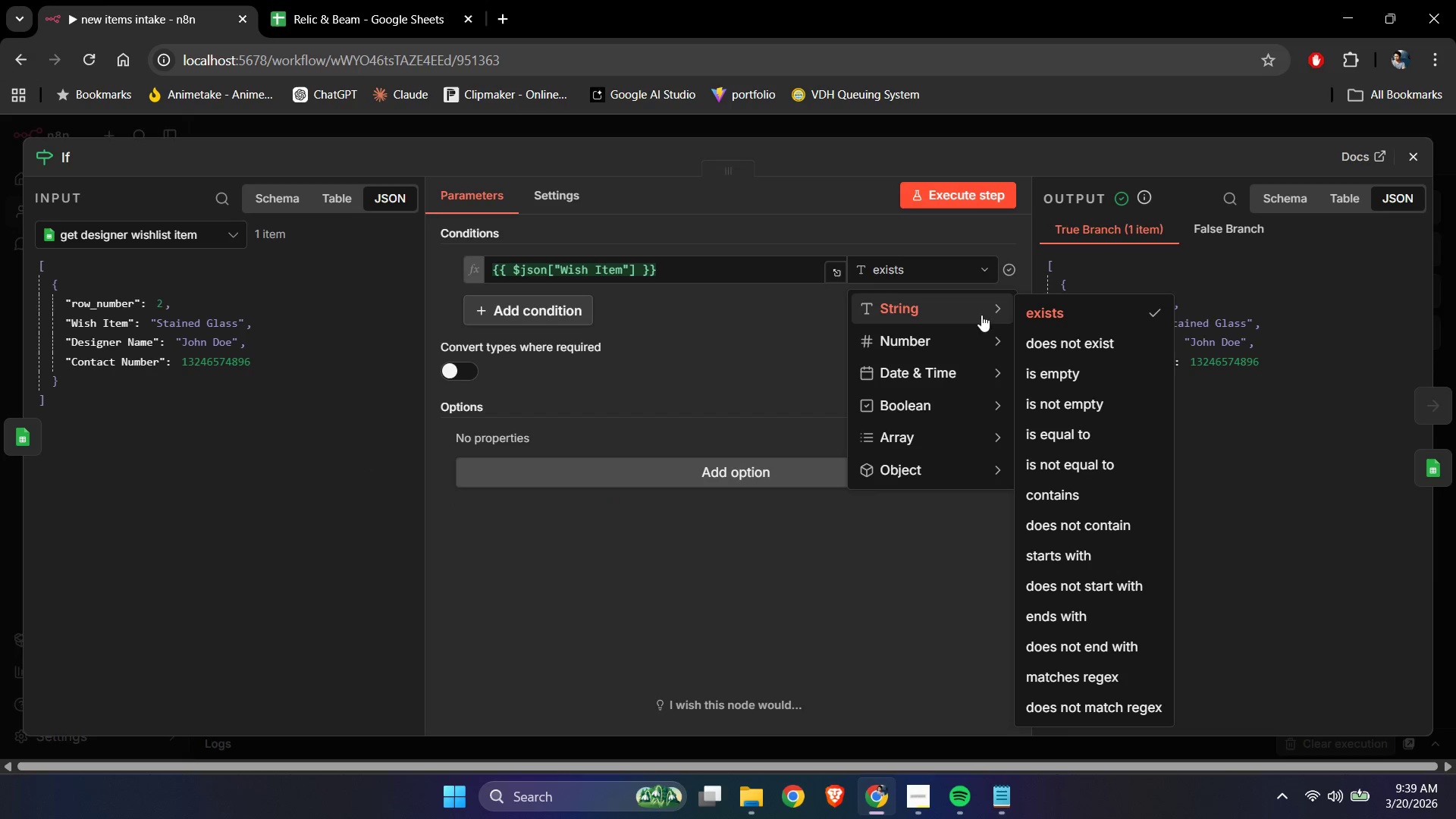 
left_click([1071, 343])
 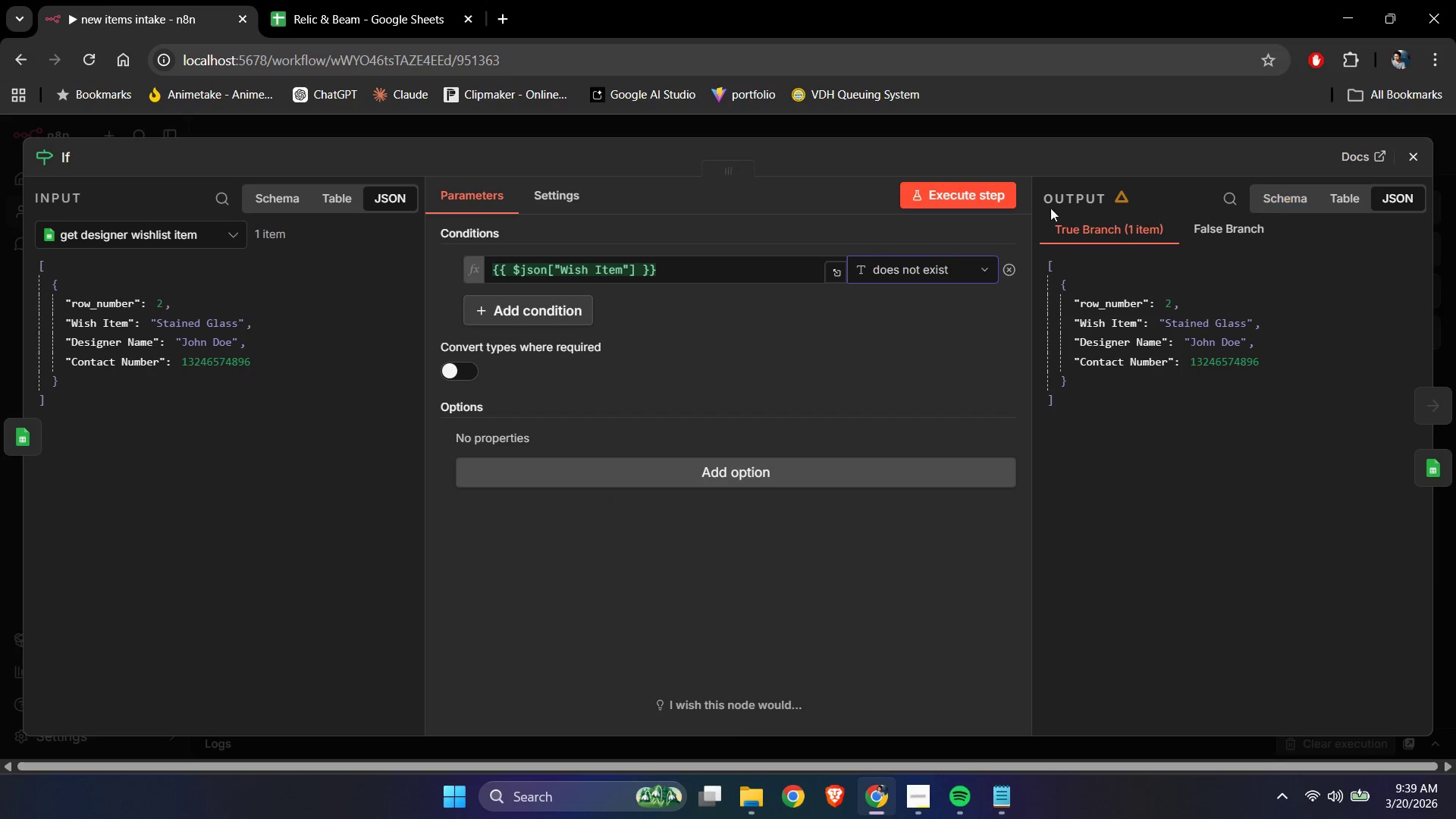 
left_click([986, 189])
 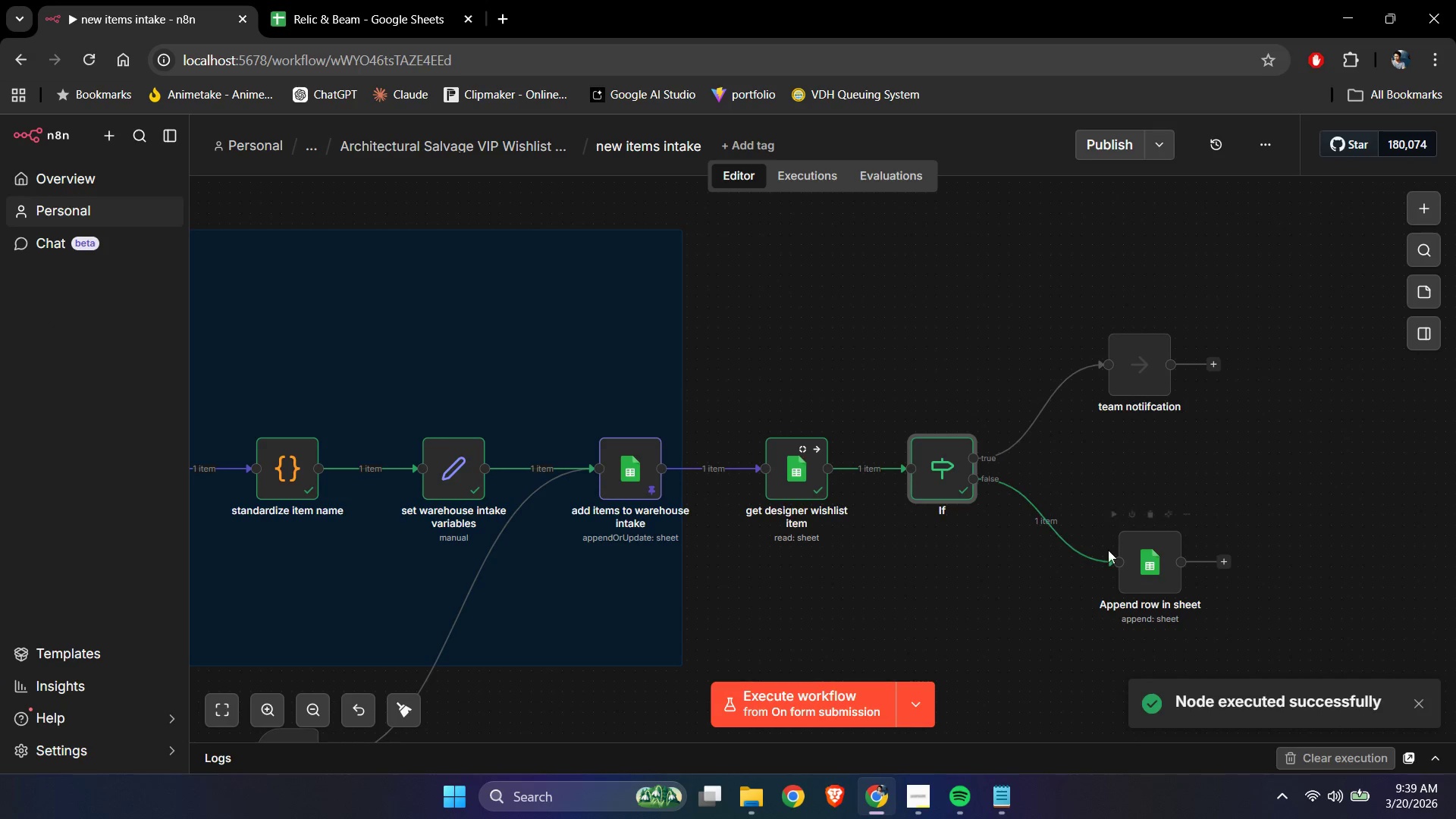 
double_click([1150, 587])
 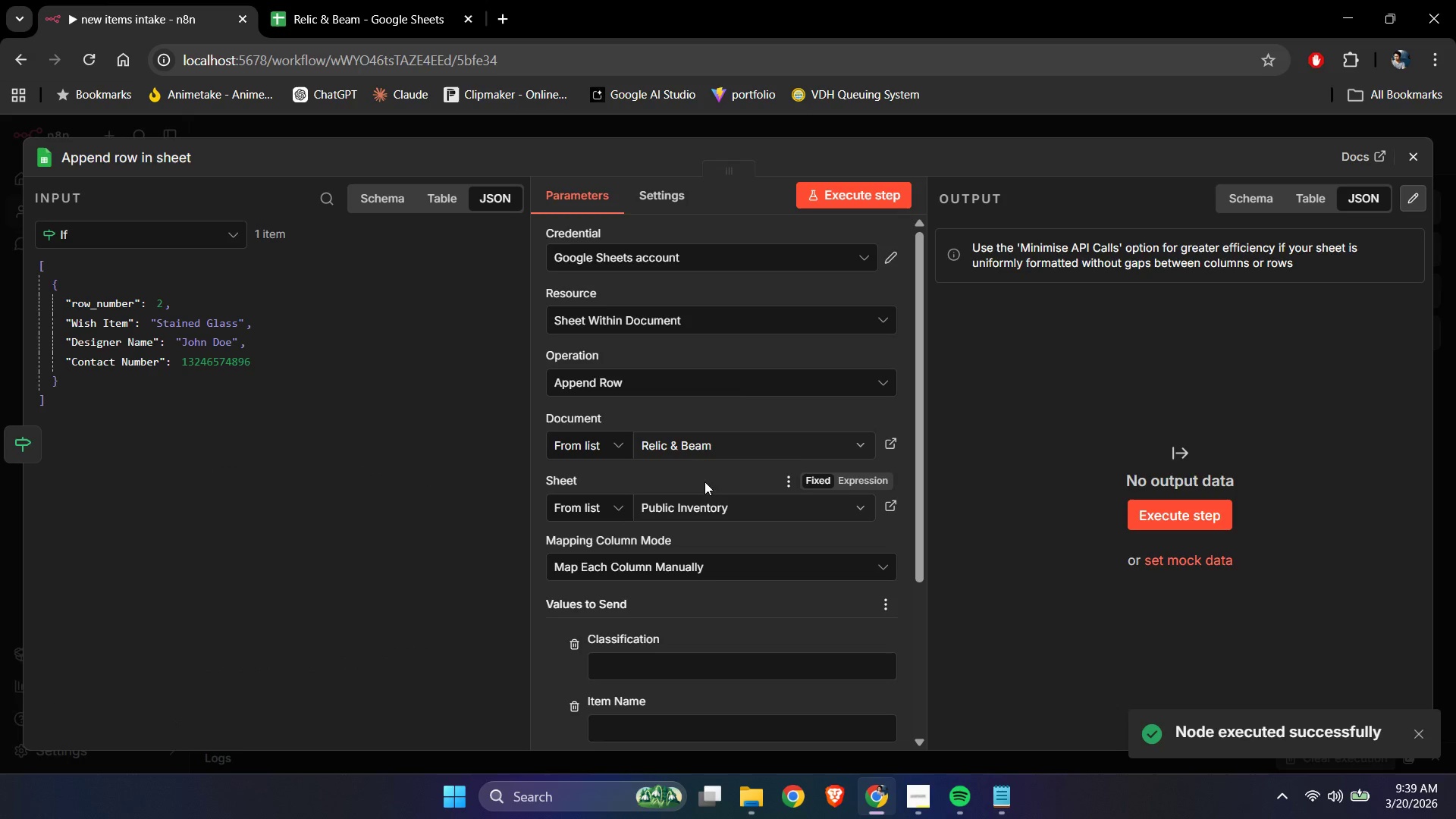 
scroll: coordinate [742, 397], scroll_direction: down, amount: 2.0
 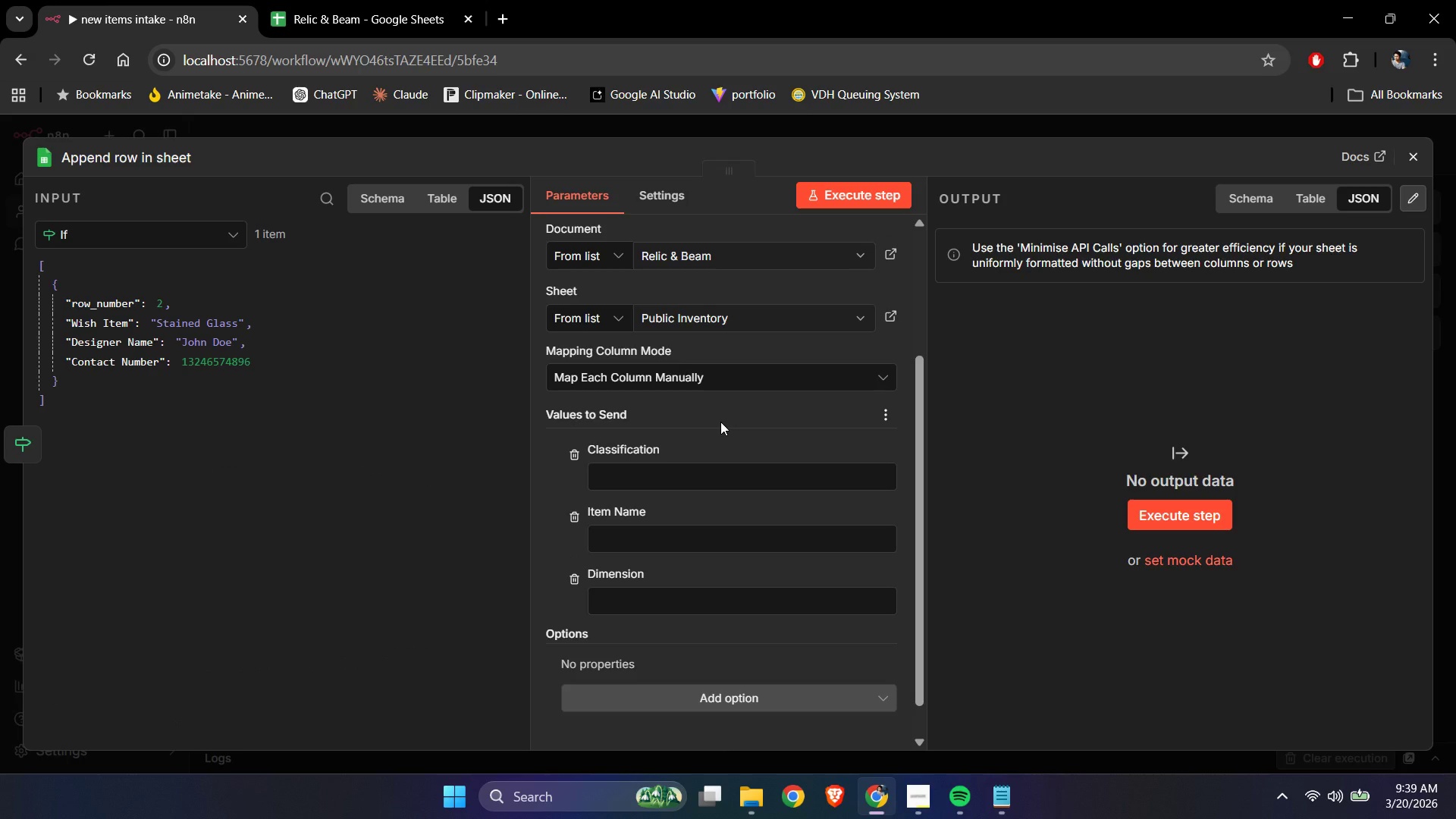 
left_click([720, 422])
 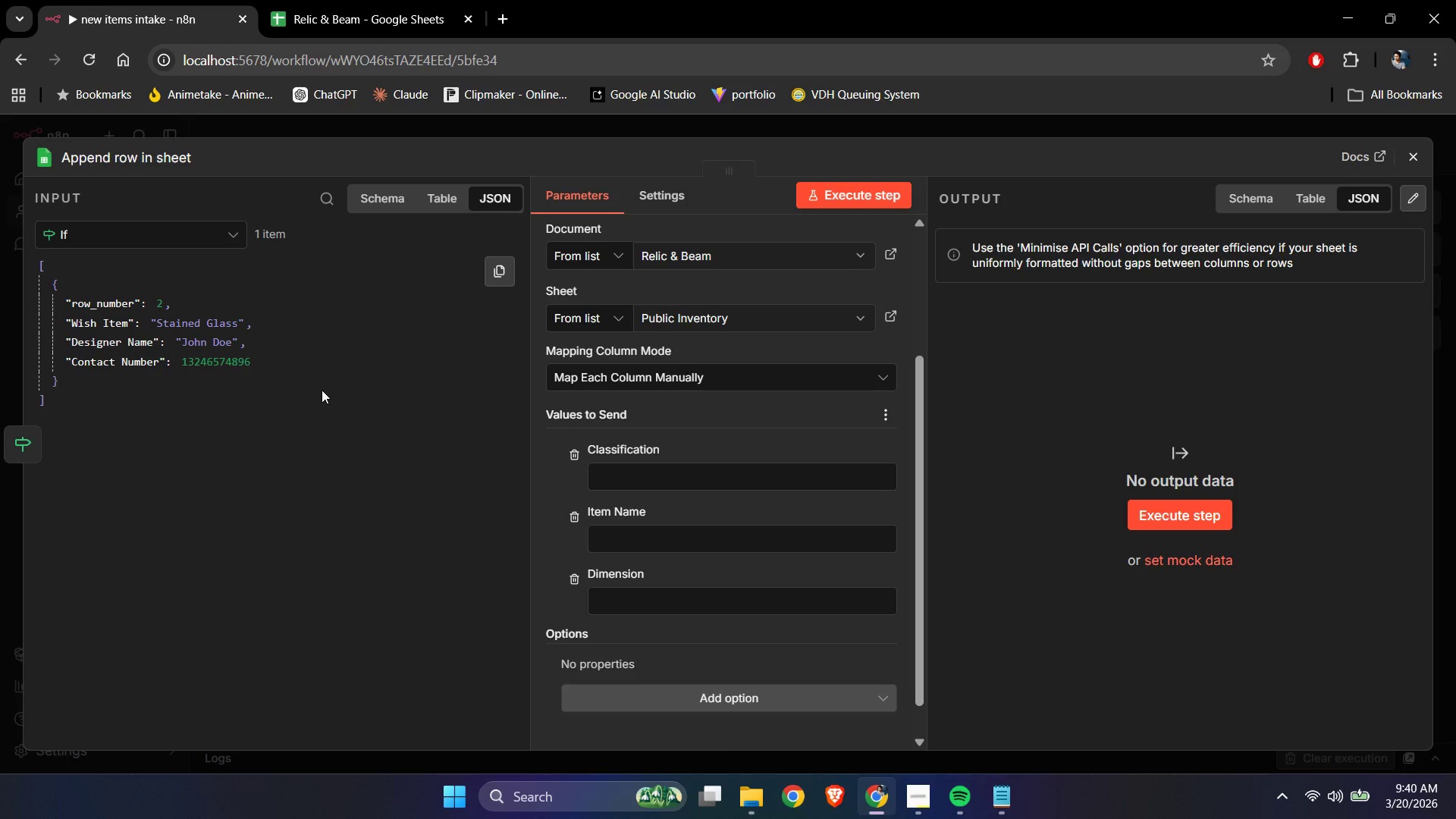 
wait(6.47)
 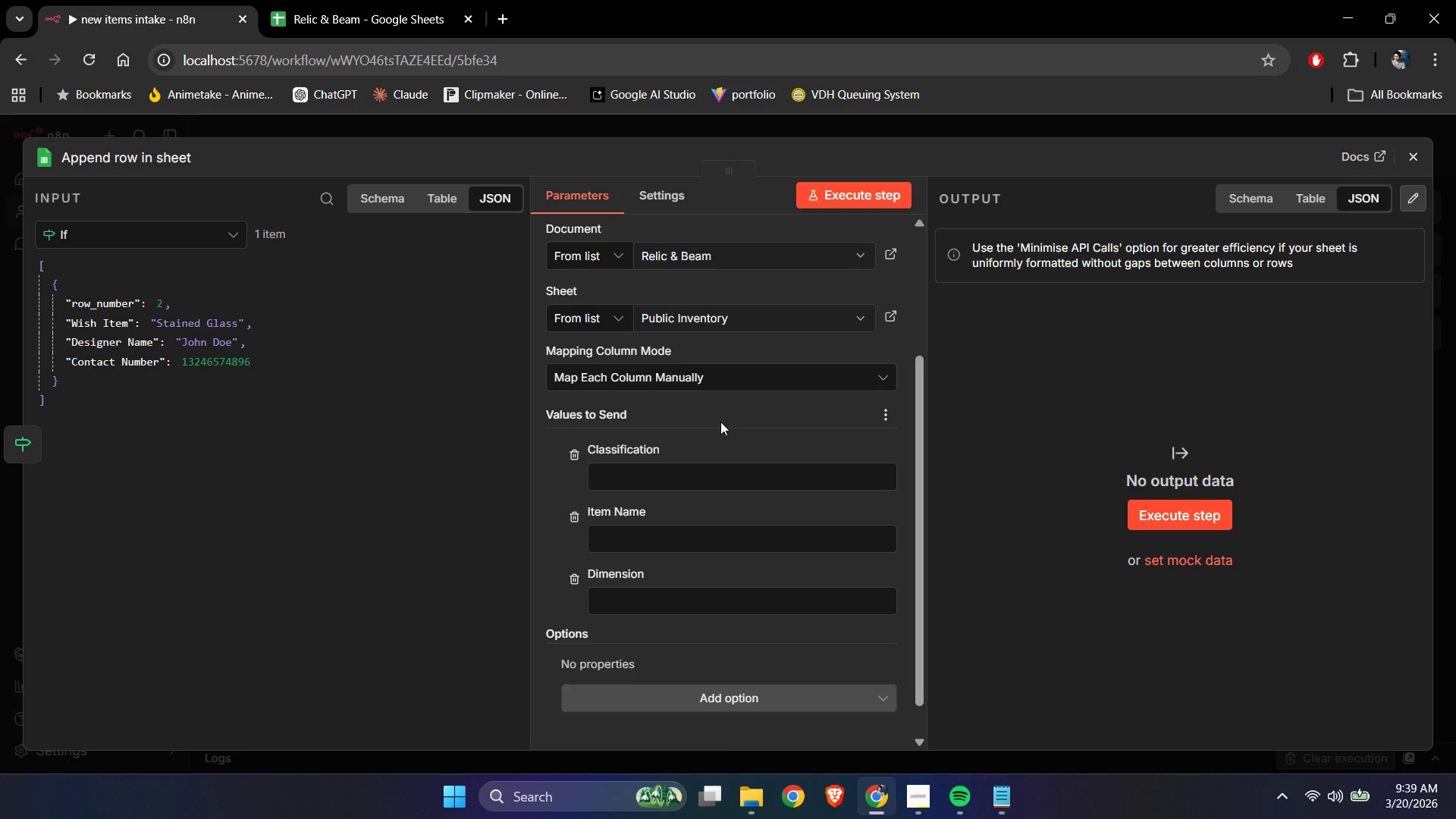 
left_click([160, 232])
 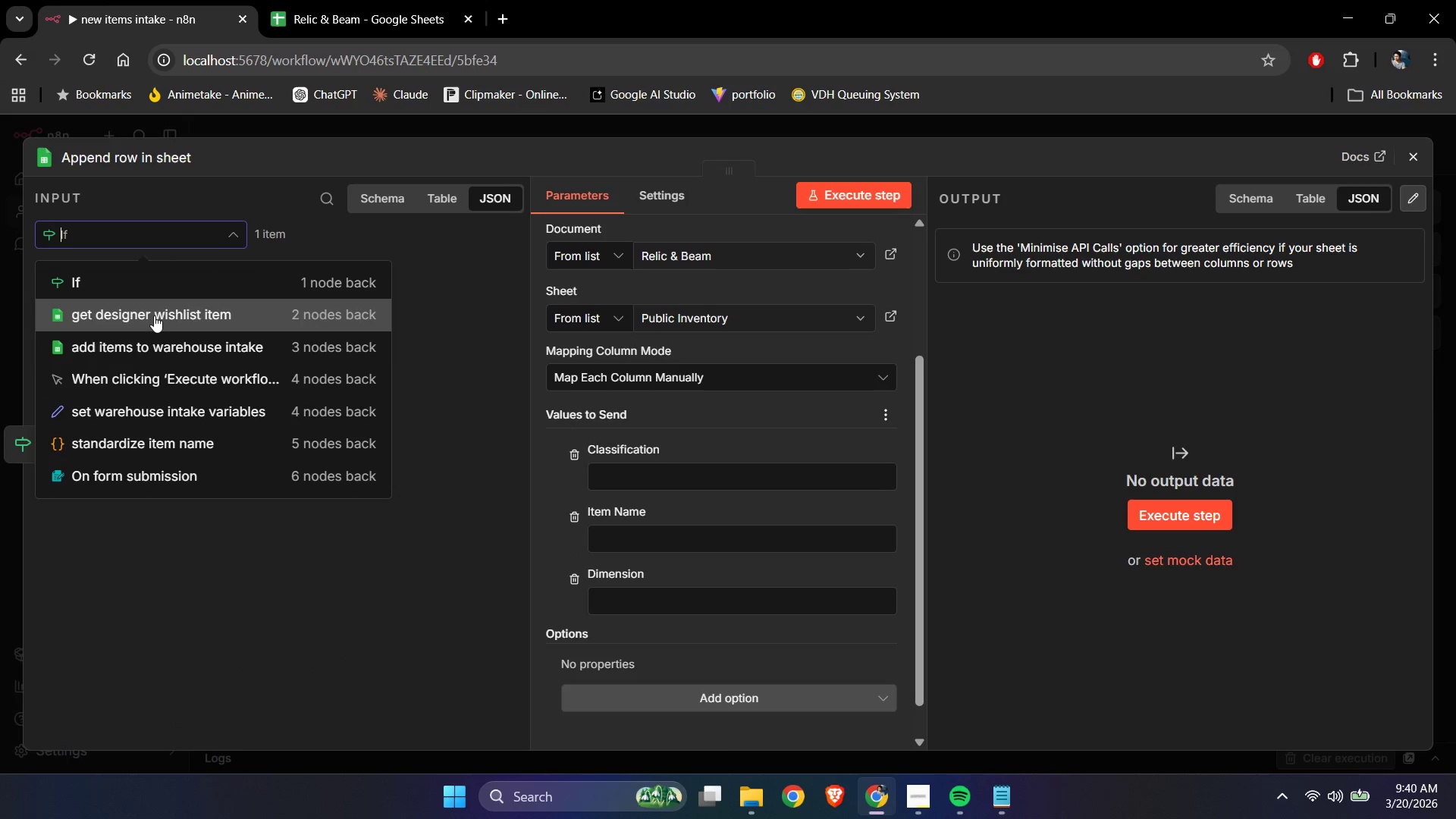 
left_click([149, 344])
 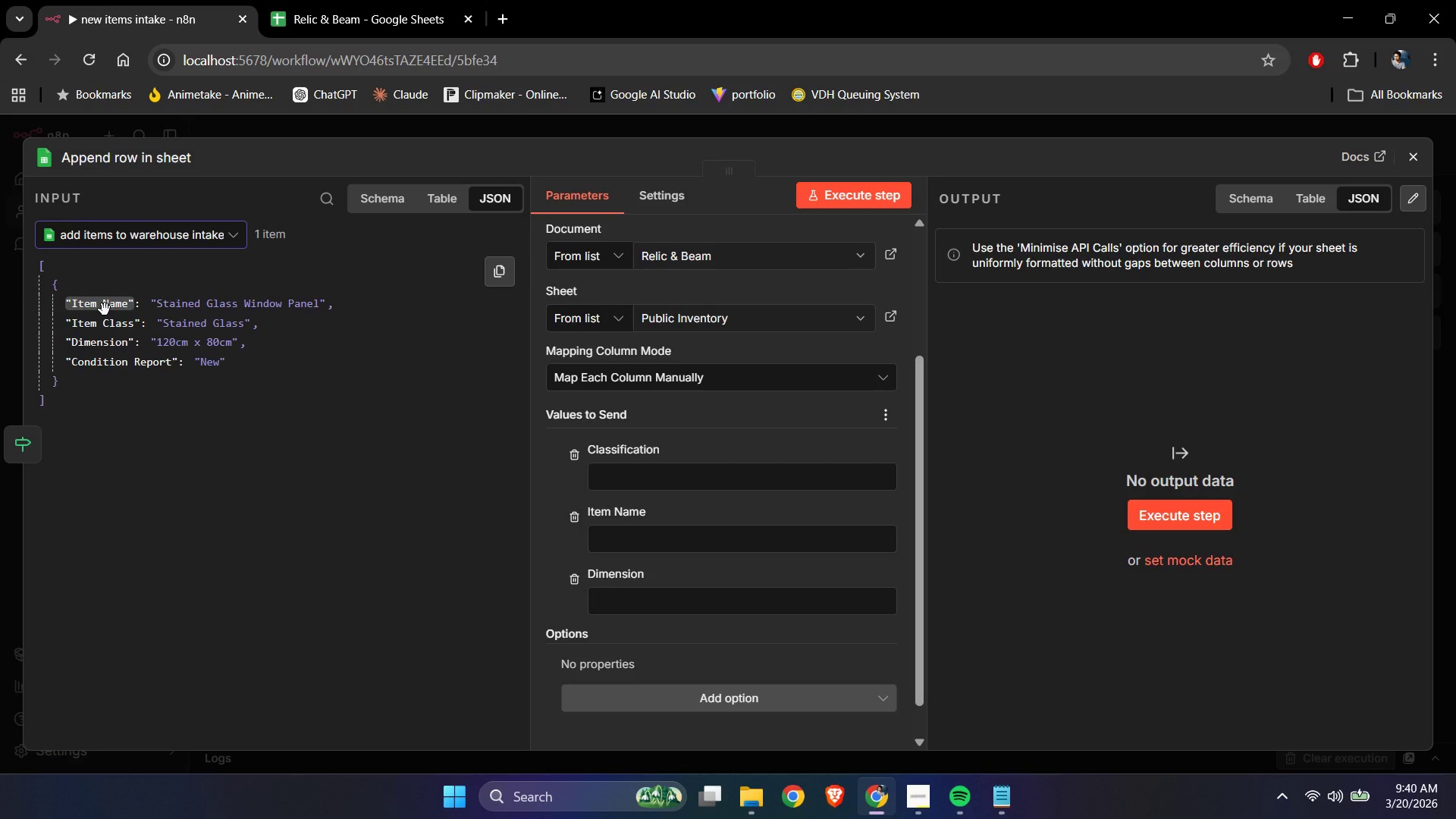 
left_click_drag(start_coordinate=[105, 309], to_coordinate=[620, 550])
 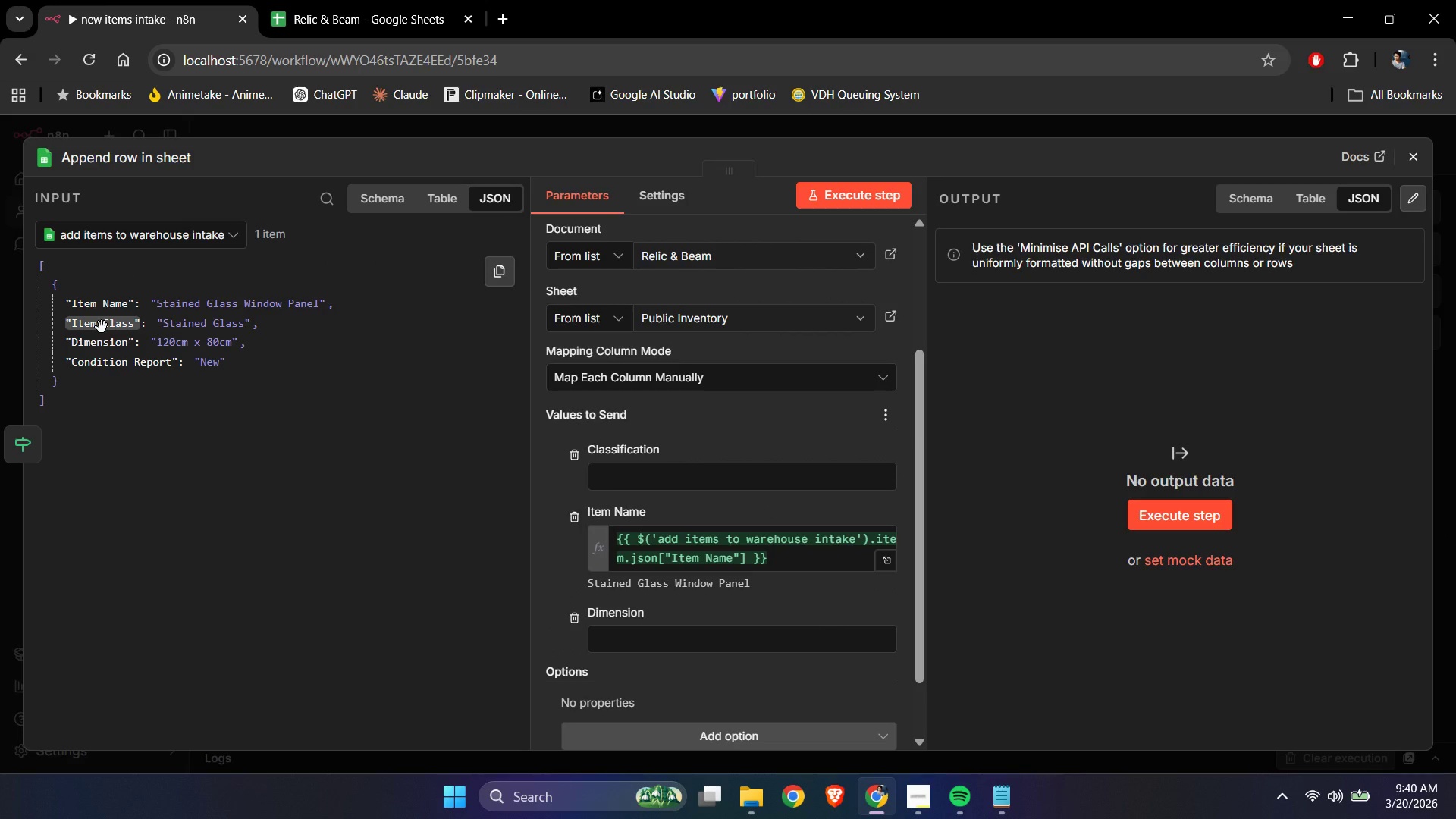 
left_click_drag(start_coordinate=[102, 327], to_coordinate=[649, 479])
 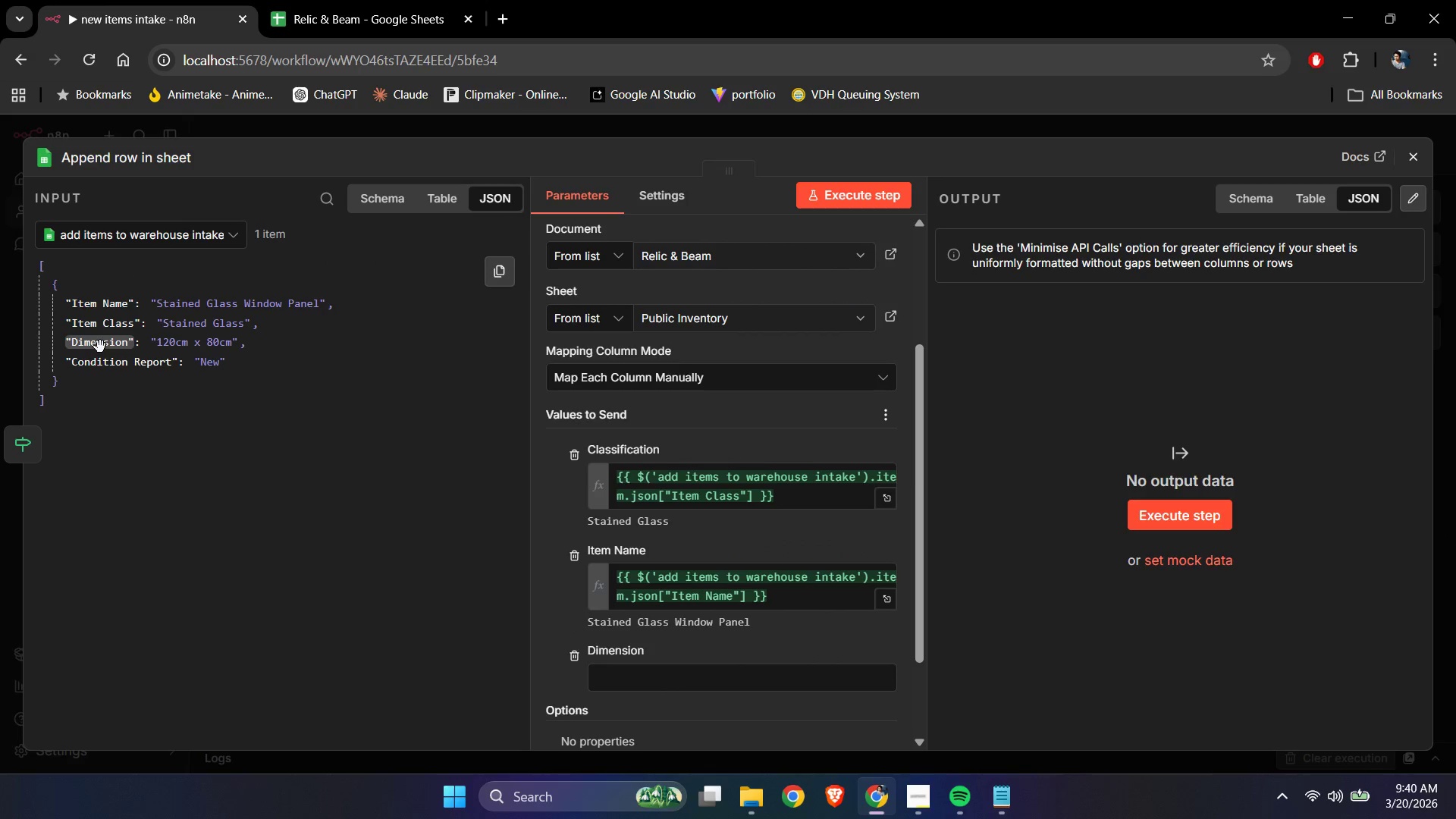 
left_click_drag(start_coordinate=[99, 347], to_coordinate=[662, 665])
 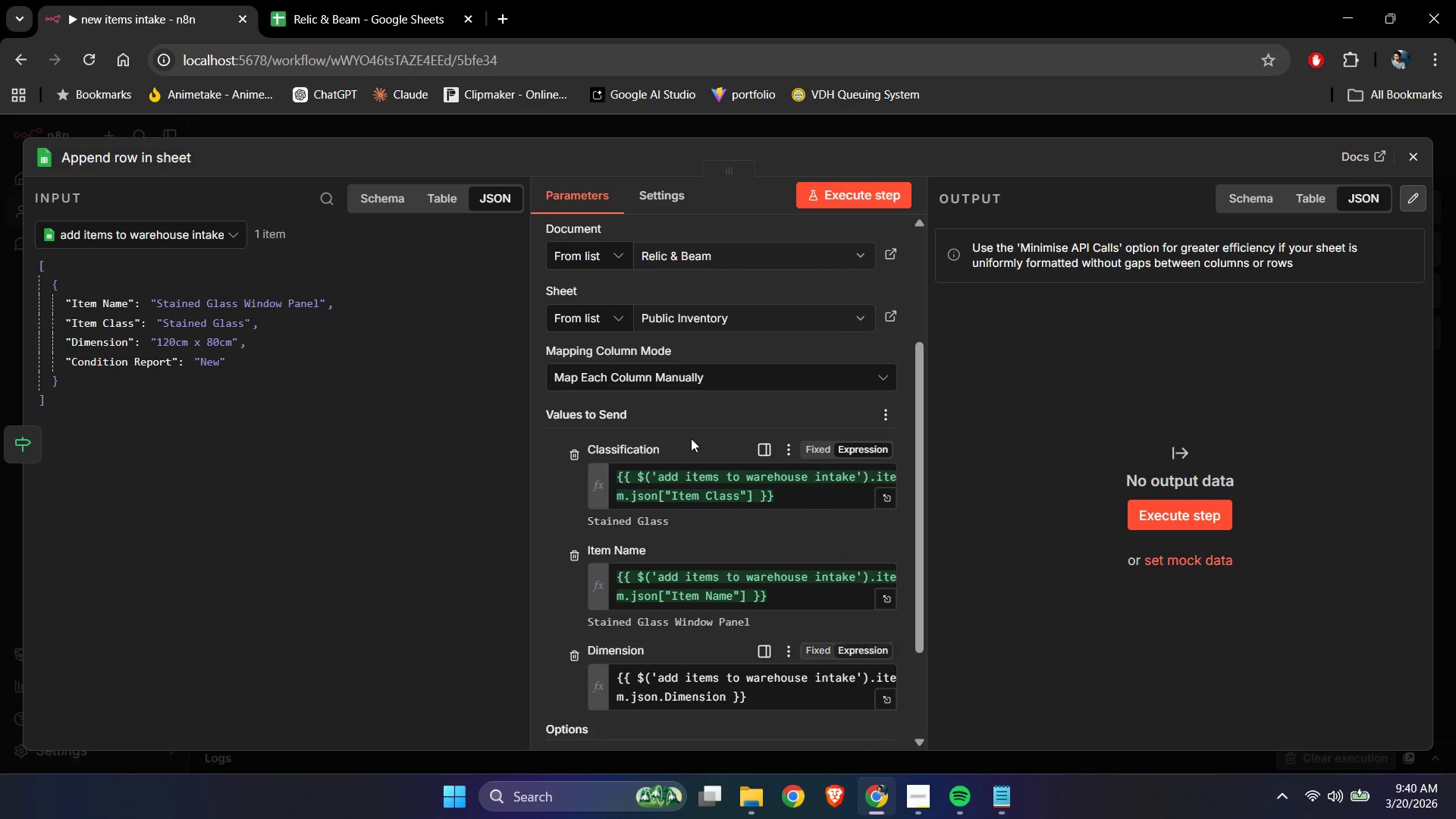 
left_click([686, 425])
 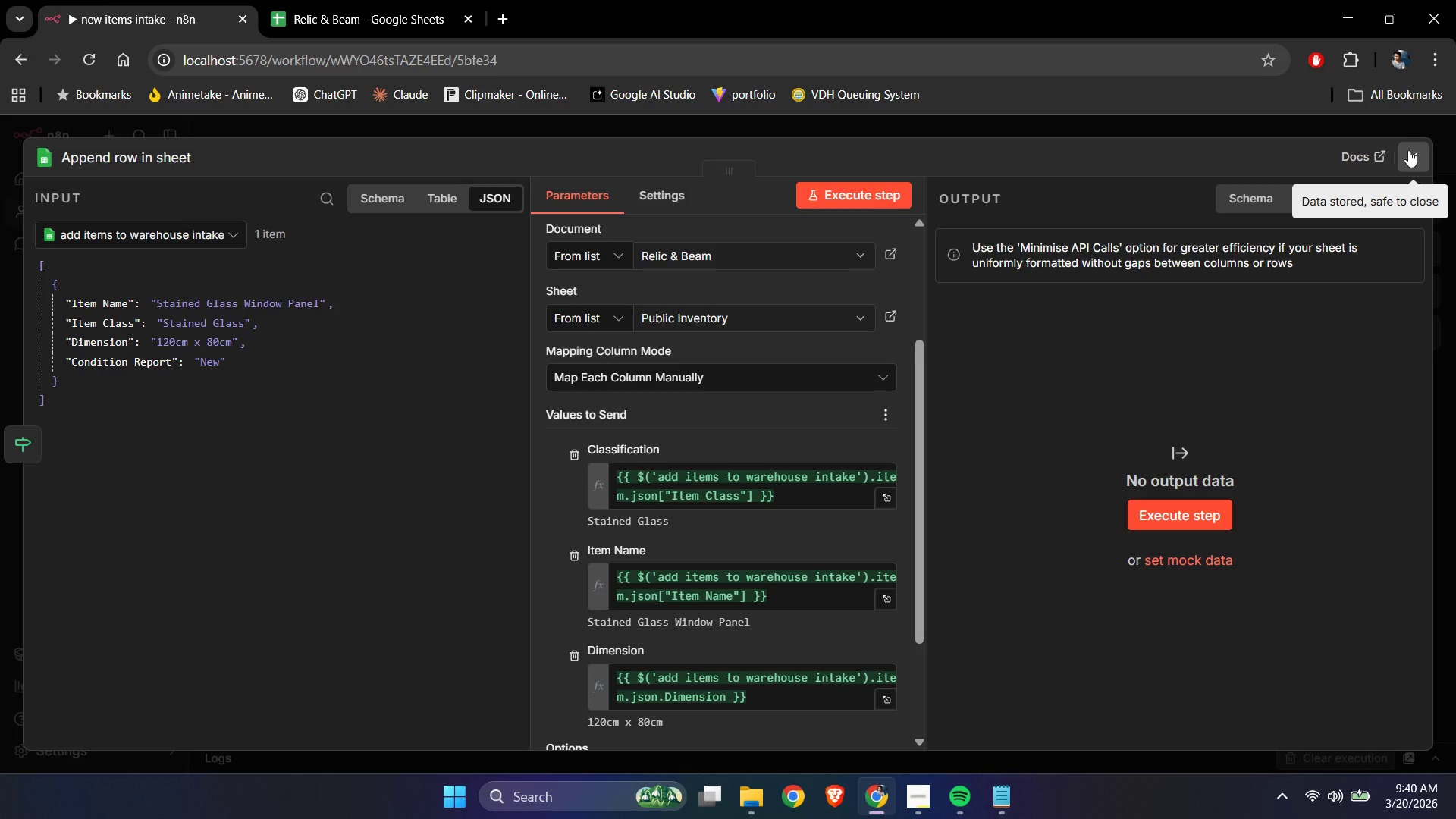 
wait(5.69)
 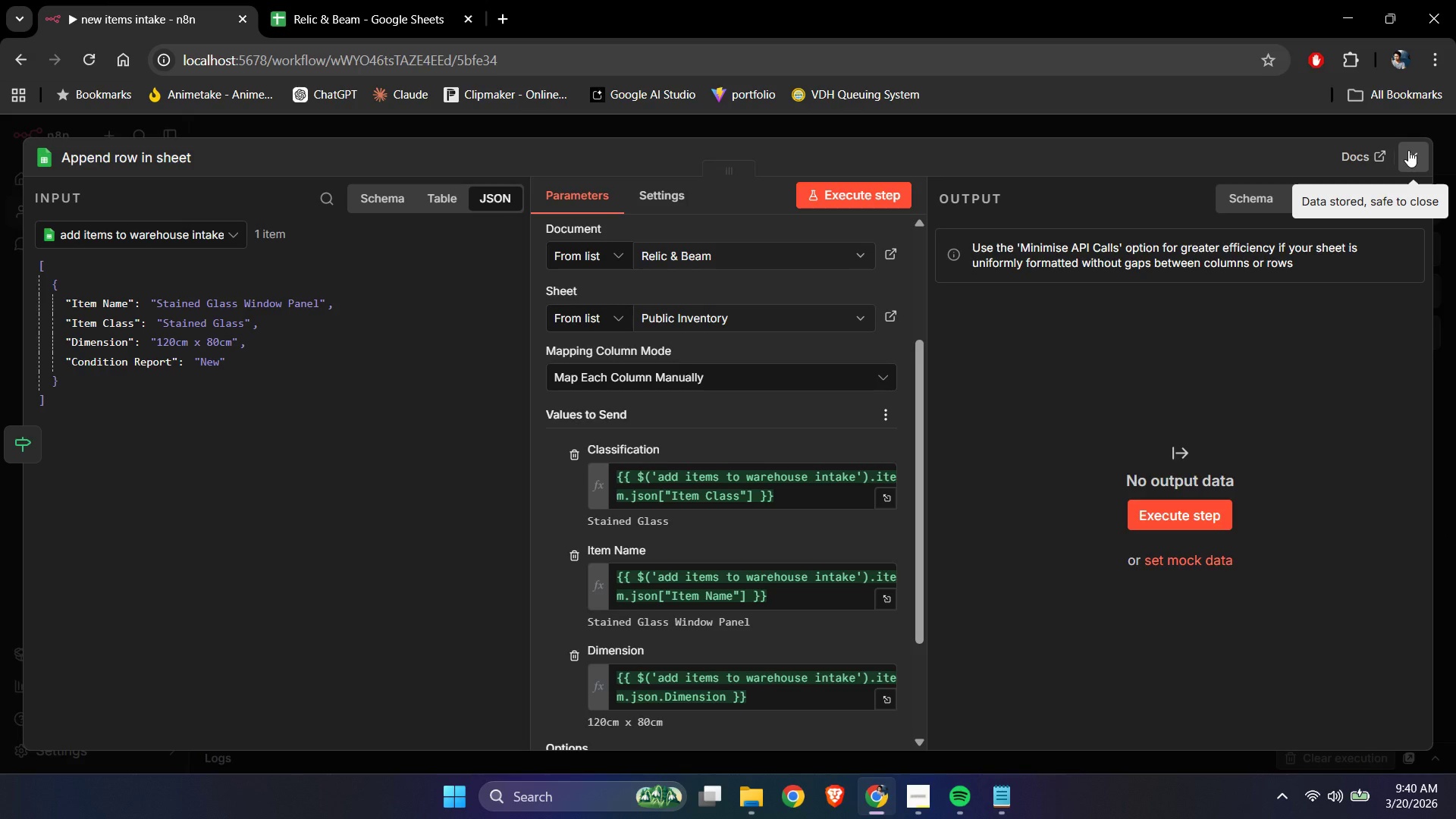 
left_click([1408, 150])
 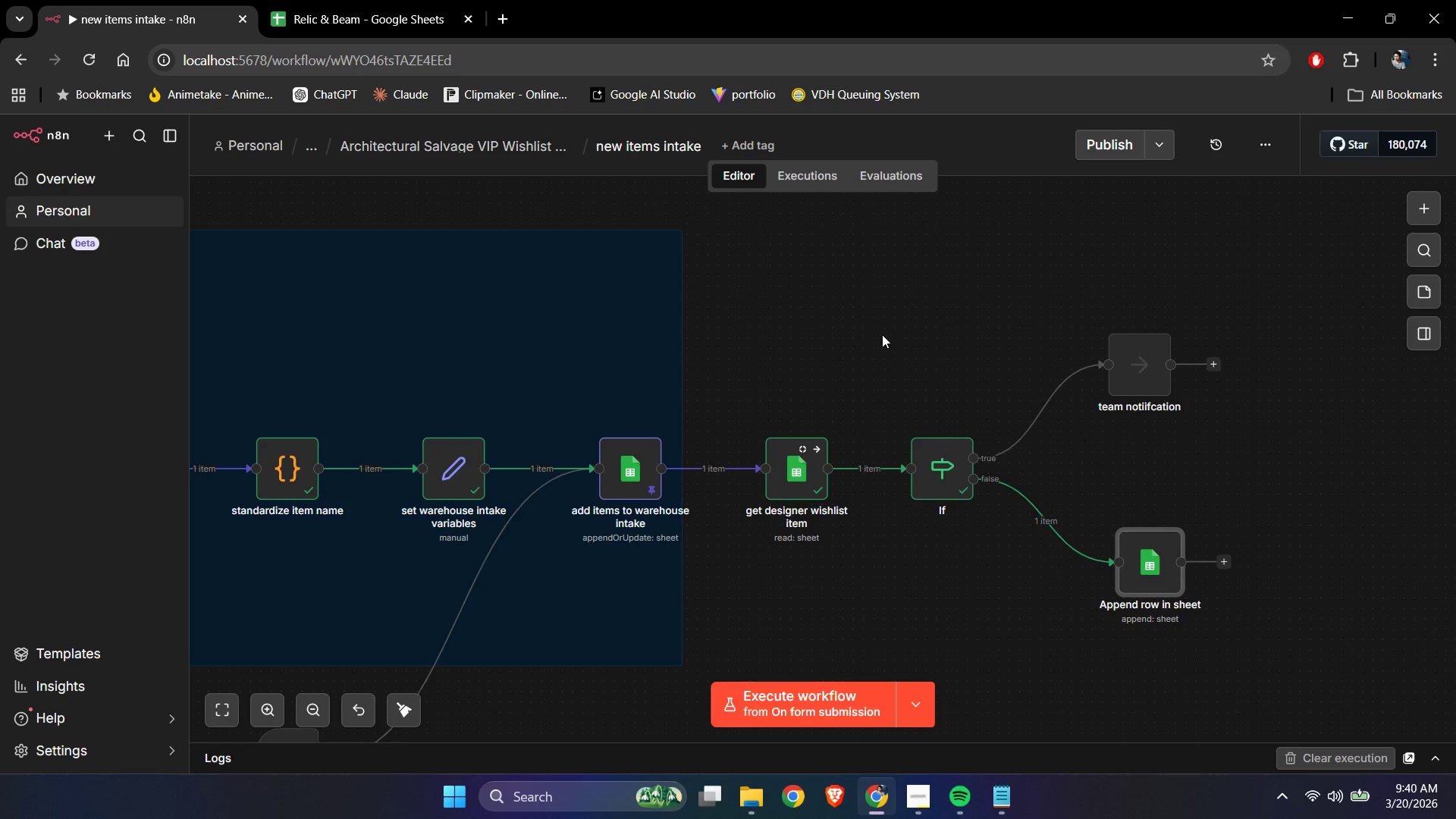 
left_click([882, 334])
 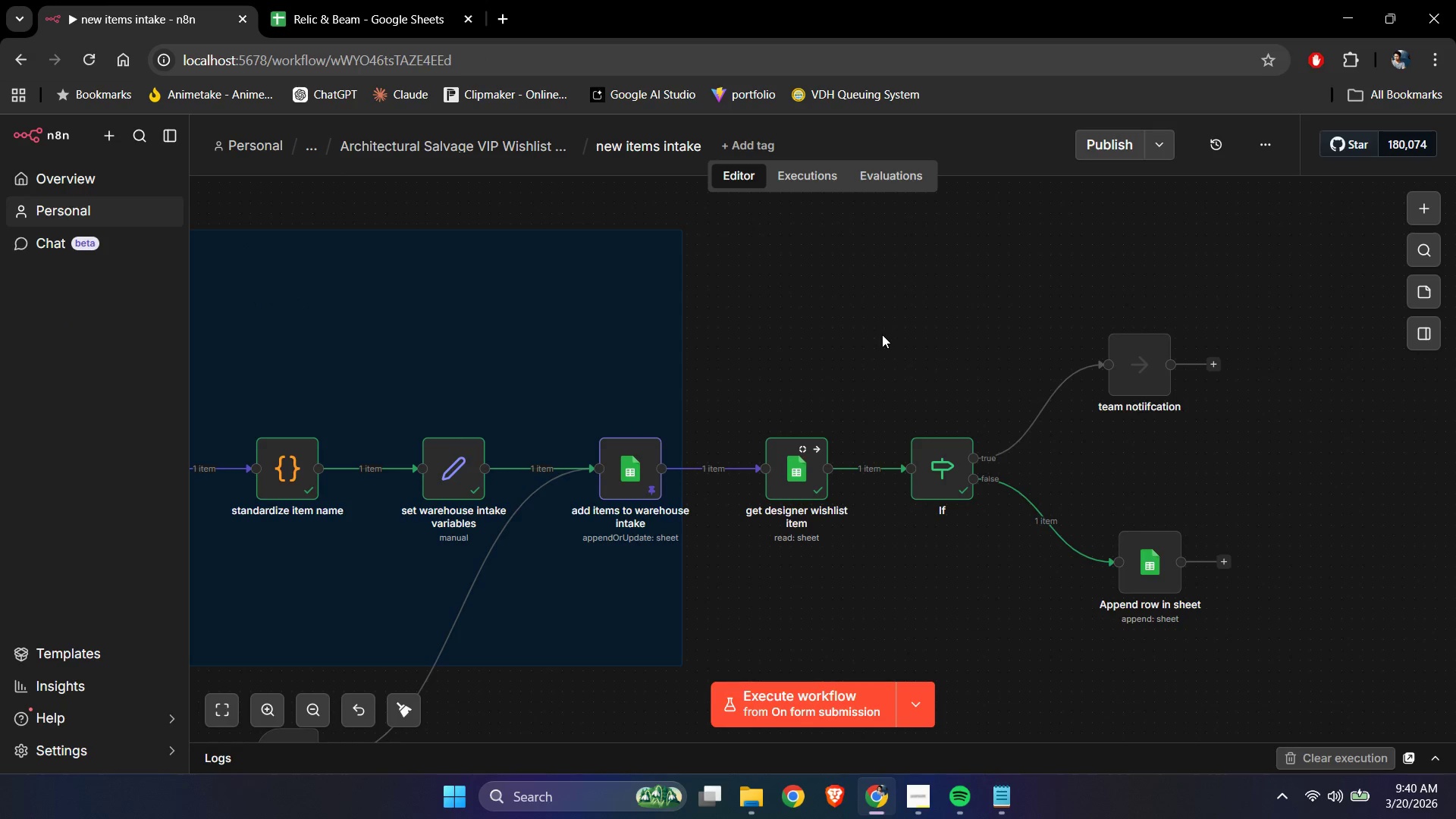 
left_click([871, 333])
 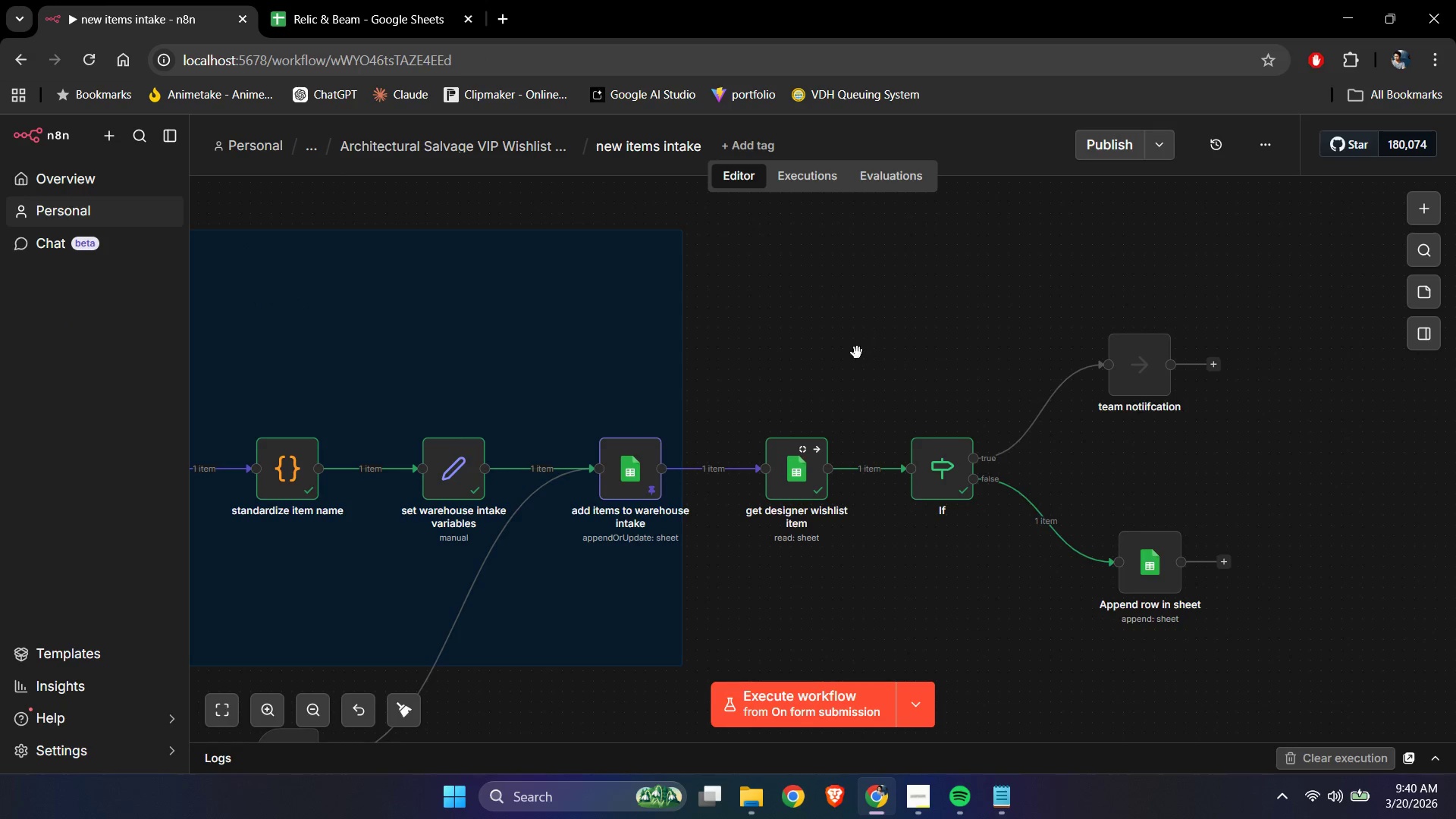 
hold_key(key=ControlLeft, duration=1.45)
left_click_drag(start_coordinate=[841, 353], to_coordinate=[1028, 274])
 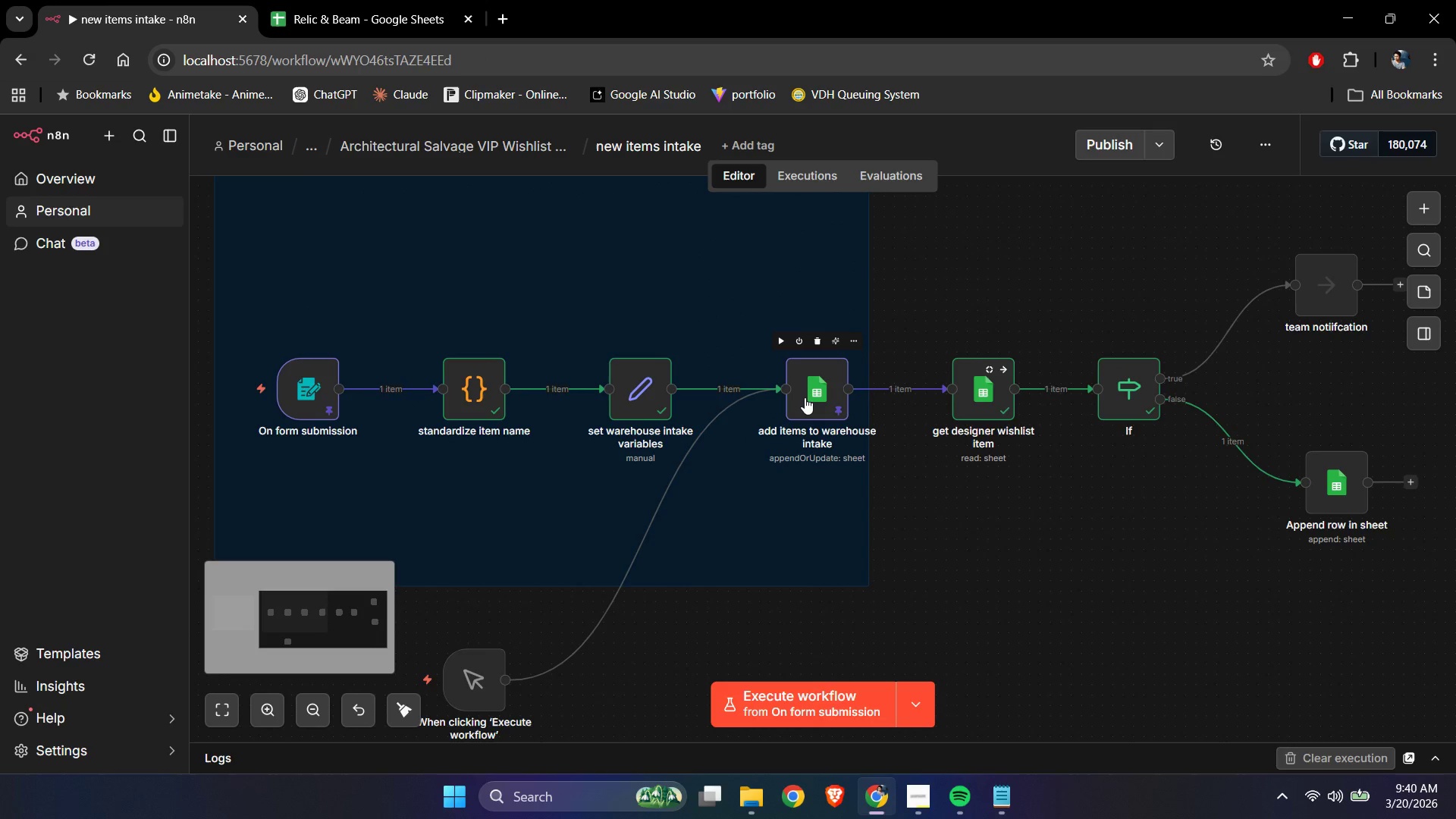 
double_click([805, 397])
 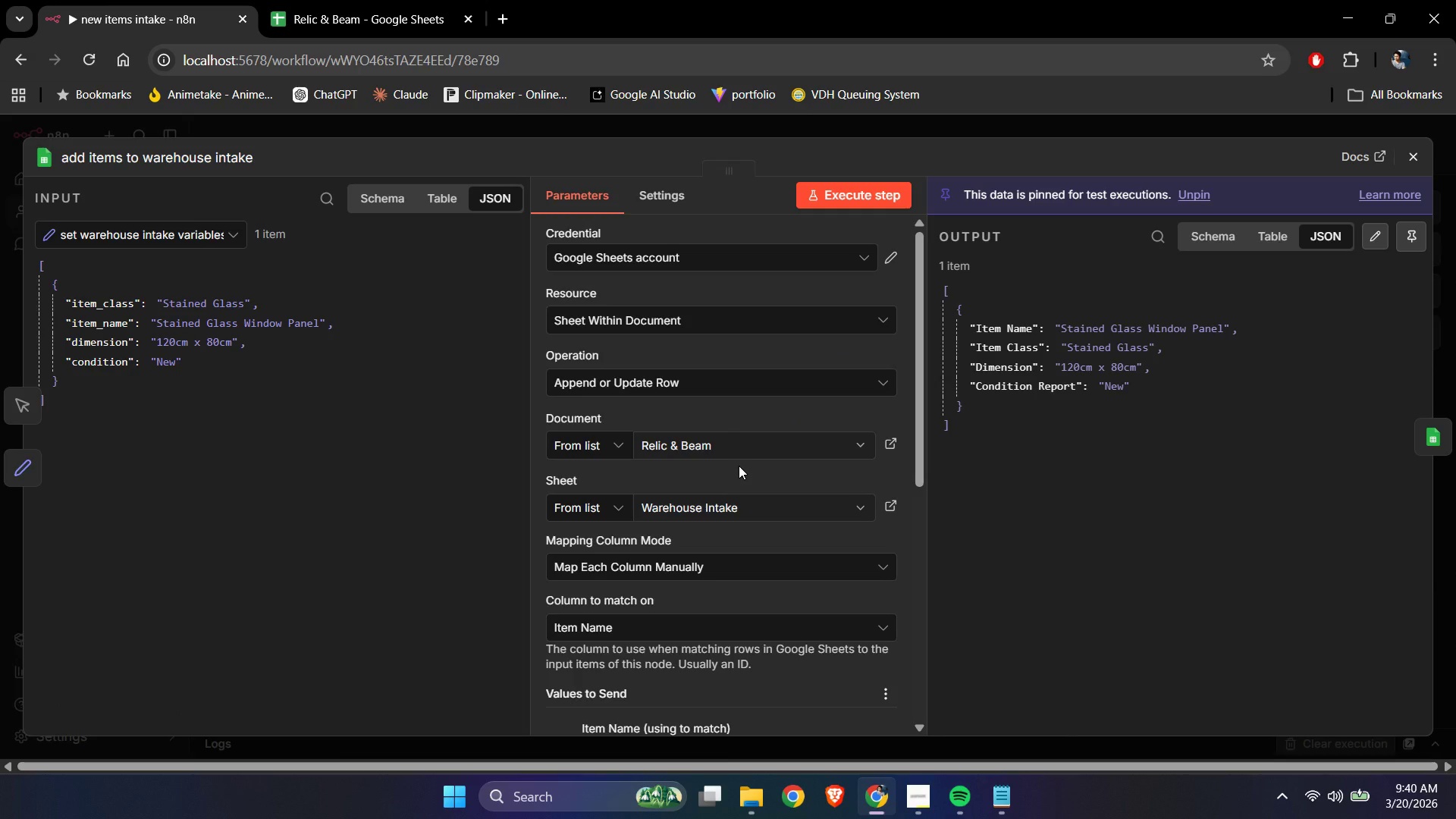 
wait(6.33)
 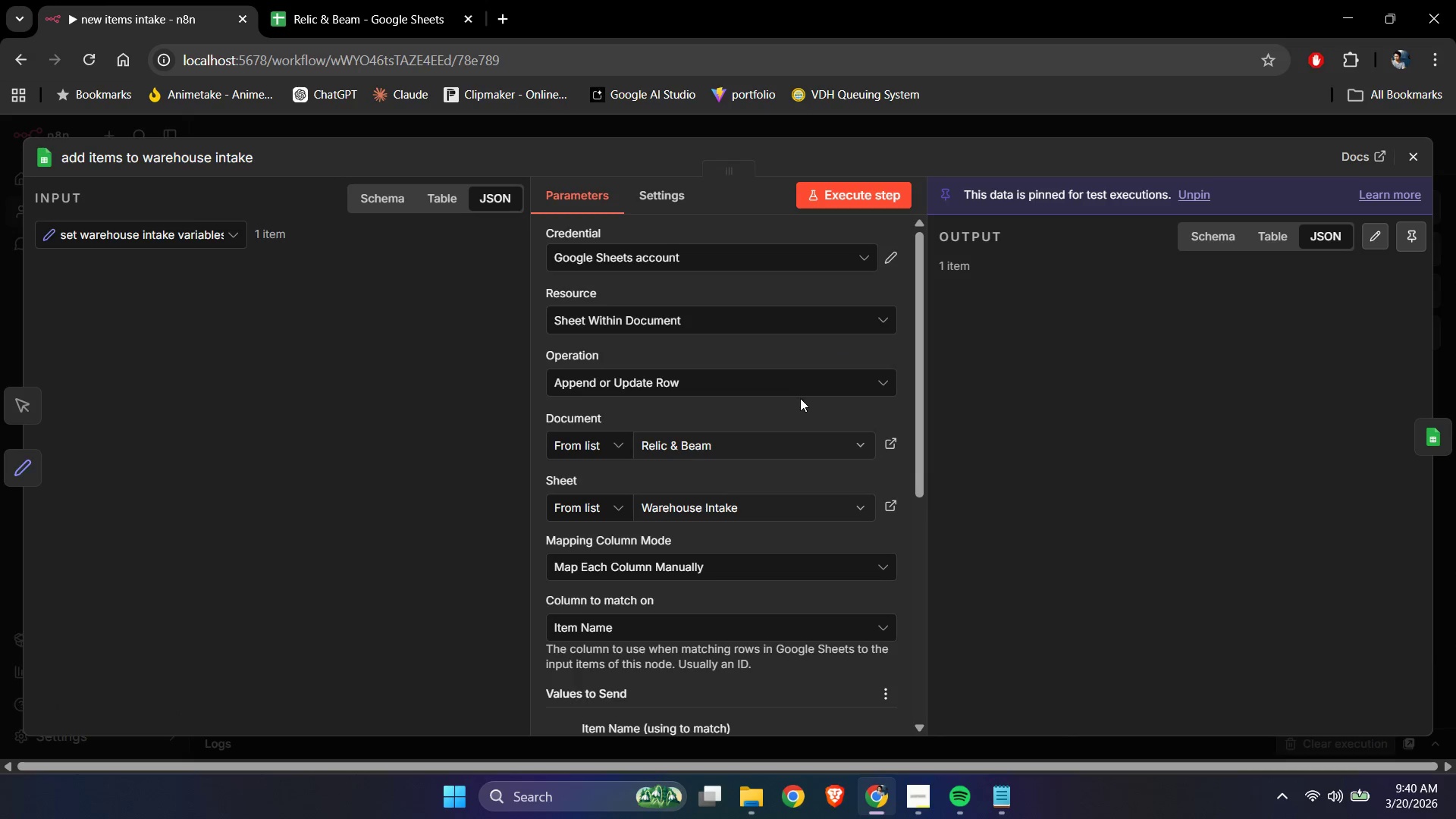 
scroll: coordinate [739, 466], scroll_direction: down, amount: 3.0
 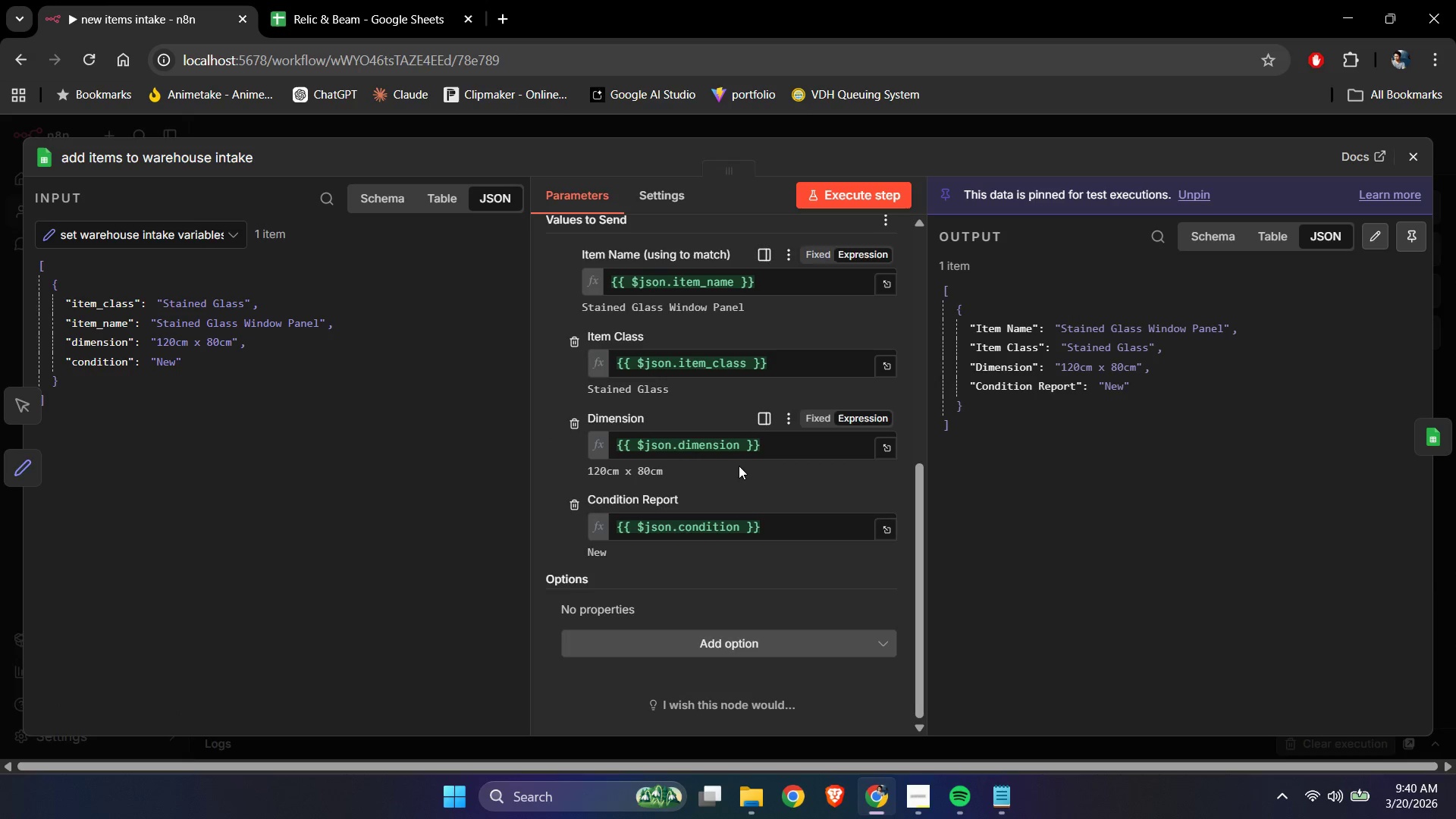 
scroll: coordinate [739, 466], scroll_direction: up, amount: 2.0
 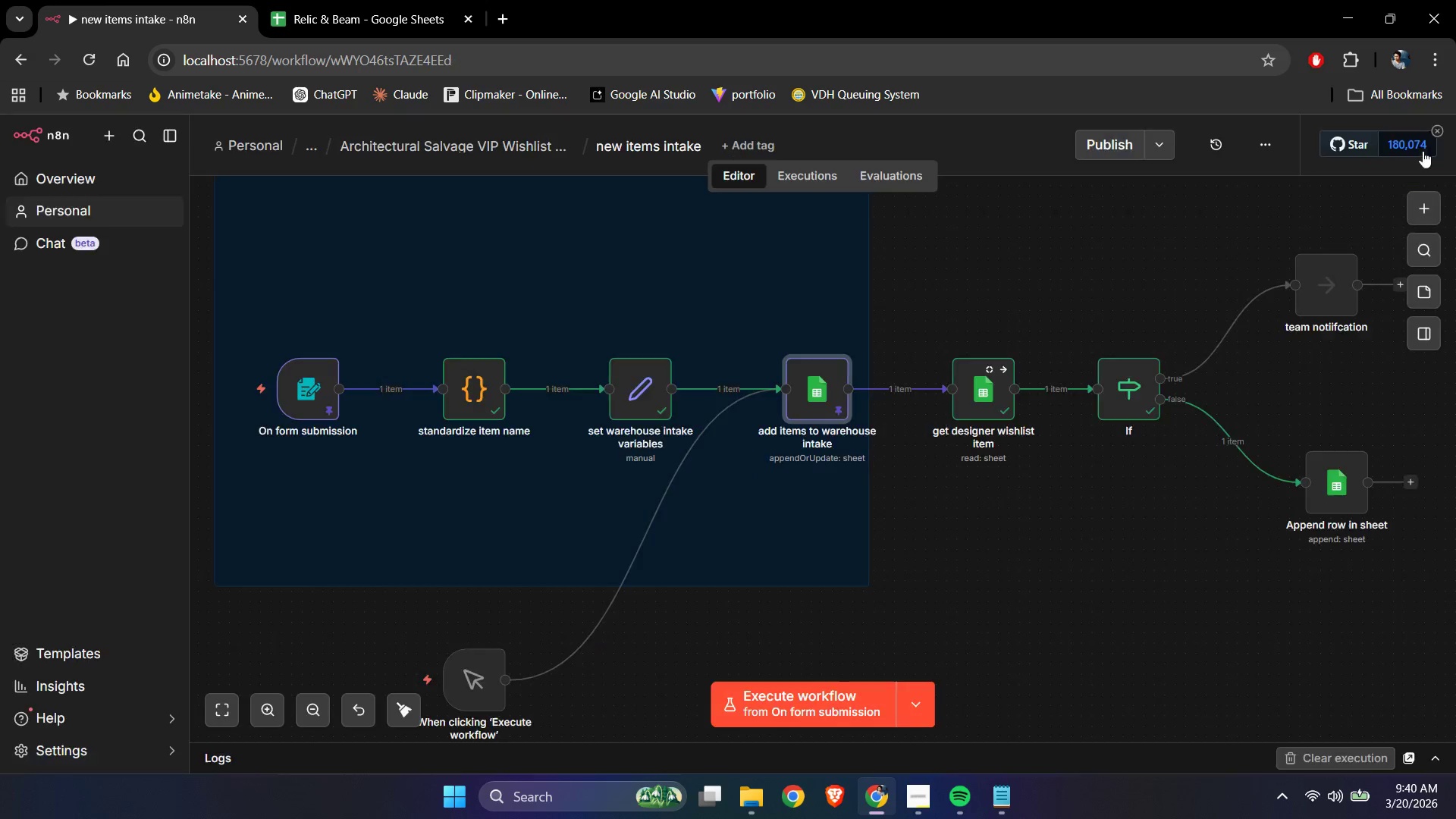 
double_click([1420, 151])
 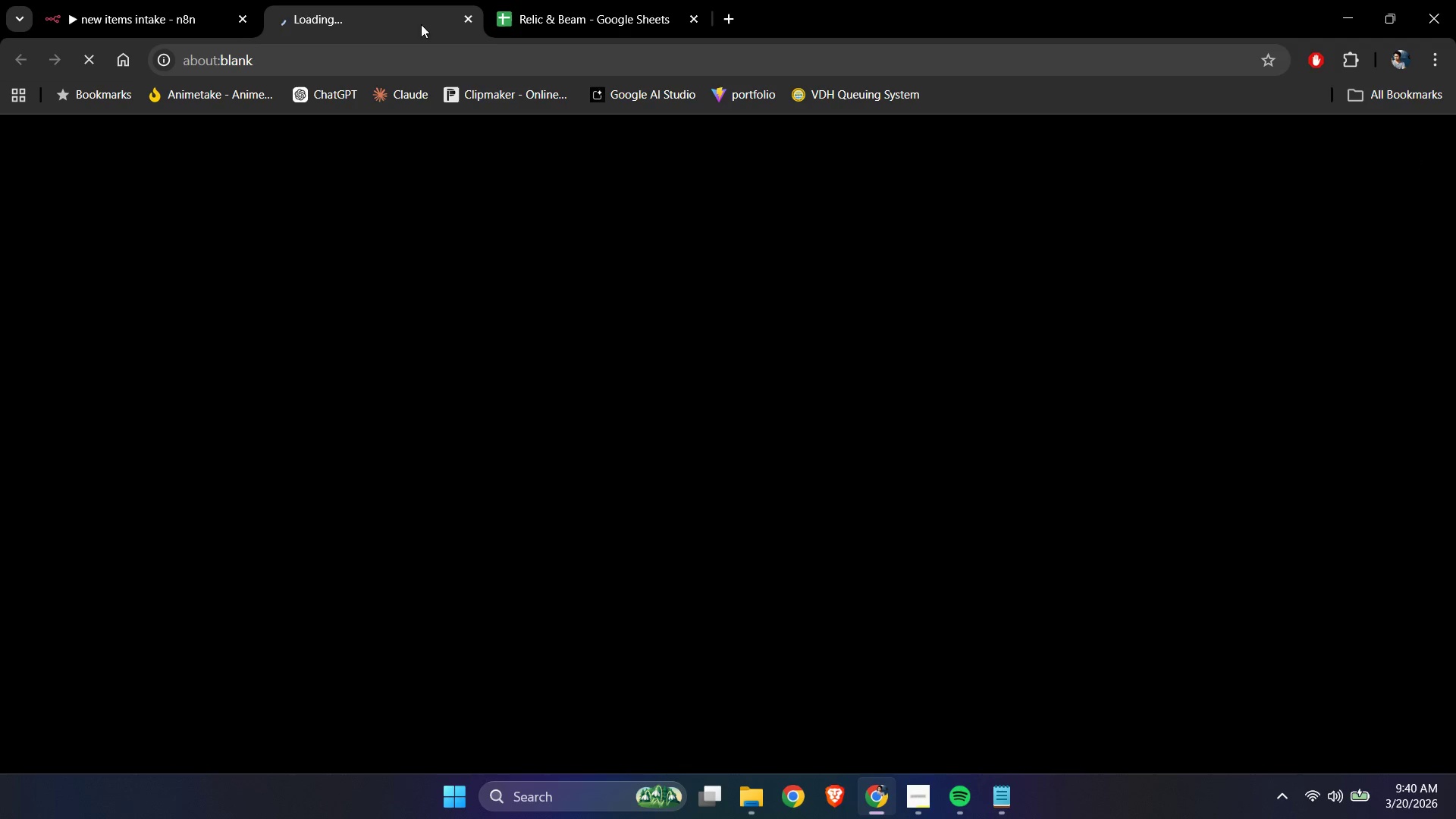 
left_click([470, 19])
 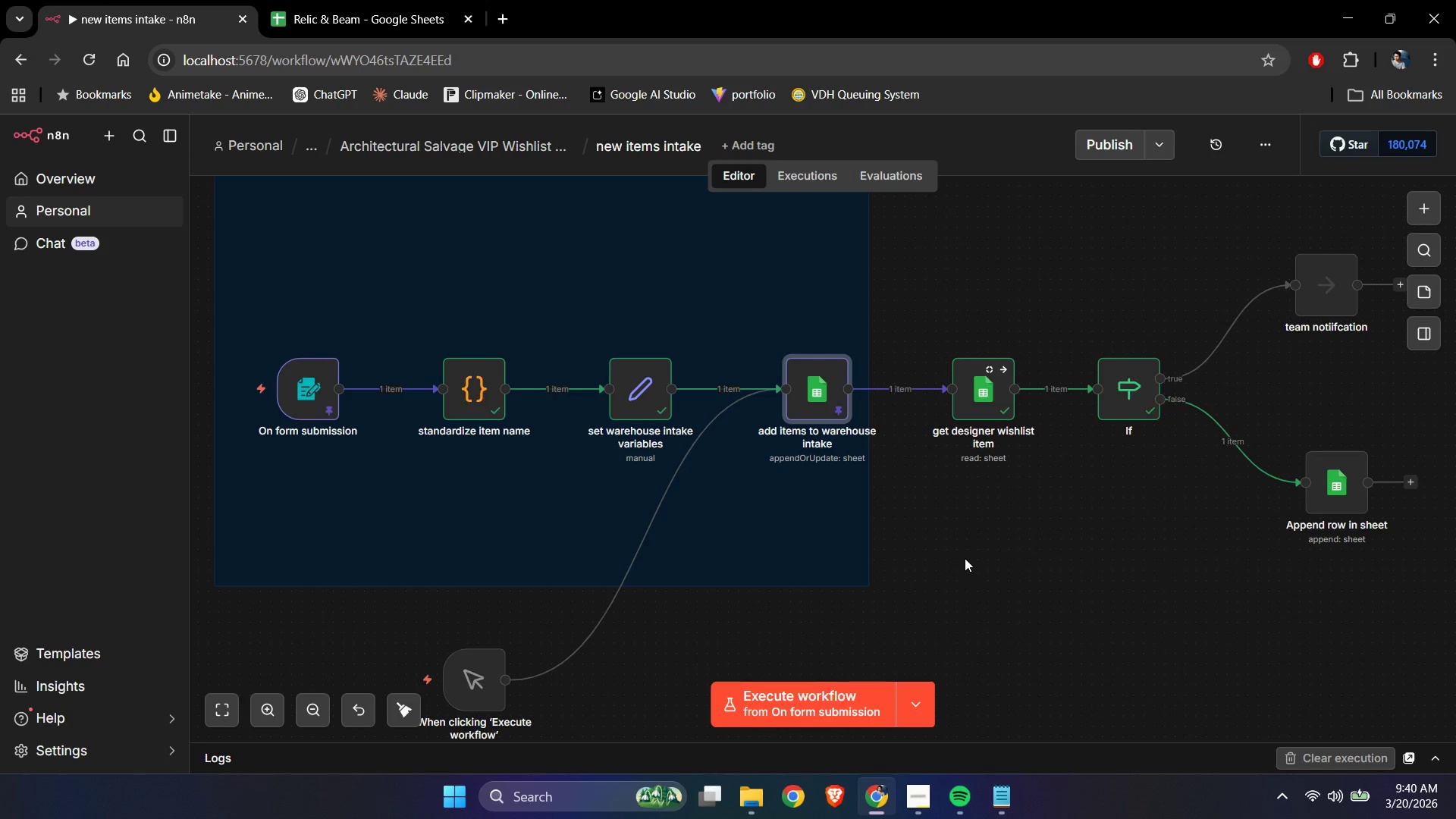 
left_click([965, 558])
 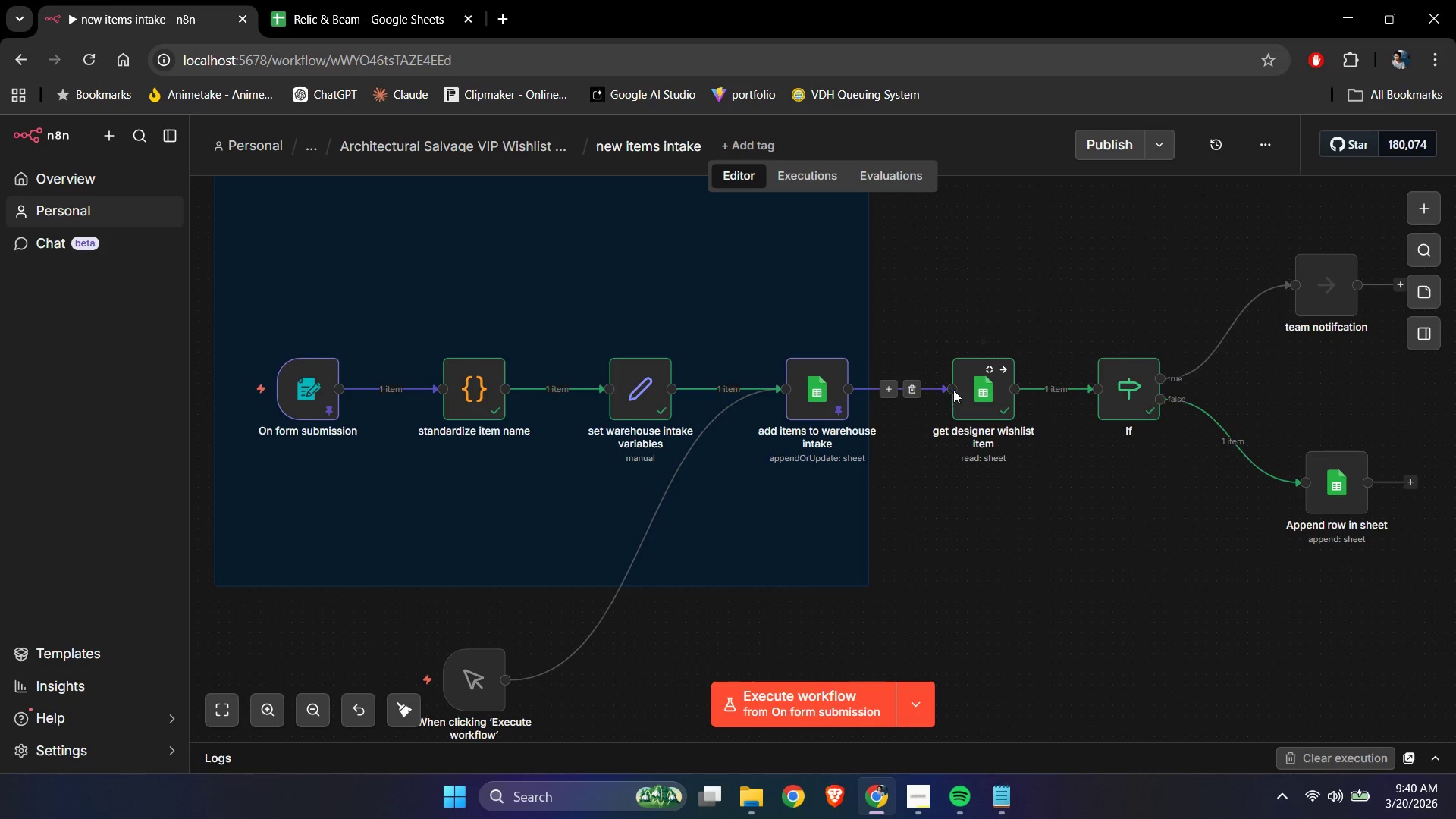 
double_click([977, 388])
 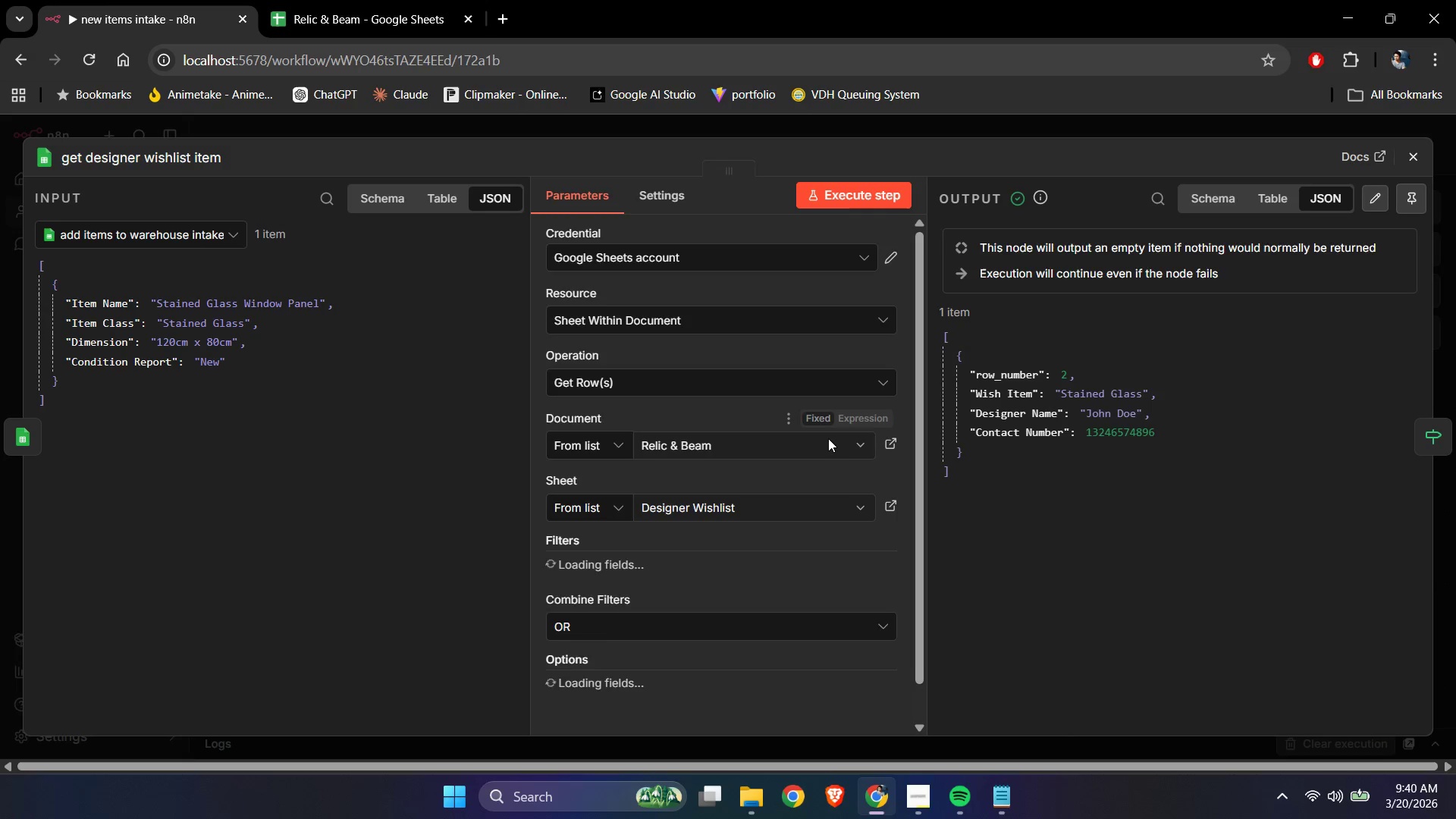 
scroll: coordinate [751, 464], scroll_direction: down, amount: 4.0
 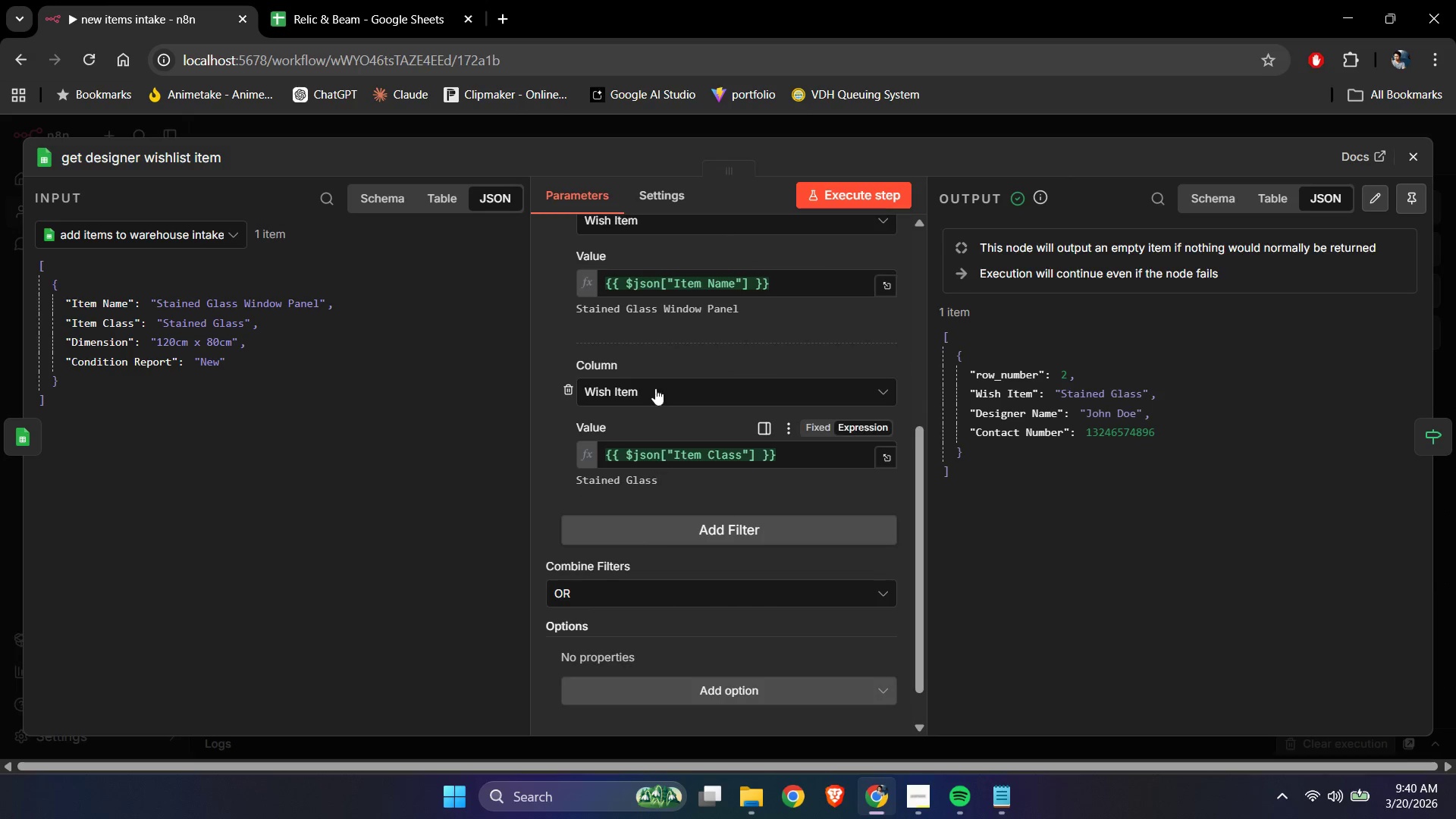 
left_click([657, 344])
 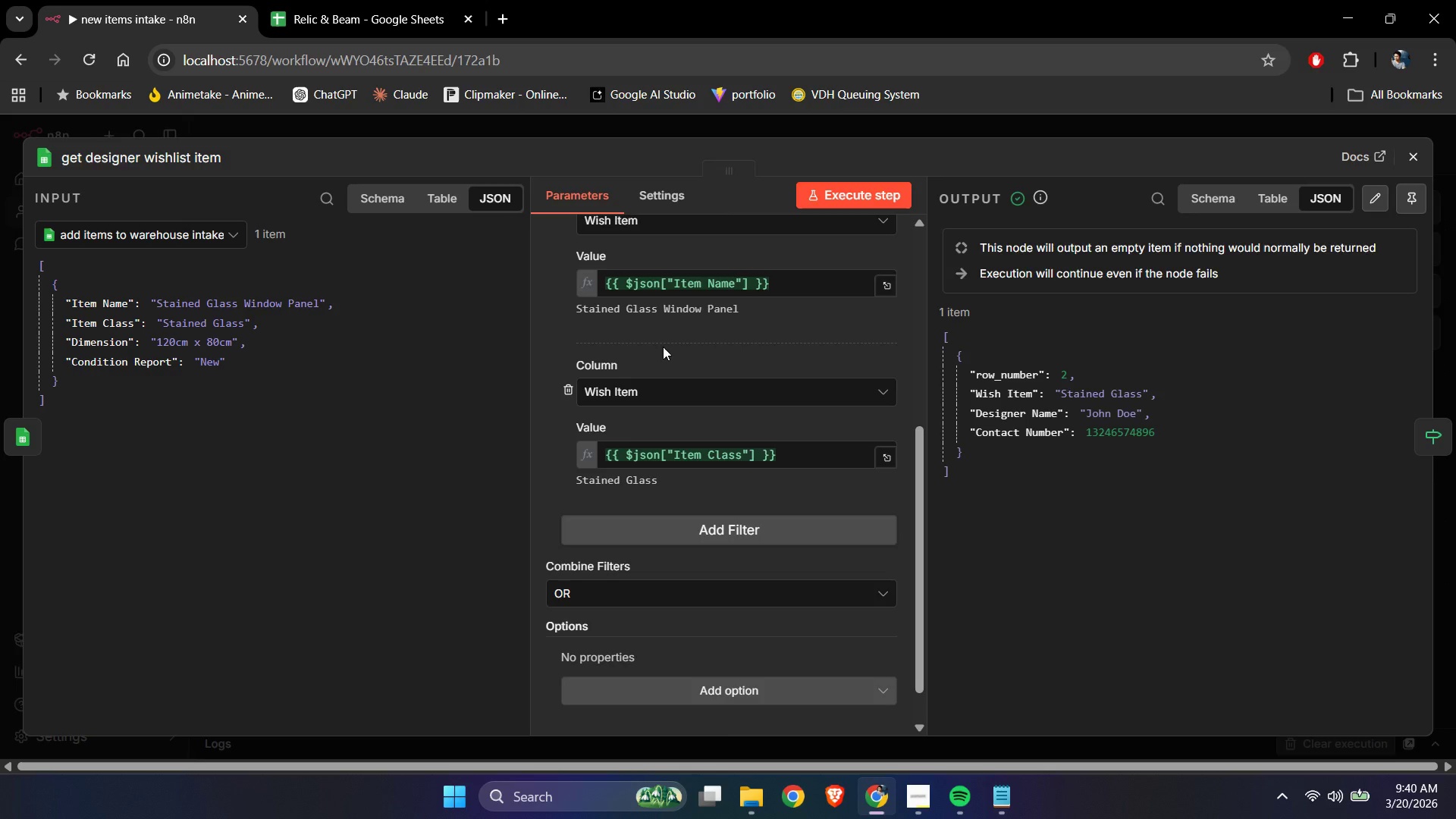 
scroll: coordinate [664, 349], scroll_direction: down, amount: 1.0
 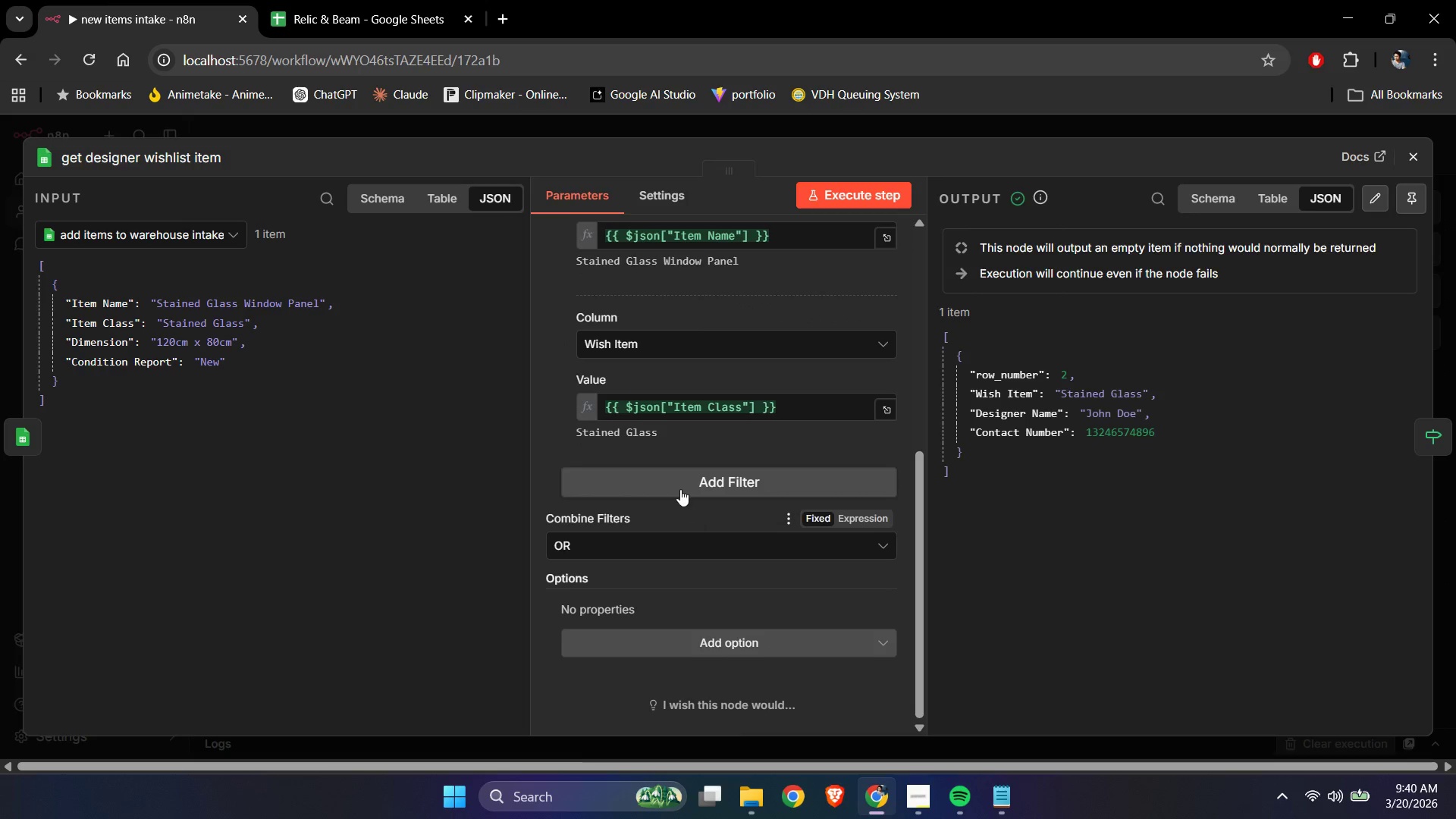 
left_click([677, 484])
 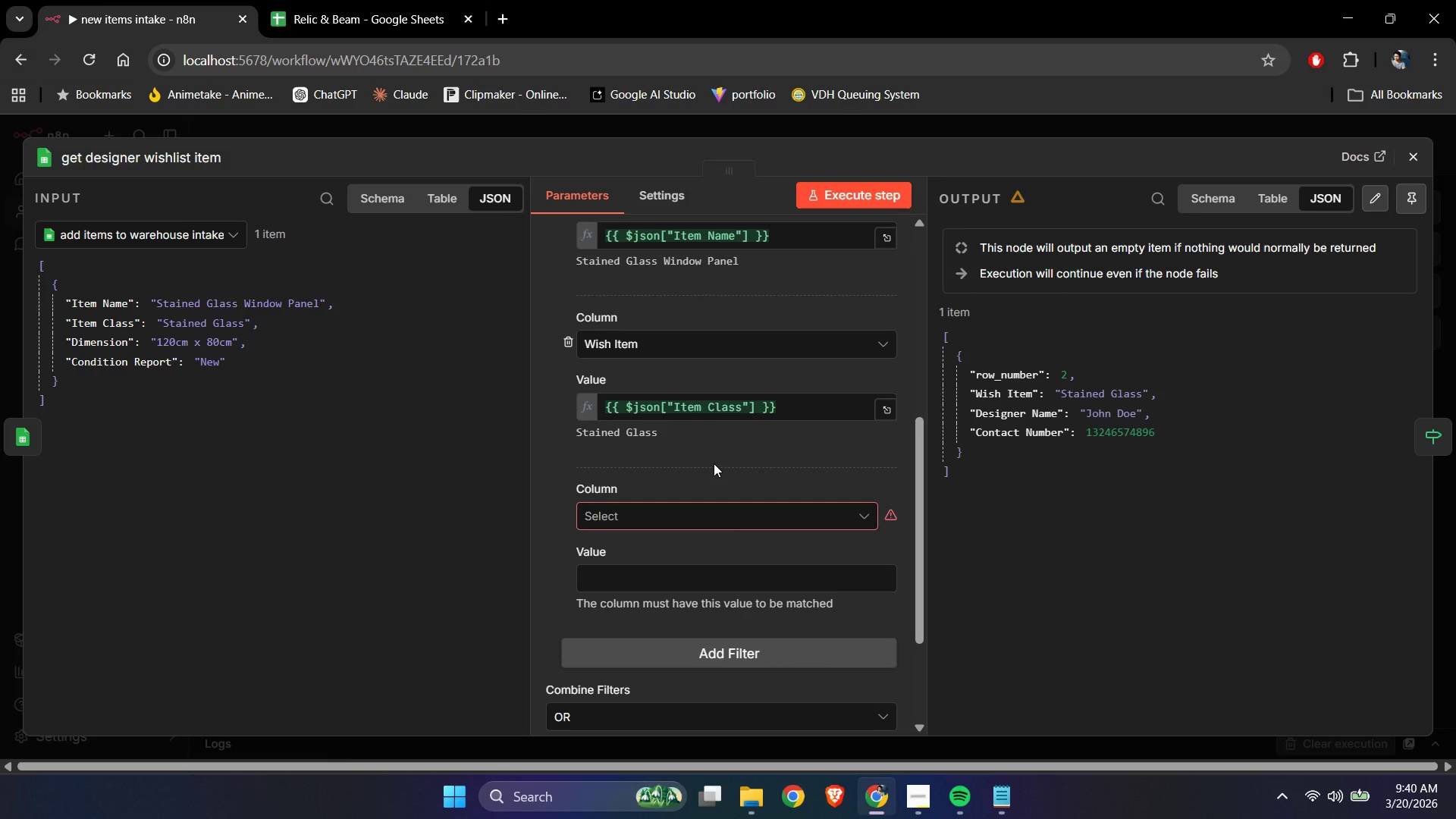 
scroll: coordinate [714, 463], scroll_direction: down, amount: 1.0
 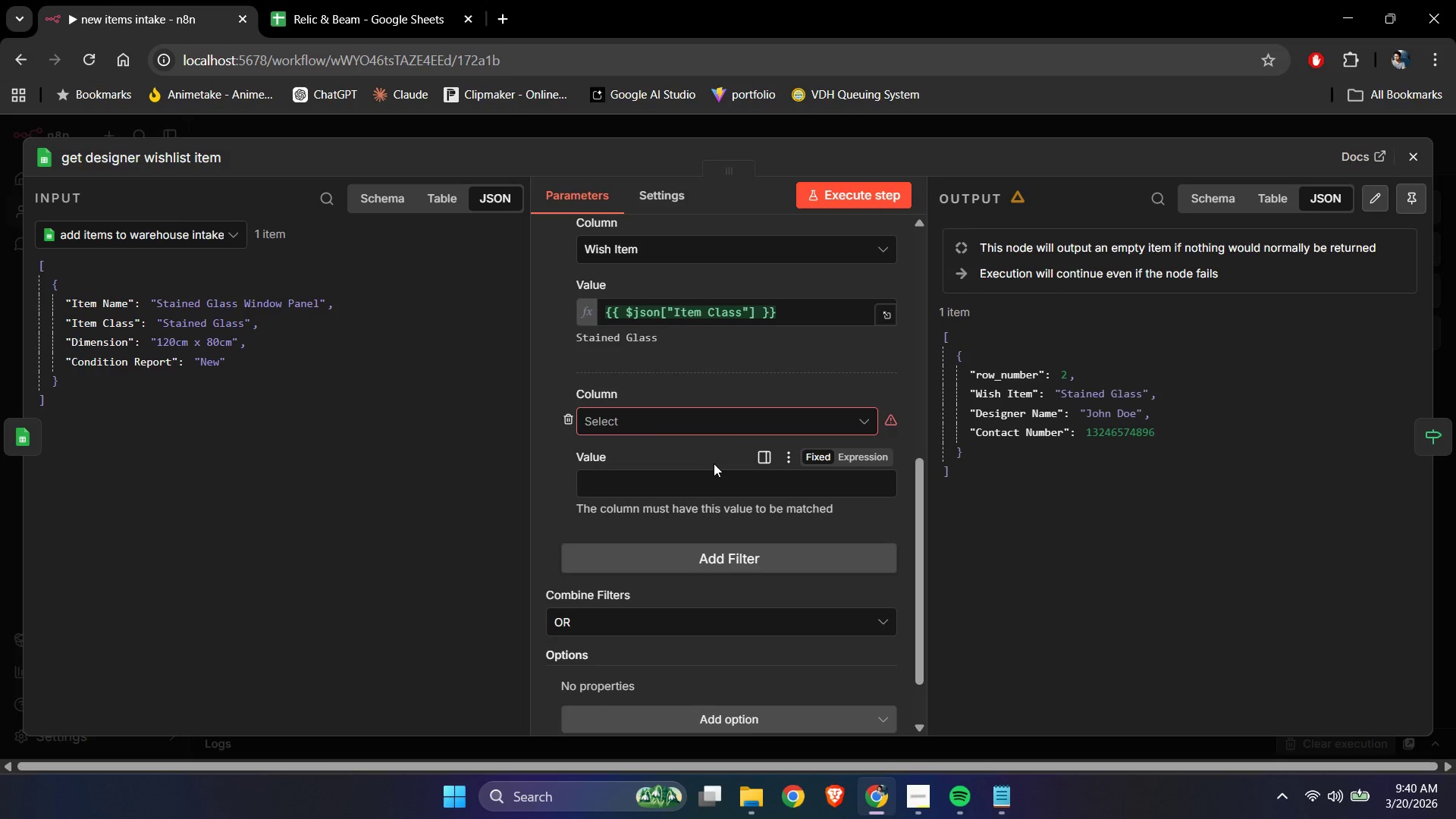 
left_click([654, 418])
 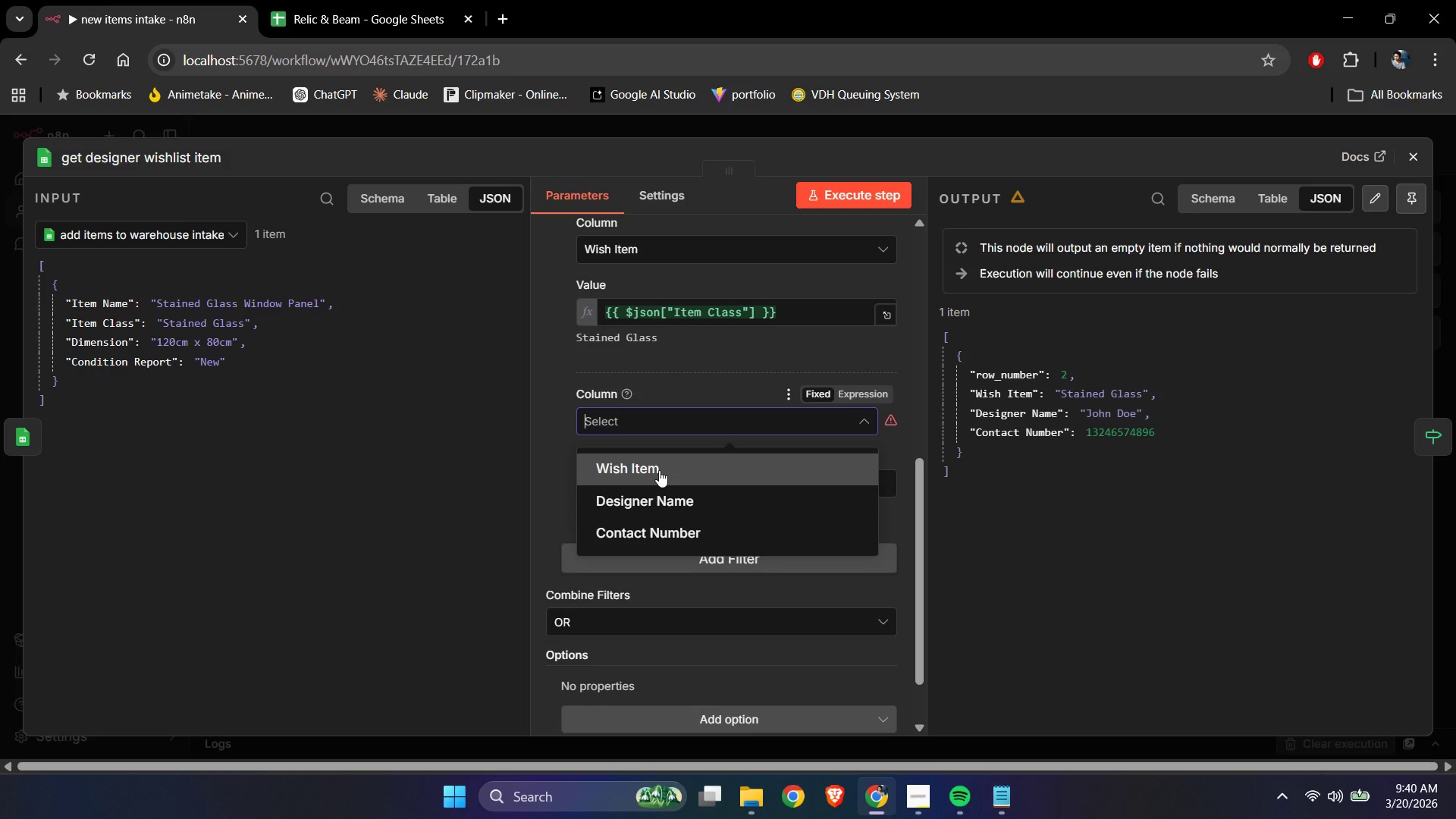 
left_click([690, 378])
 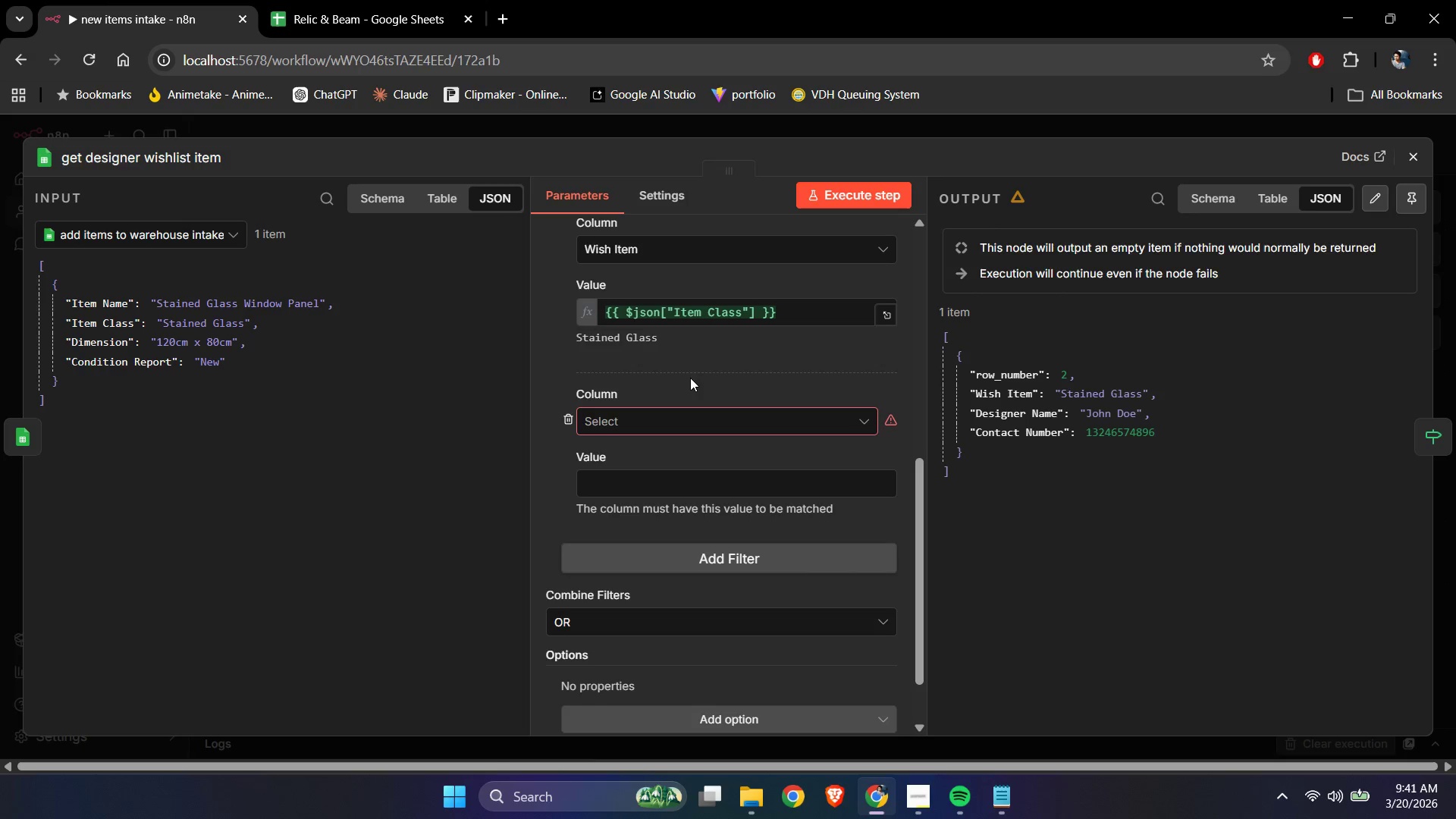 
scroll: coordinate [696, 380], scroll_direction: up, amount: 8.0
 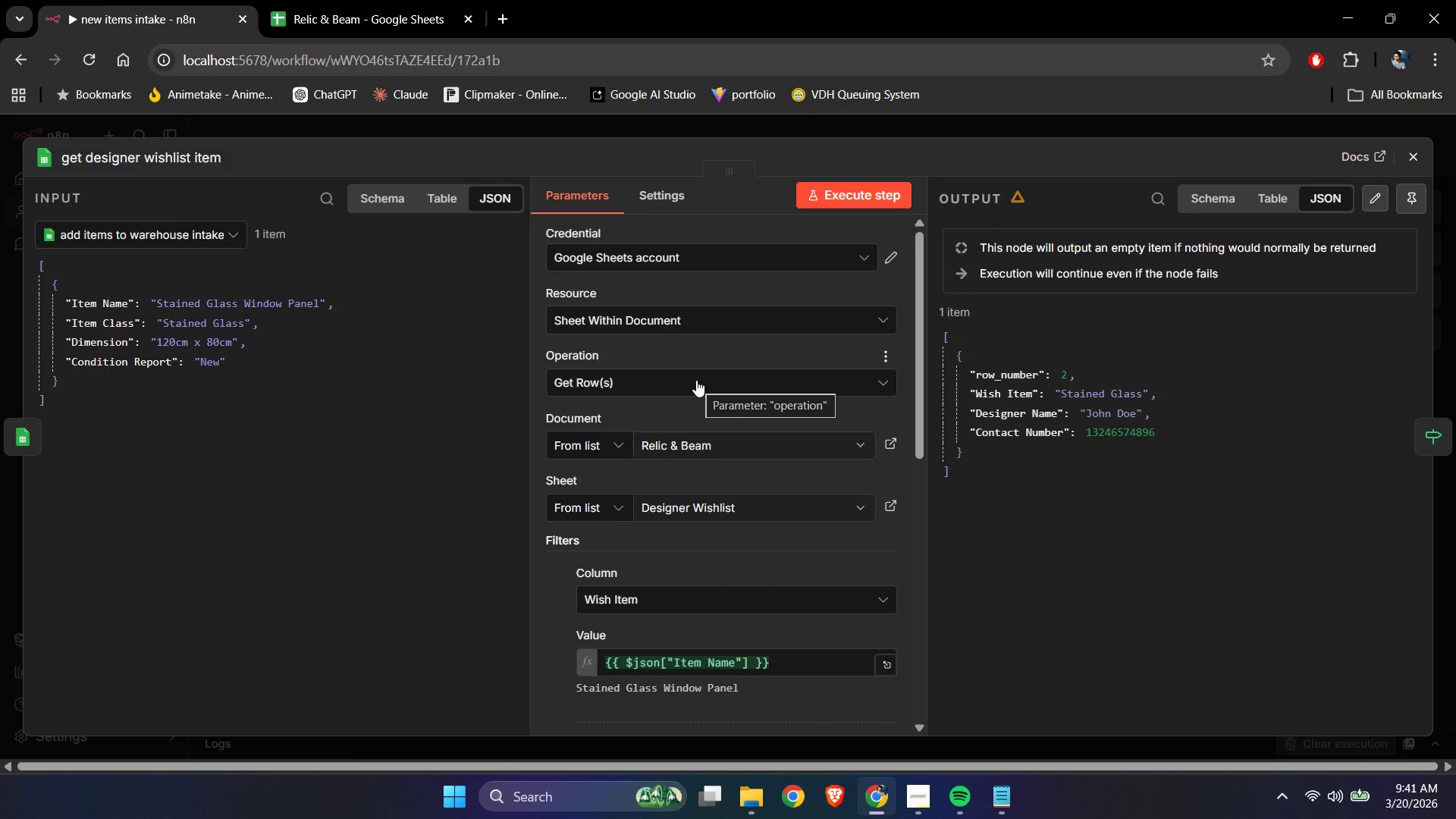 
scroll: coordinate [696, 380], scroll_direction: down, amount: 4.0
 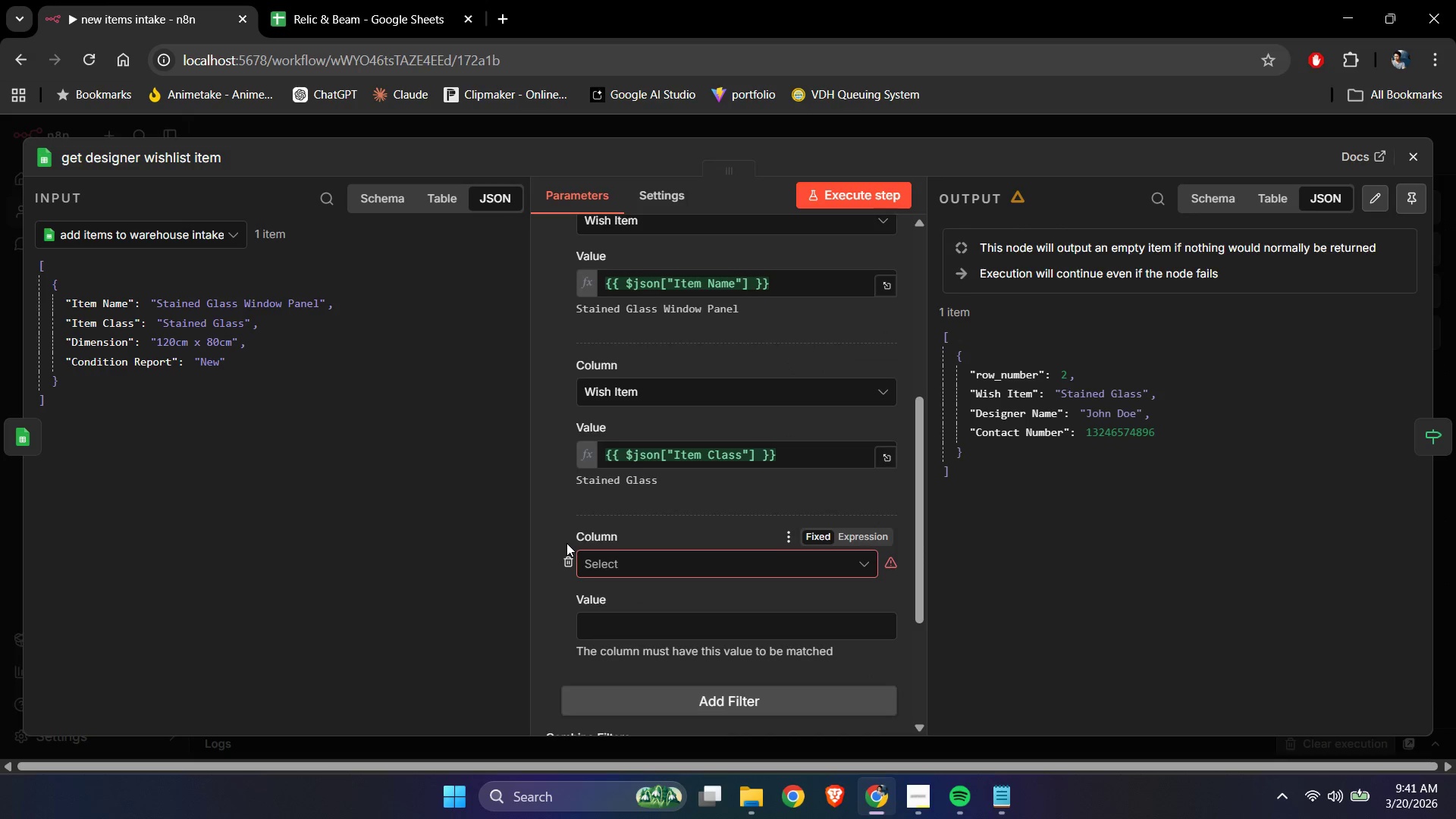 
left_click([566, 560])
 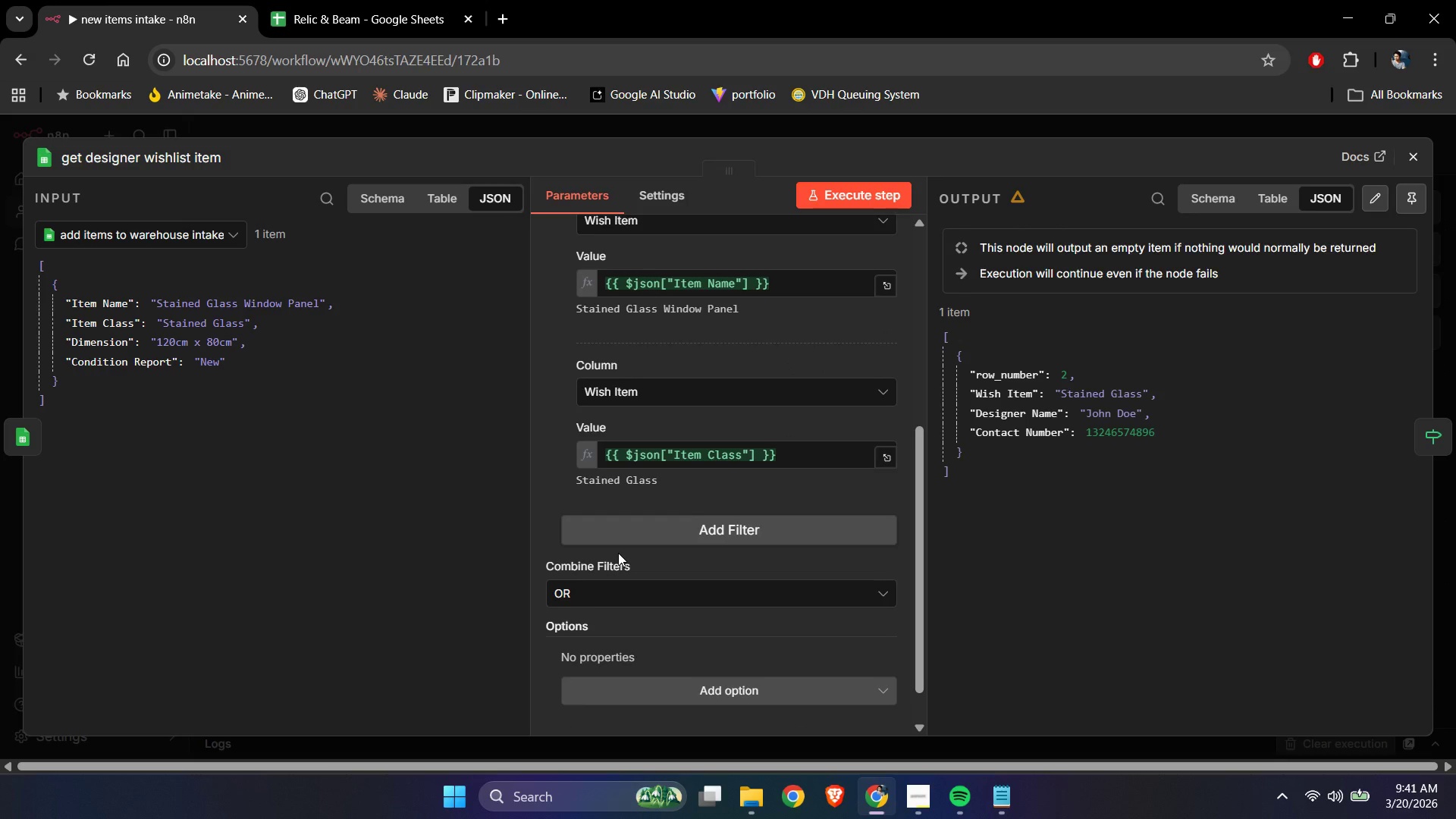 
scroll: coordinate [644, 538], scroll_direction: up, amount: 5.0
 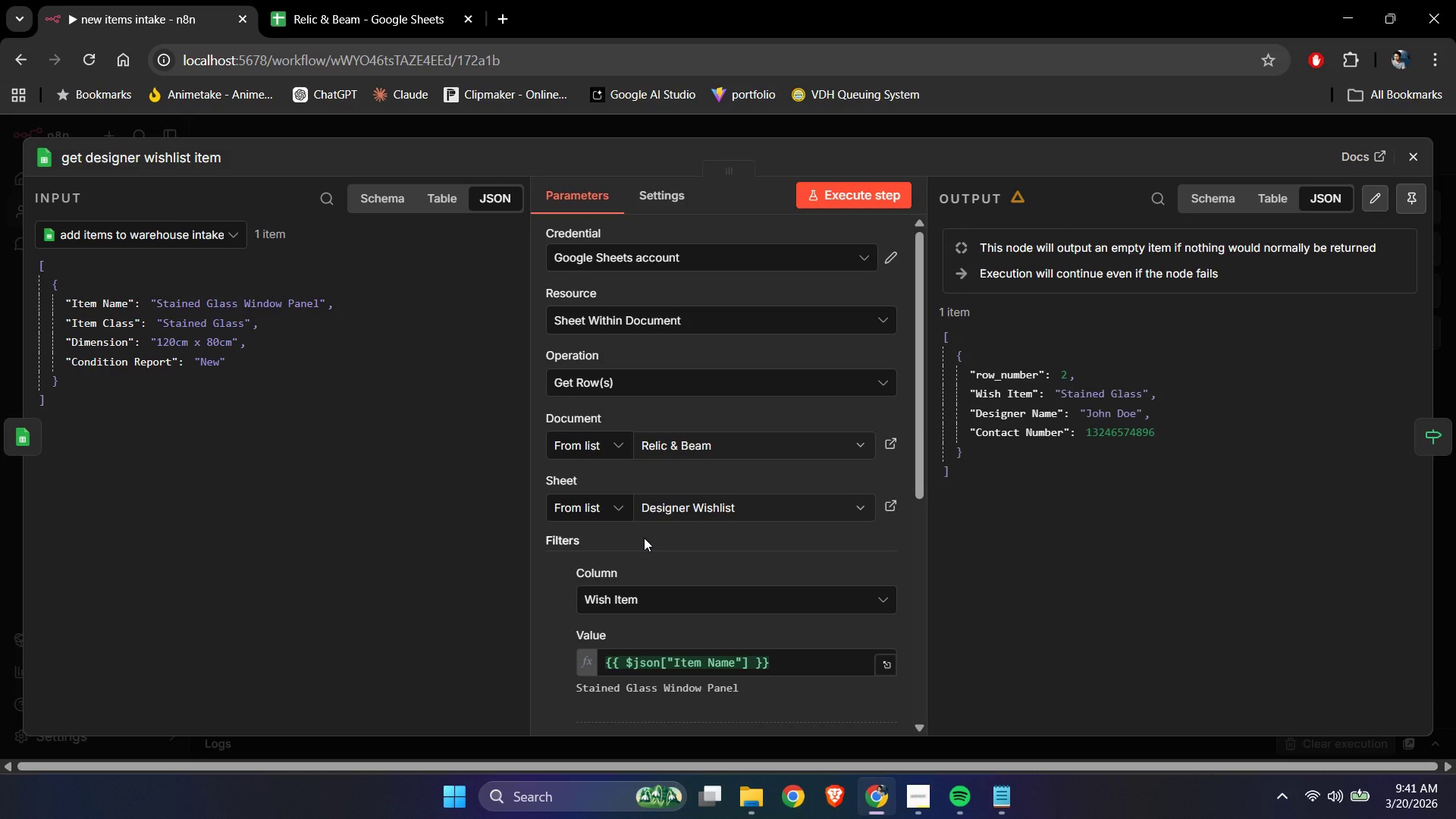 
scroll: coordinate [644, 538], scroll_direction: down, amount: 3.0
 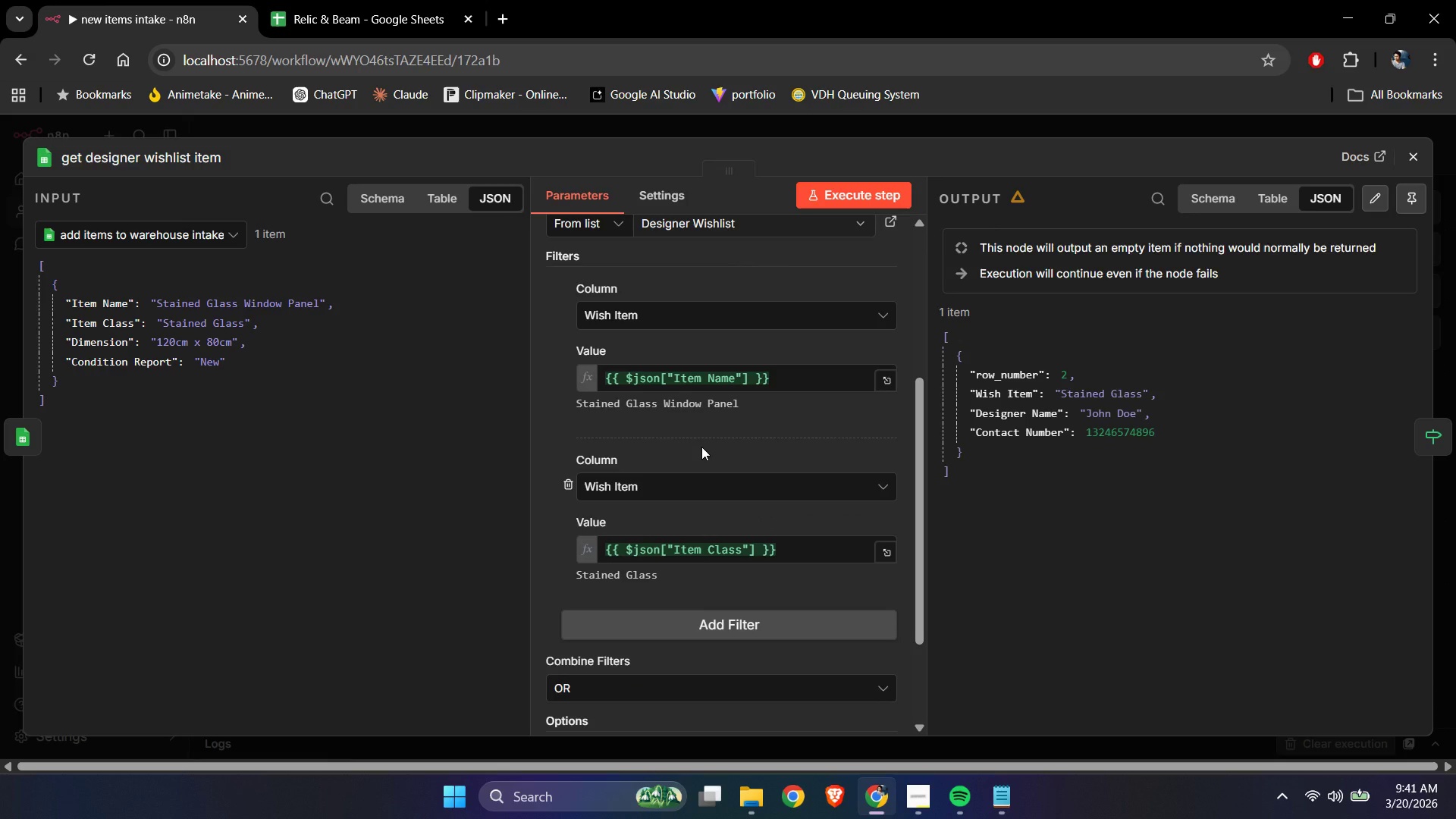 
scroll: coordinate [701, 447], scroll_direction: up, amount: 2.0
 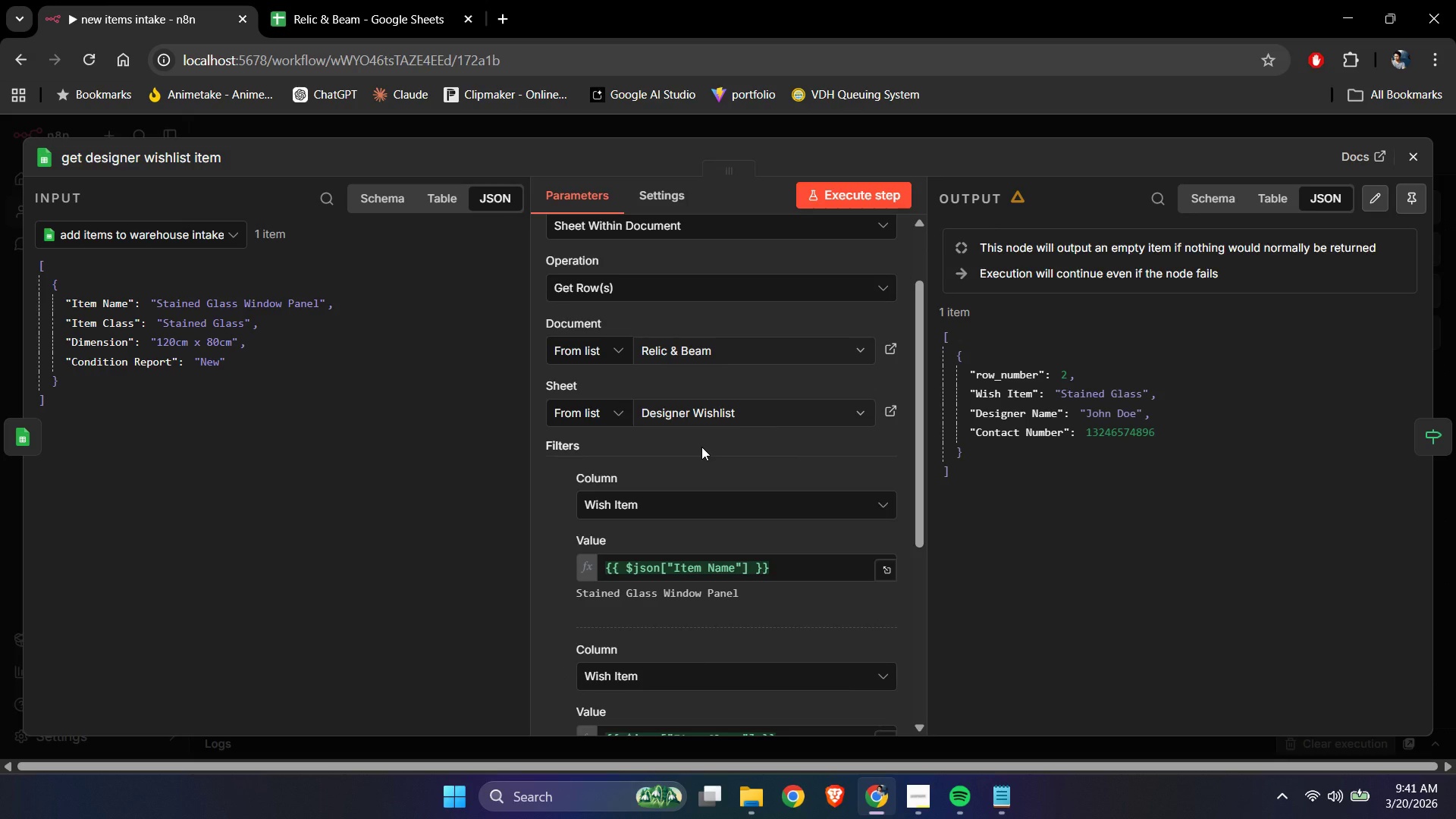 
scroll: coordinate [701, 447], scroll_direction: down, amount: 5.0
 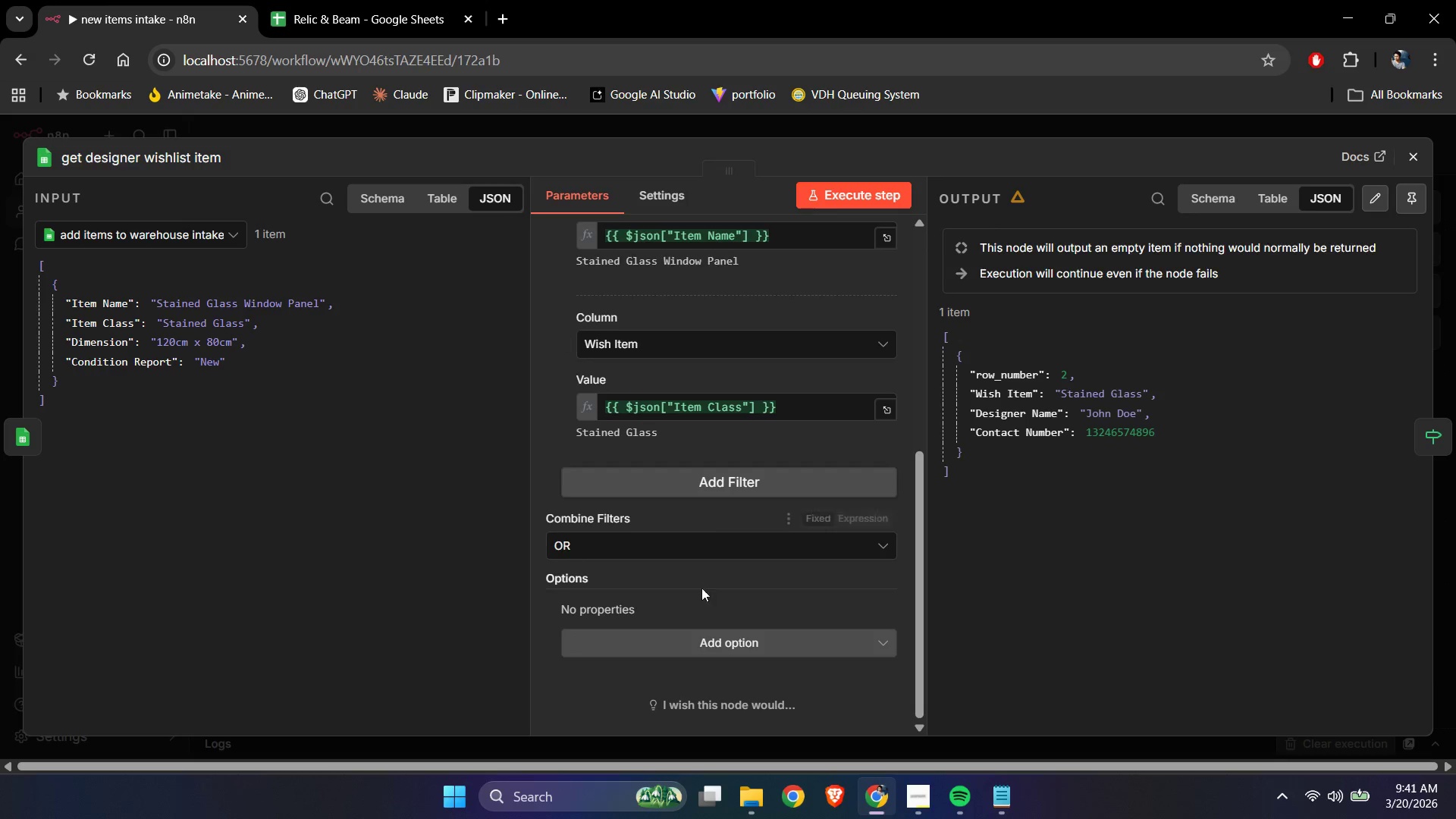 
left_click([695, 643])
 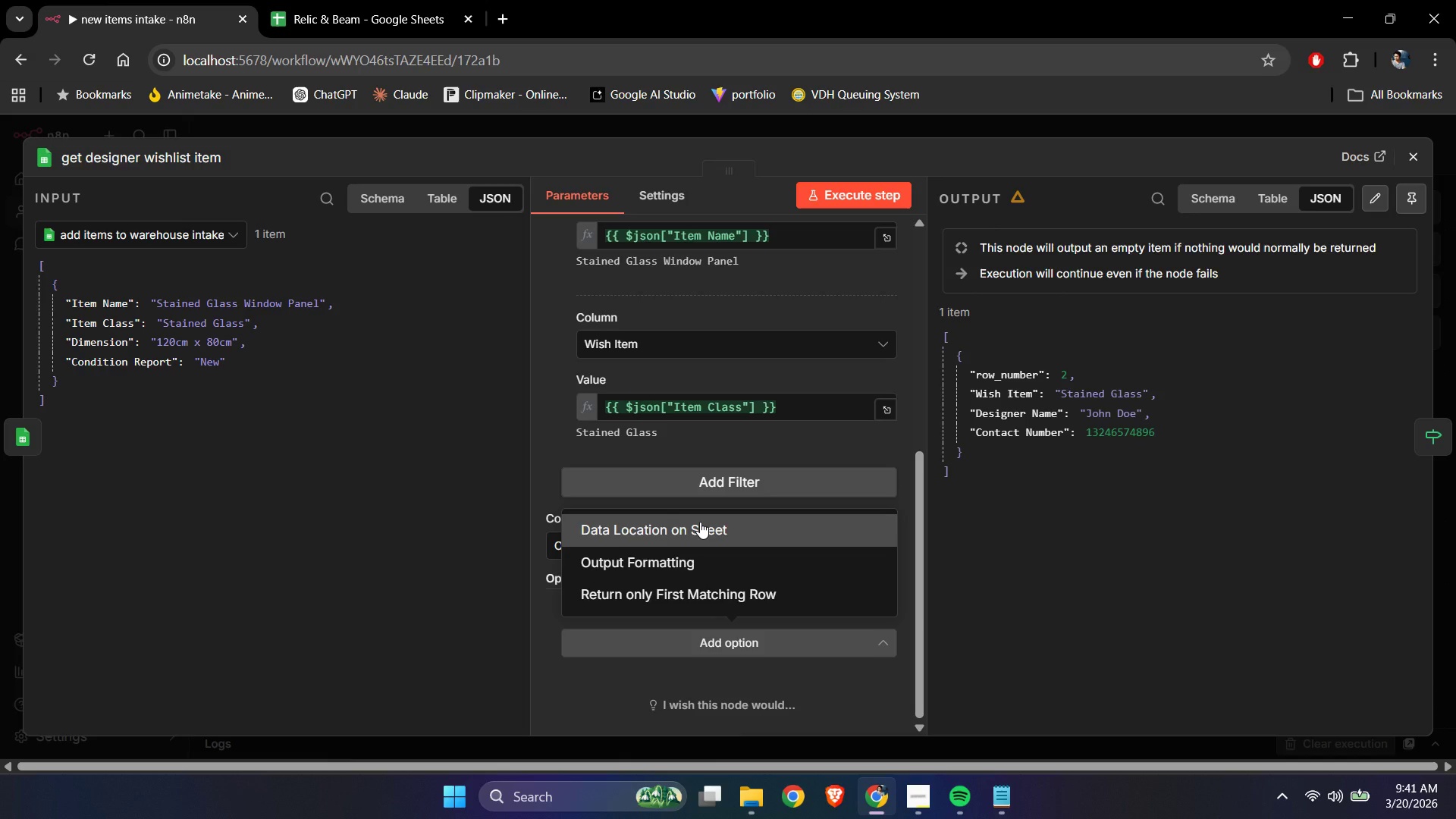 
wait(5.12)
 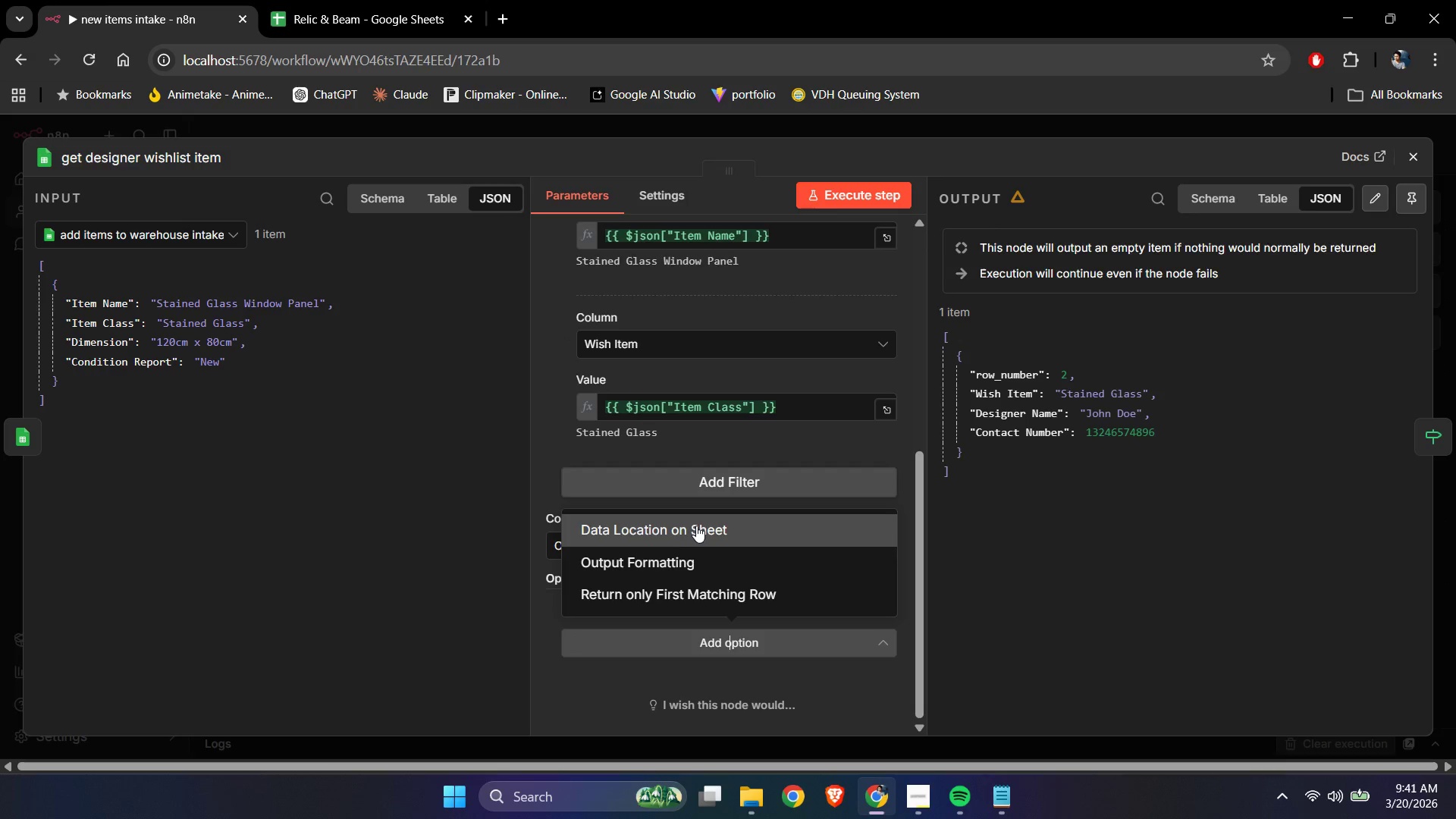 
left_click([593, 691])
 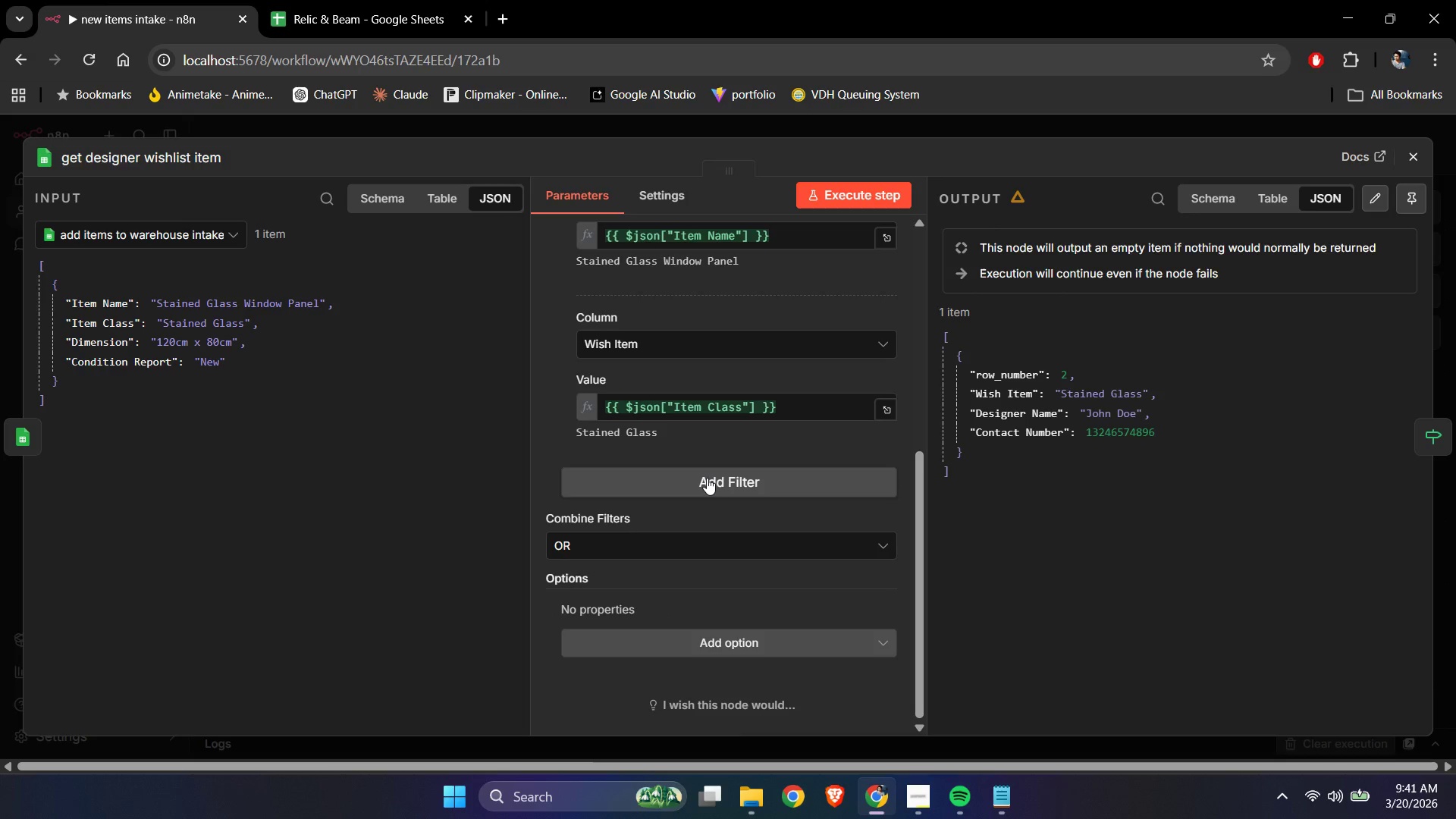 
left_click([707, 478])
 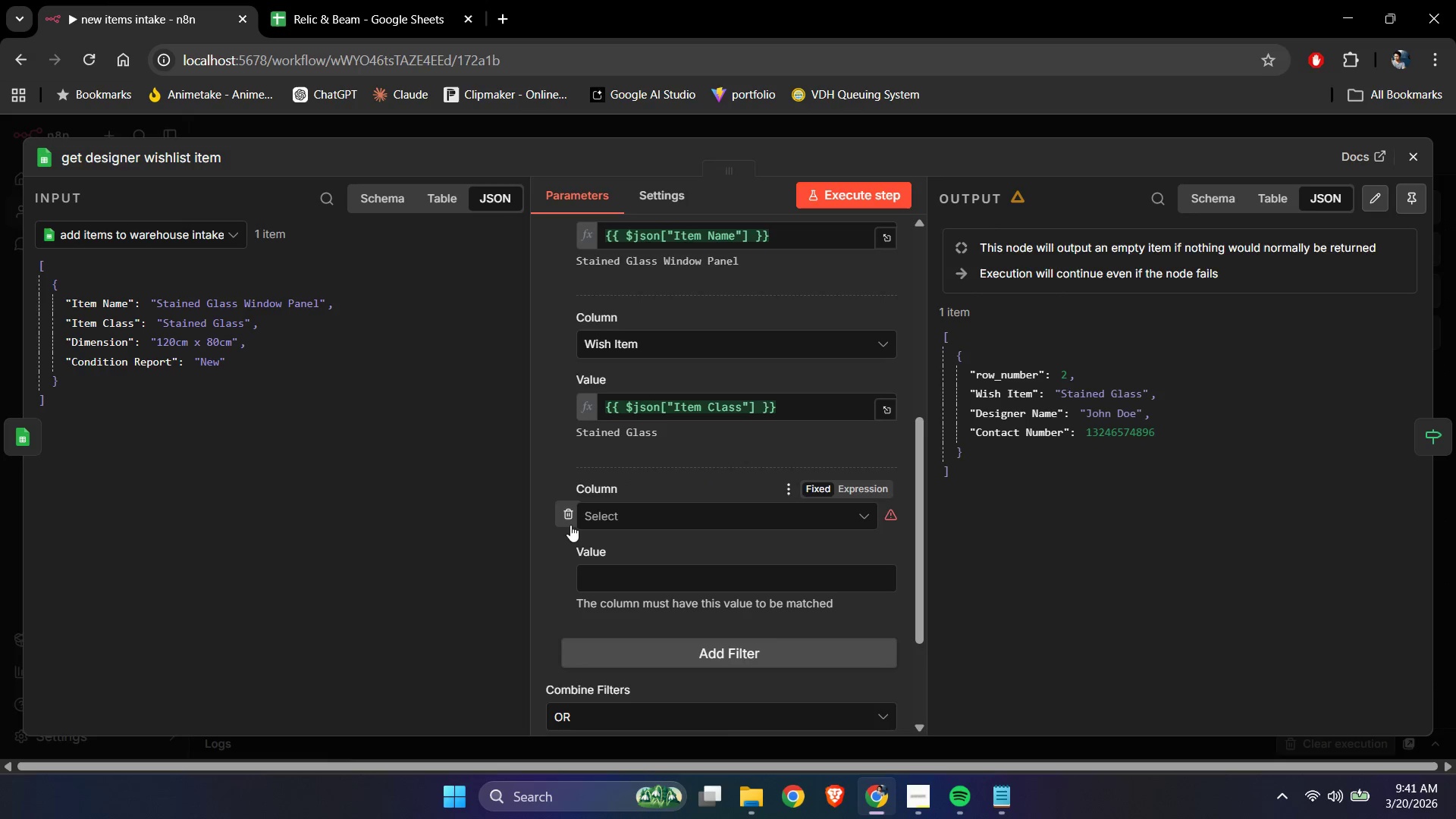 
left_click([689, 516])
 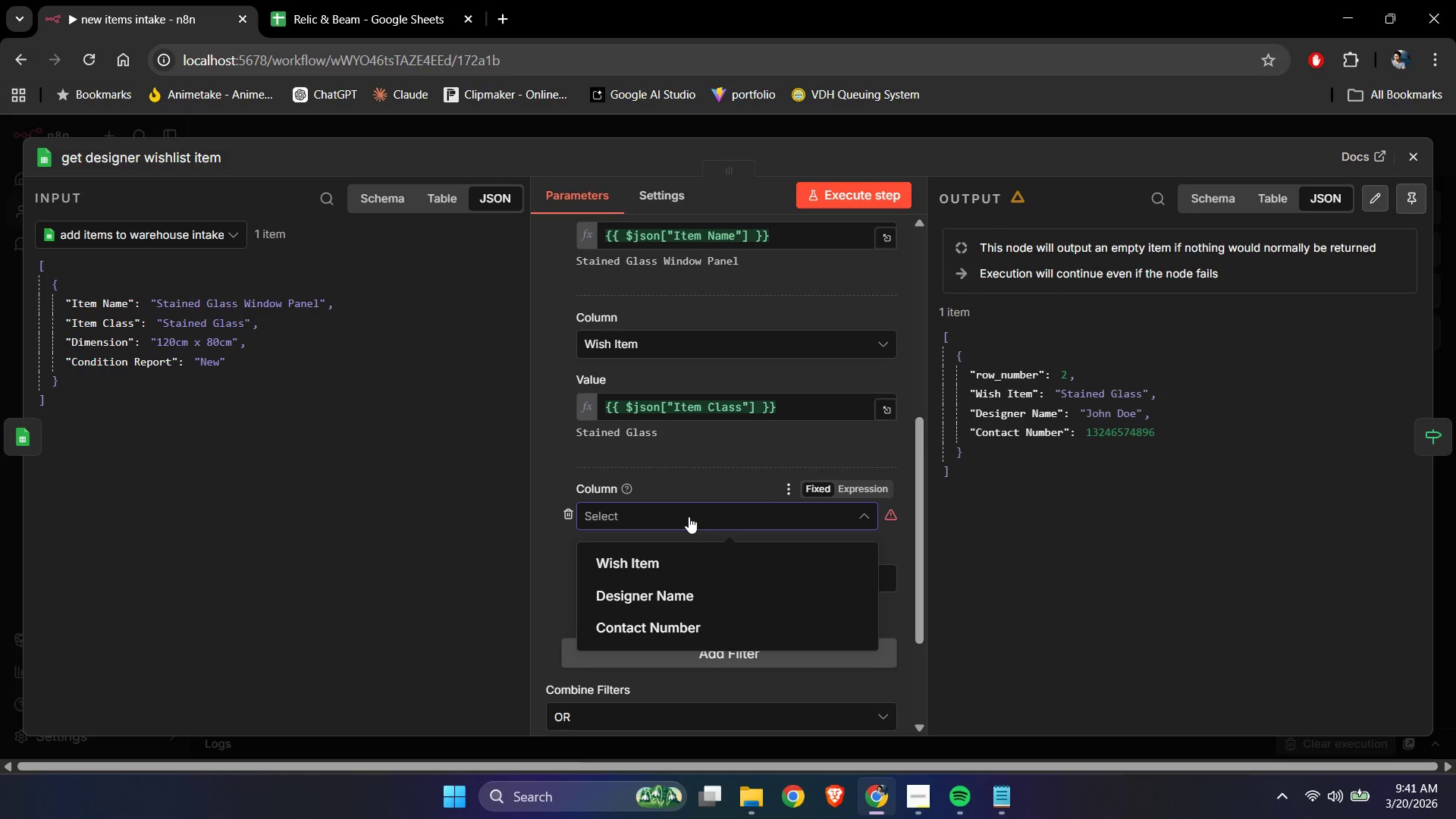 
wait(6.55)
 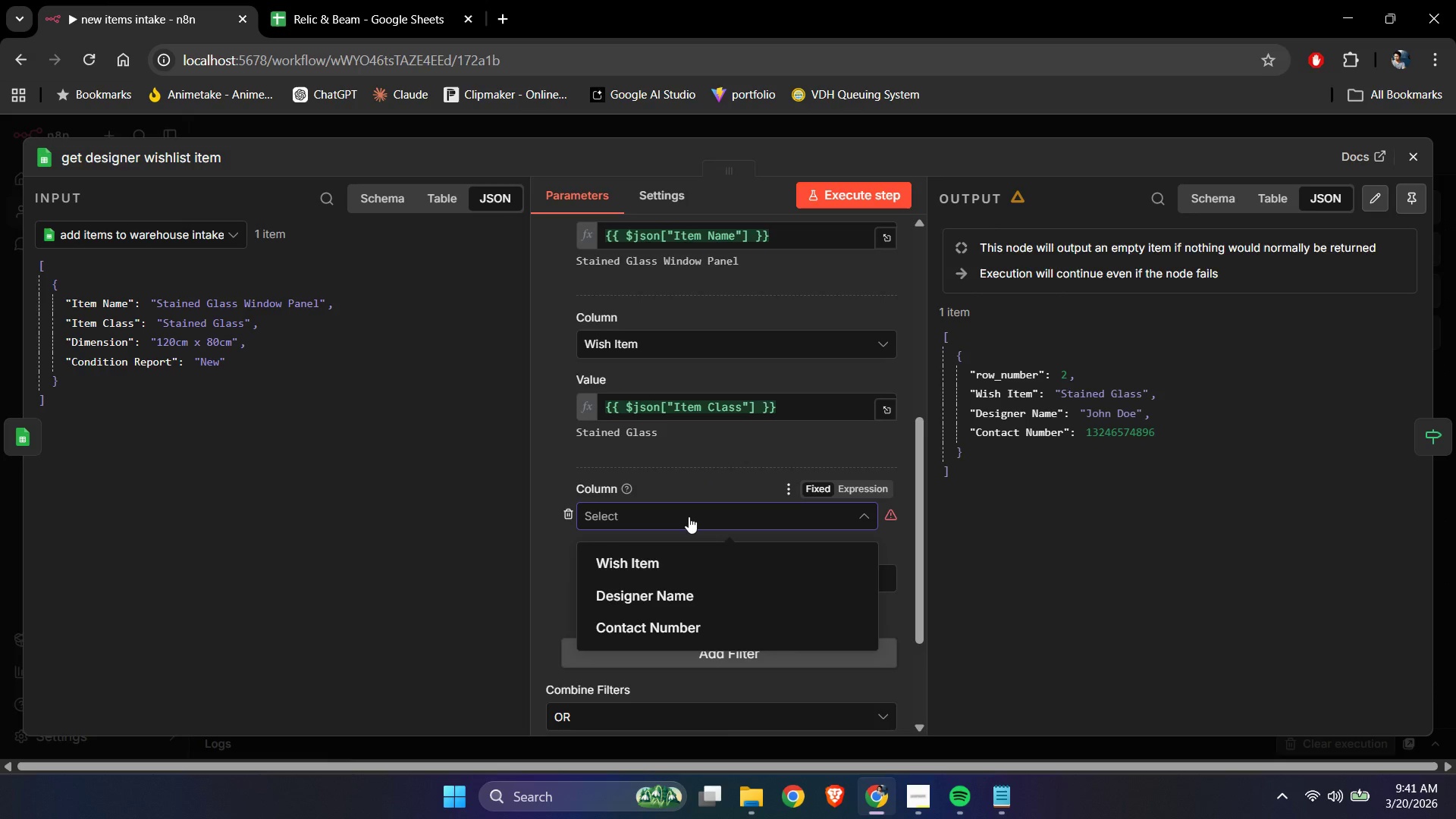 
left_click([653, 566])
 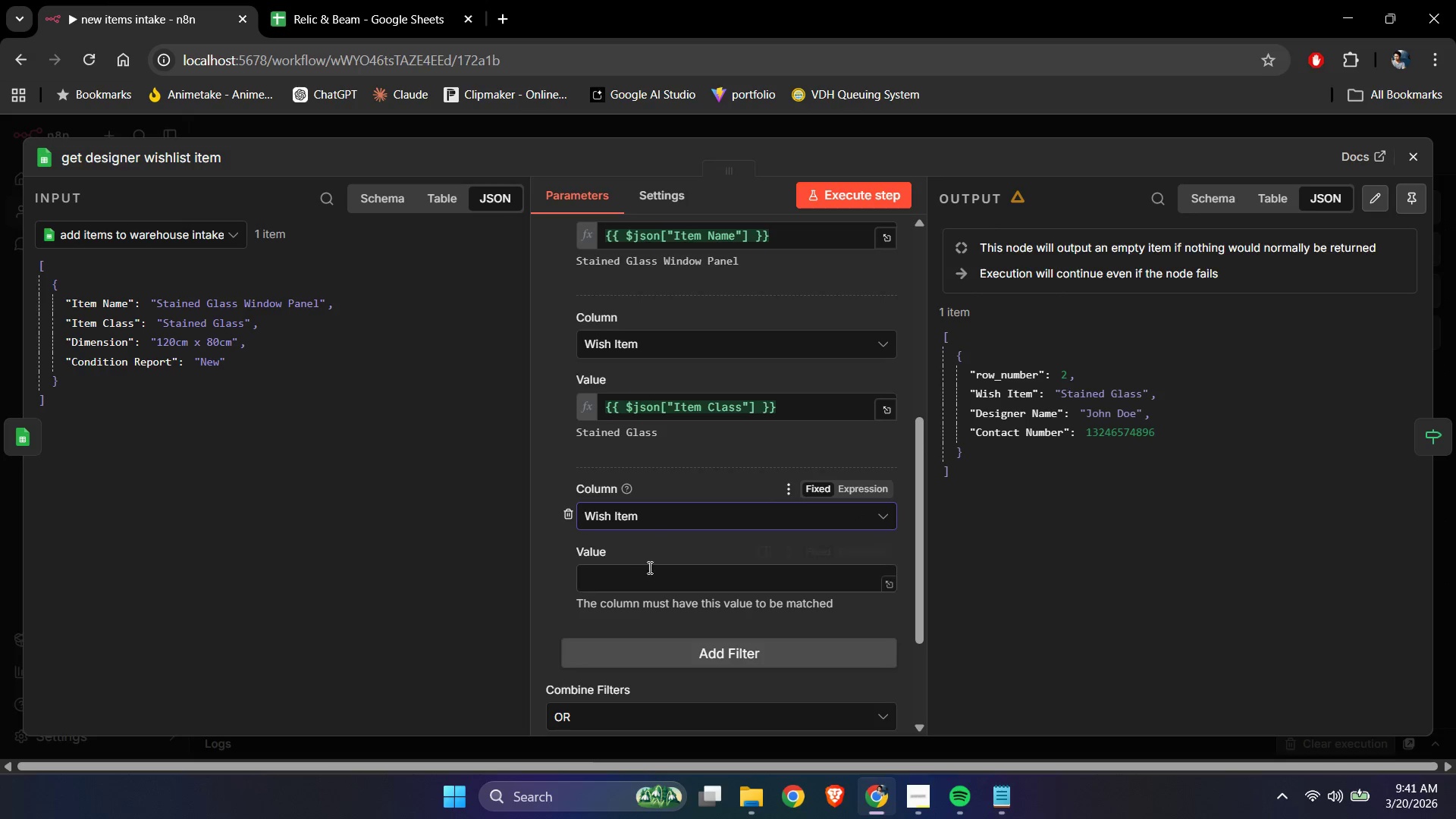 
left_click([643, 578])
 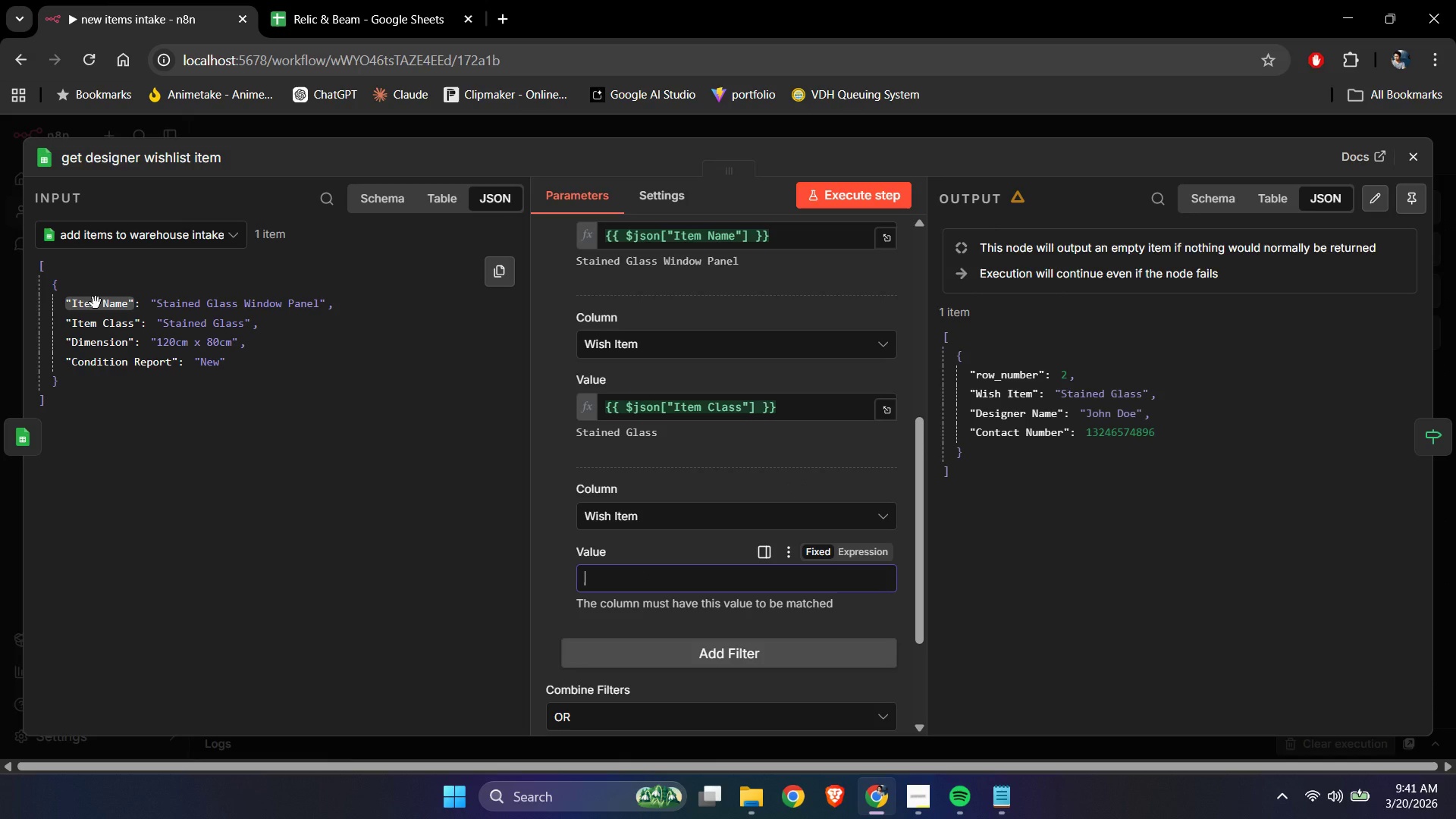 
left_click_drag(start_coordinate=[96, 303], to_coordinate=[615, 572])
 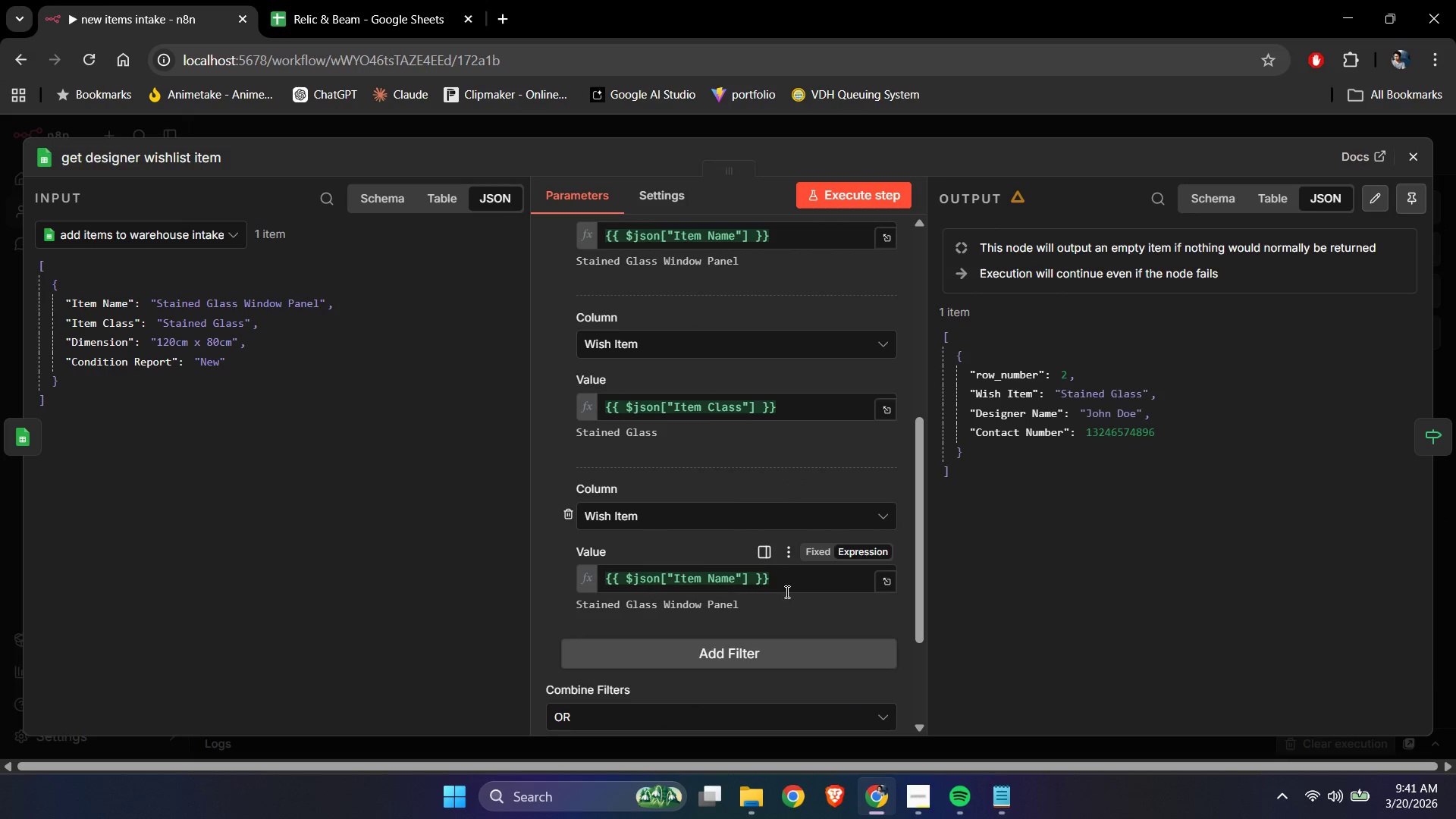 
left_click([783, 579])
 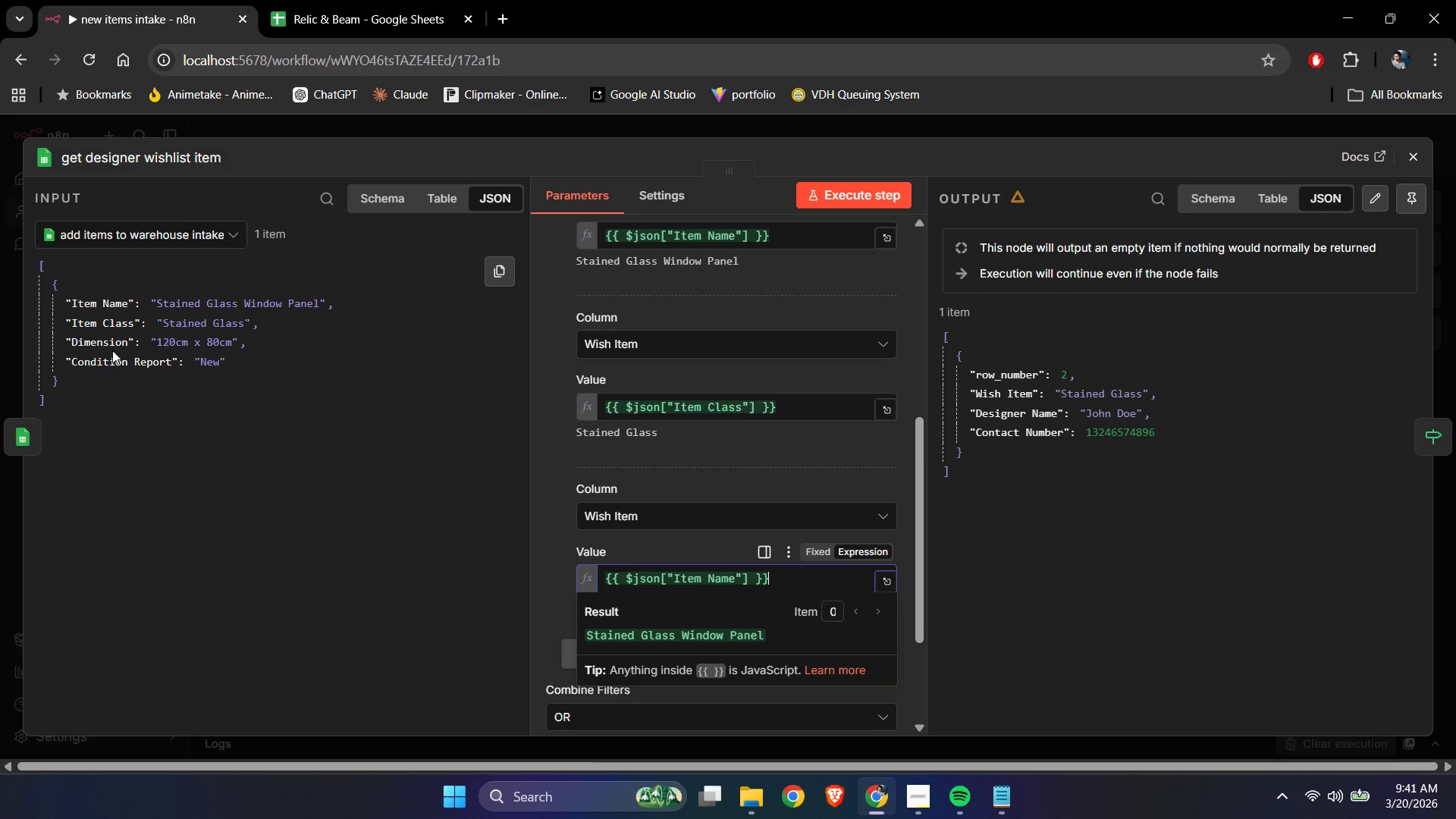 
left_click_drag(start_coordinate=[110, 345], to_coordinate=[810, 579])
 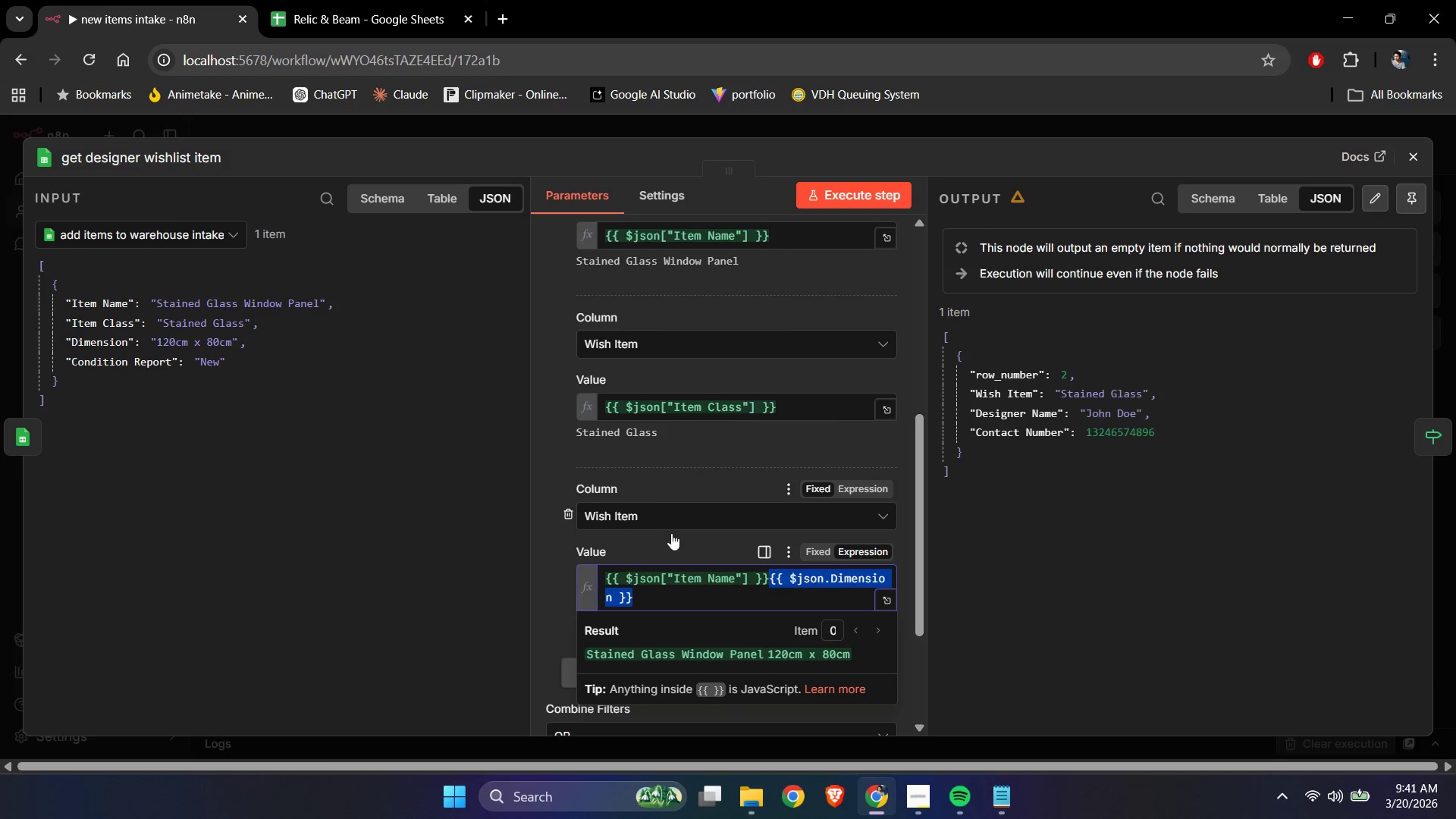 
left_click([671, 535])
 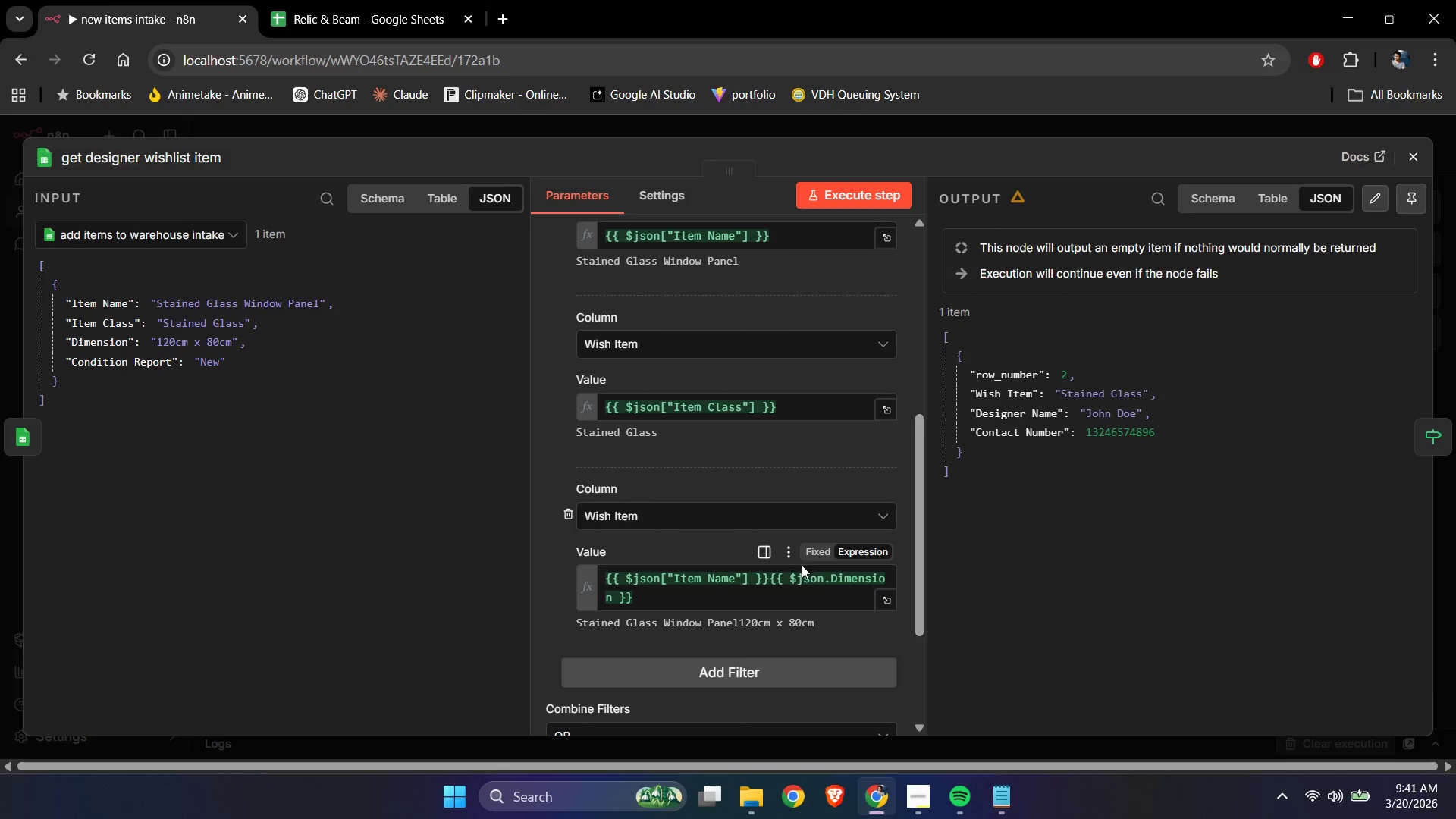 
left_click([770, 578])
 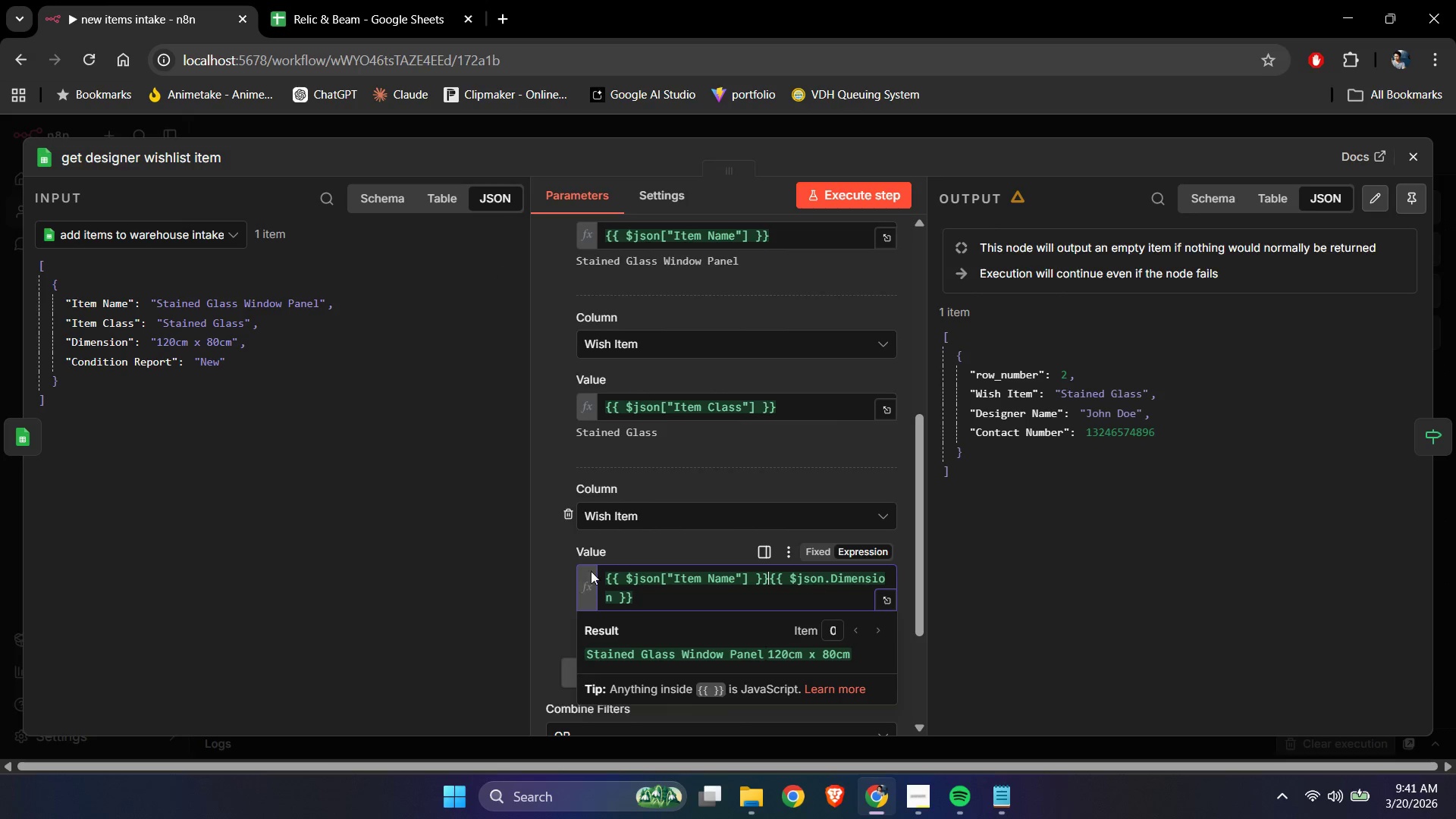 
key(Space)
 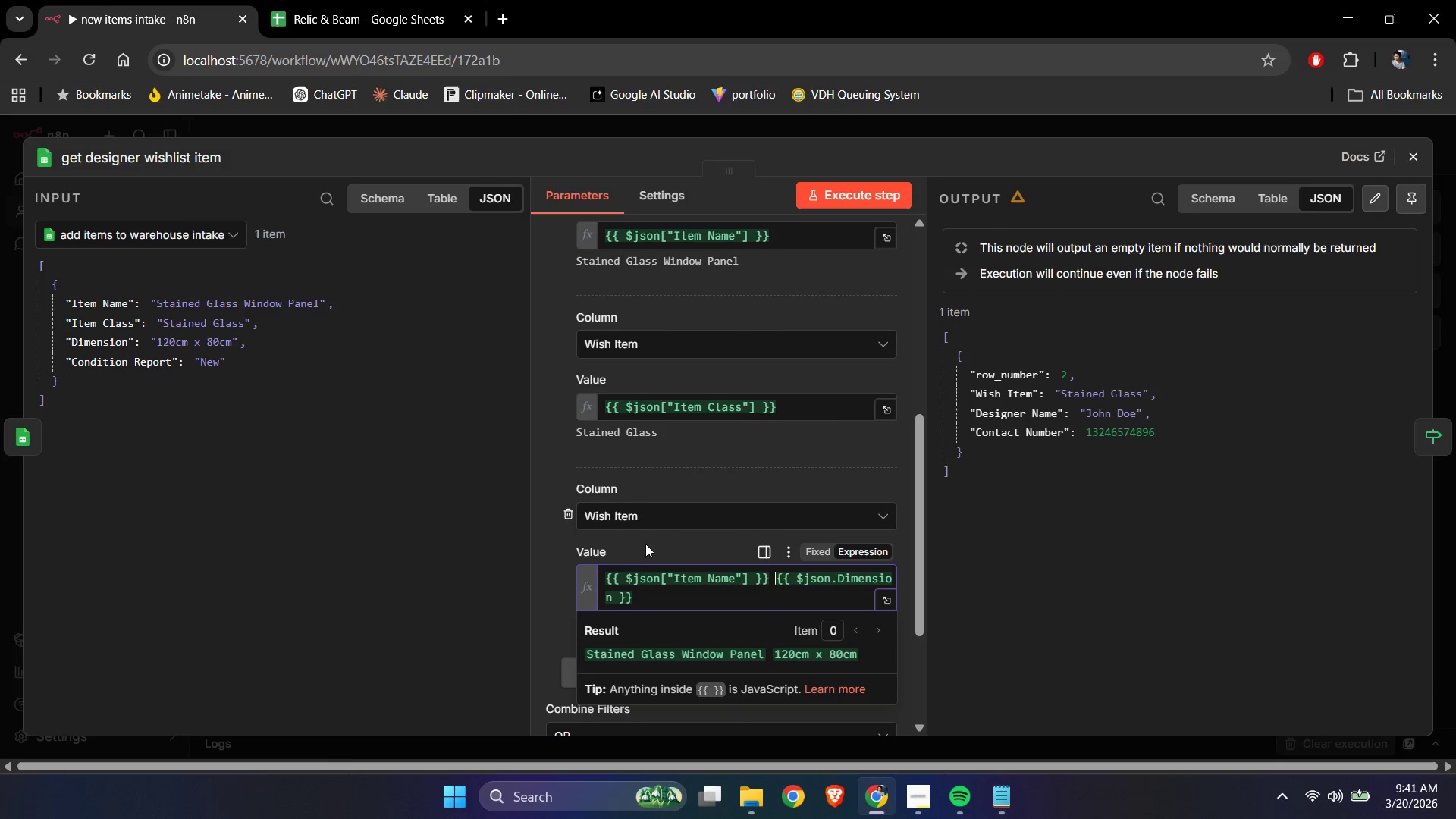 
left_click([647, 543])
 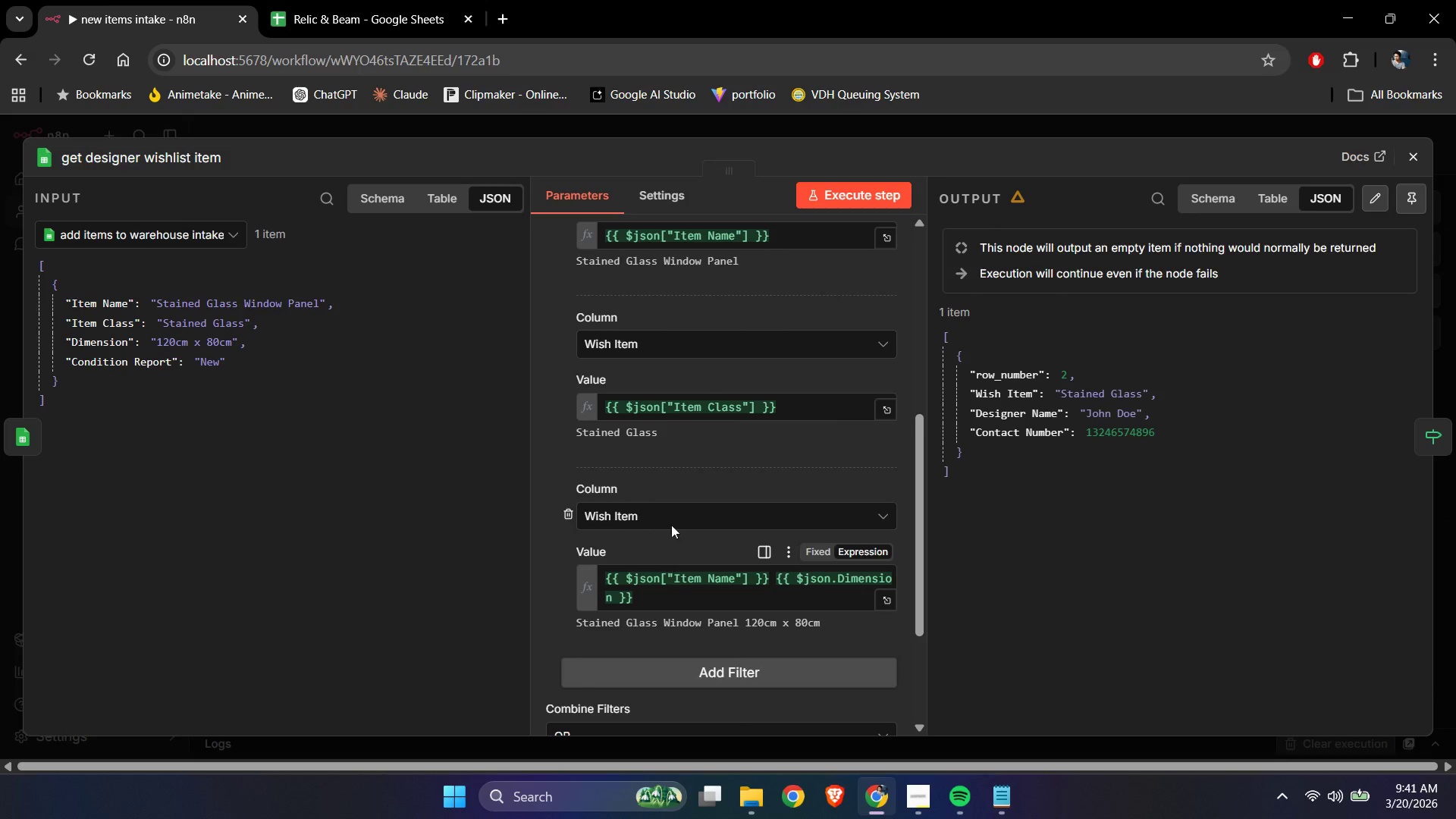 
scroll: coordinate [747, 468], scroll_direction: down, amount: 2.0
 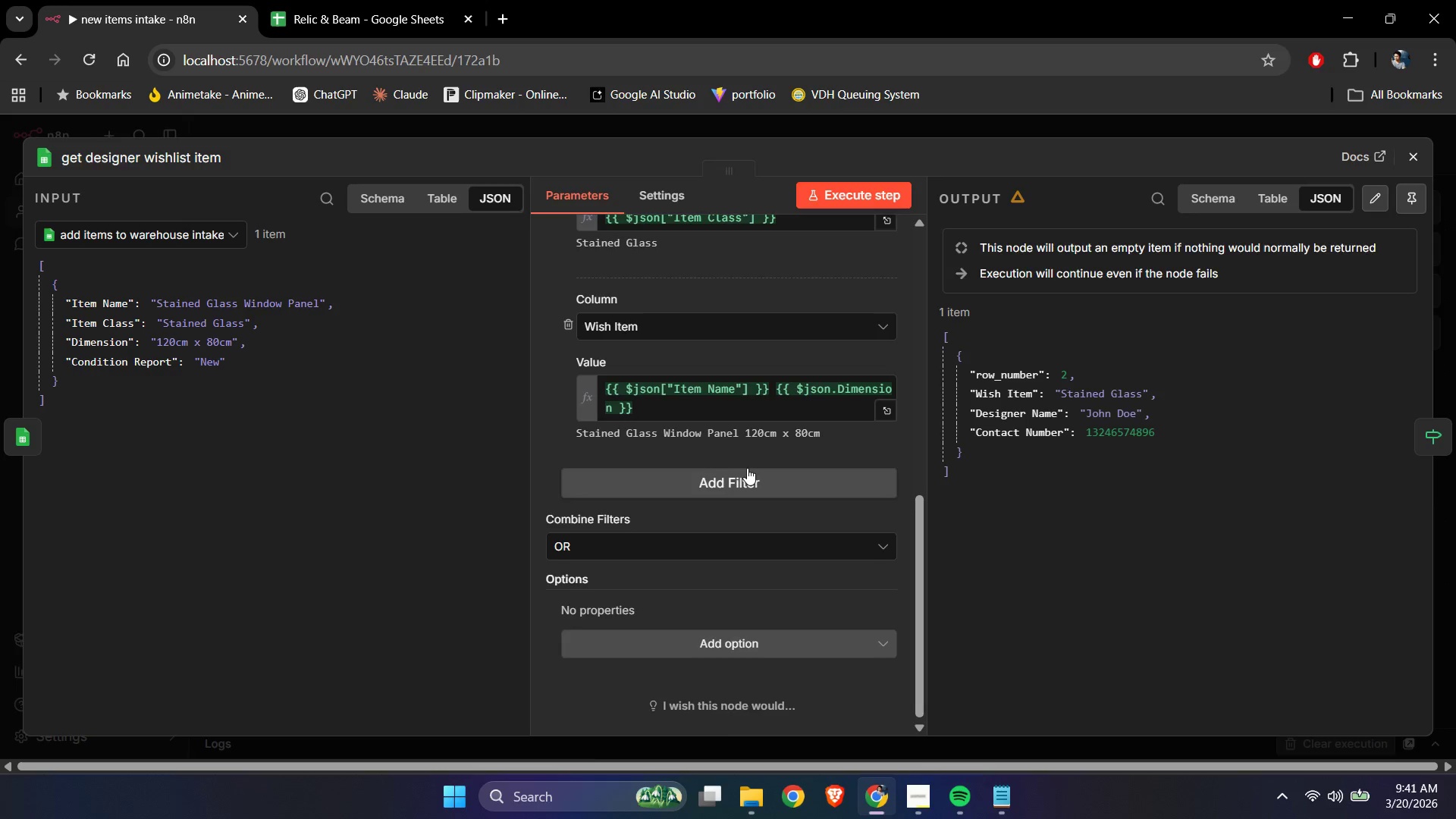 
scroll: coordinate [753, 472], scroll_direction: up, amount: 3.0
 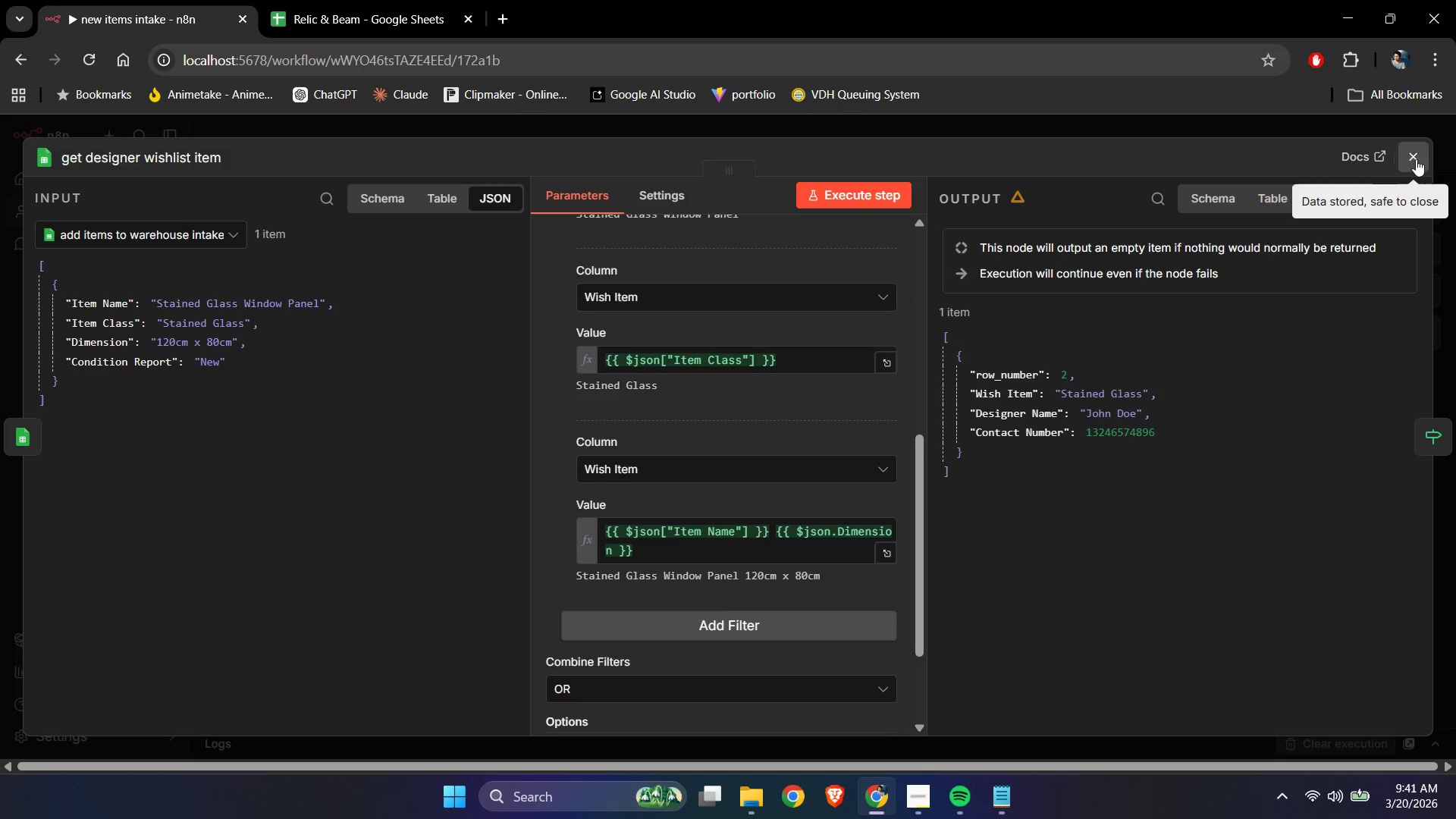 
left_click([1416, 159])
 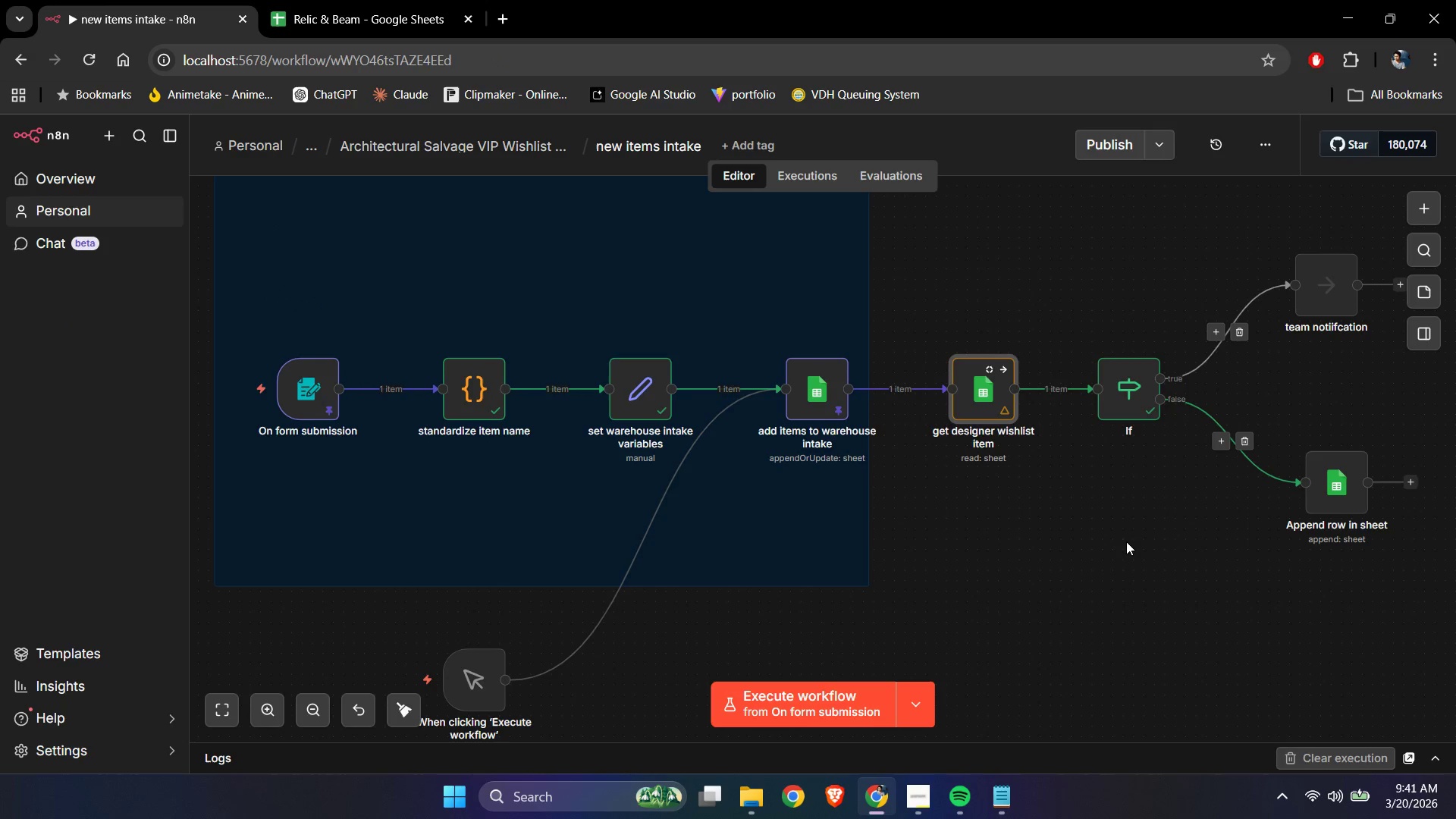 
left_click([1125, 541])
 